 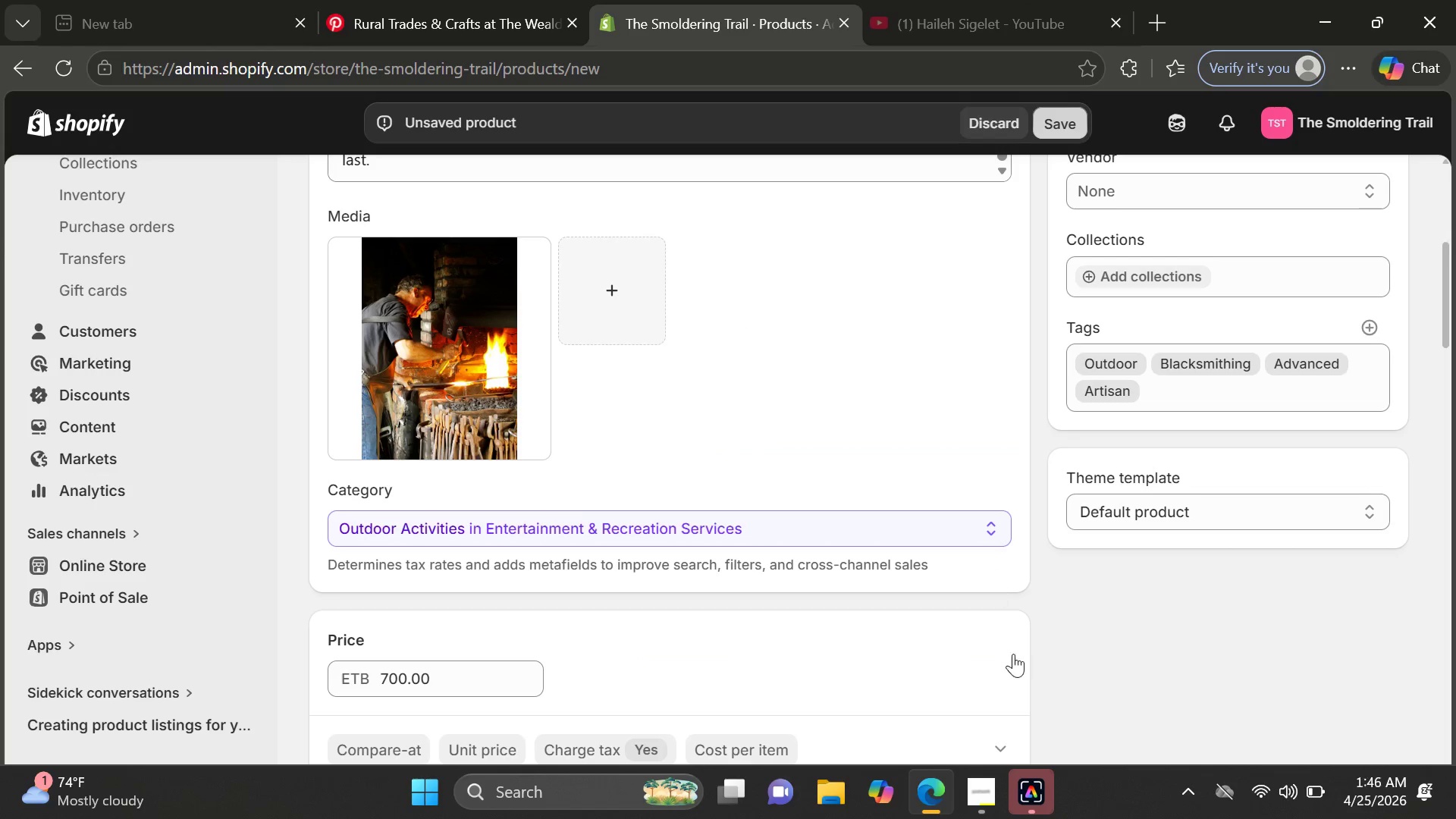 
left_click([1102, 588])
 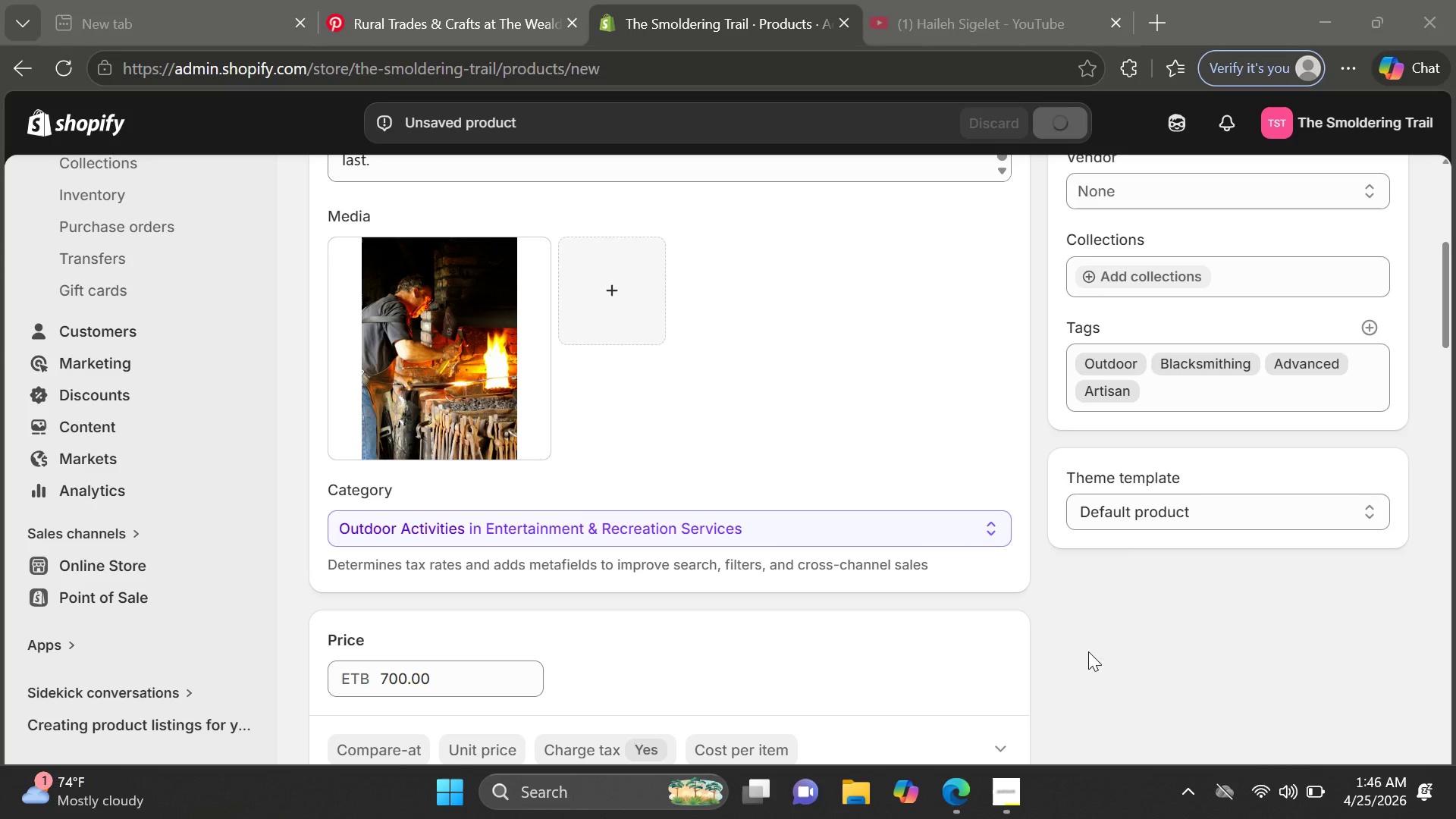 
left_click([1102, 664])
 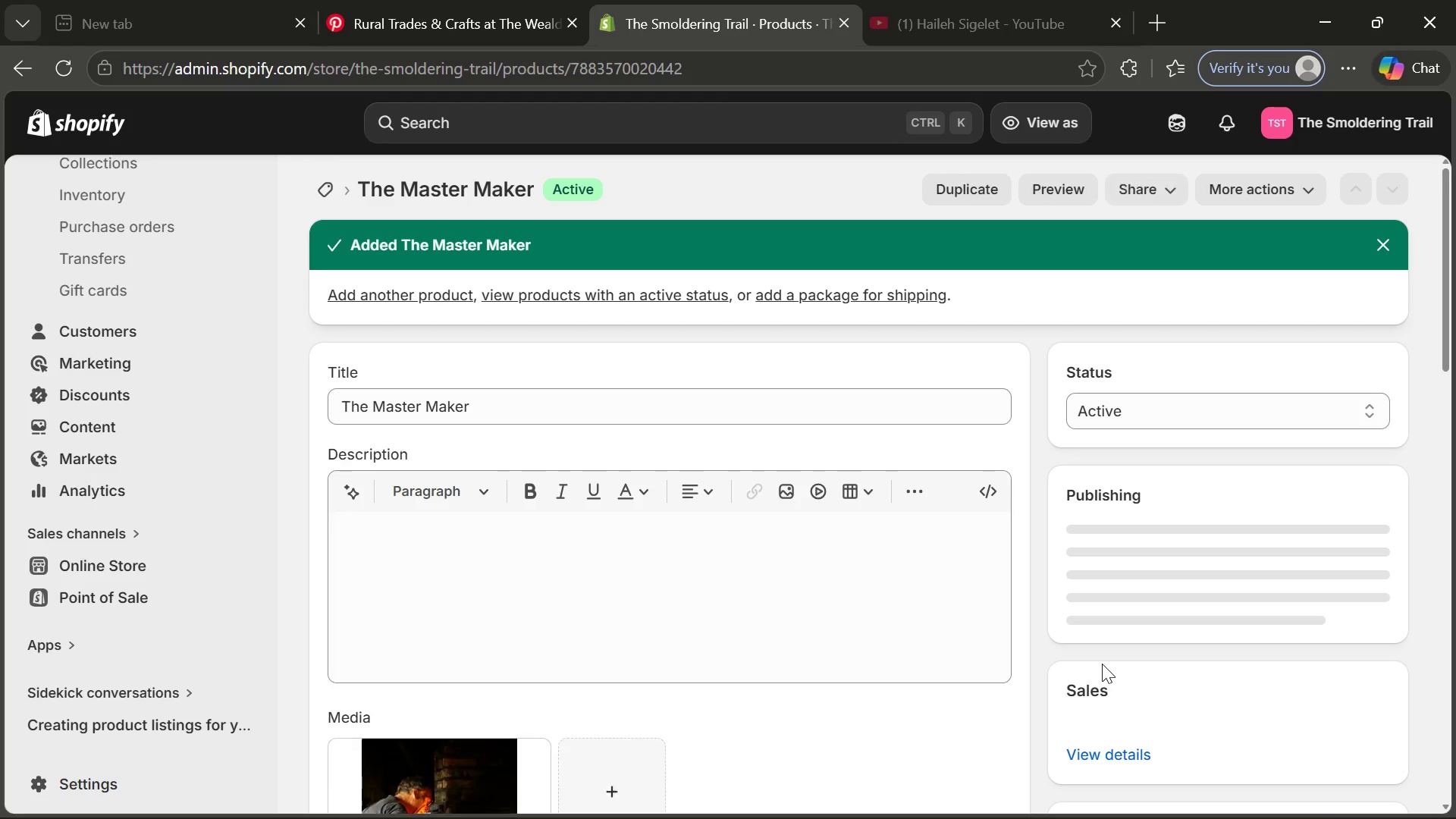 
wait(15.14)
 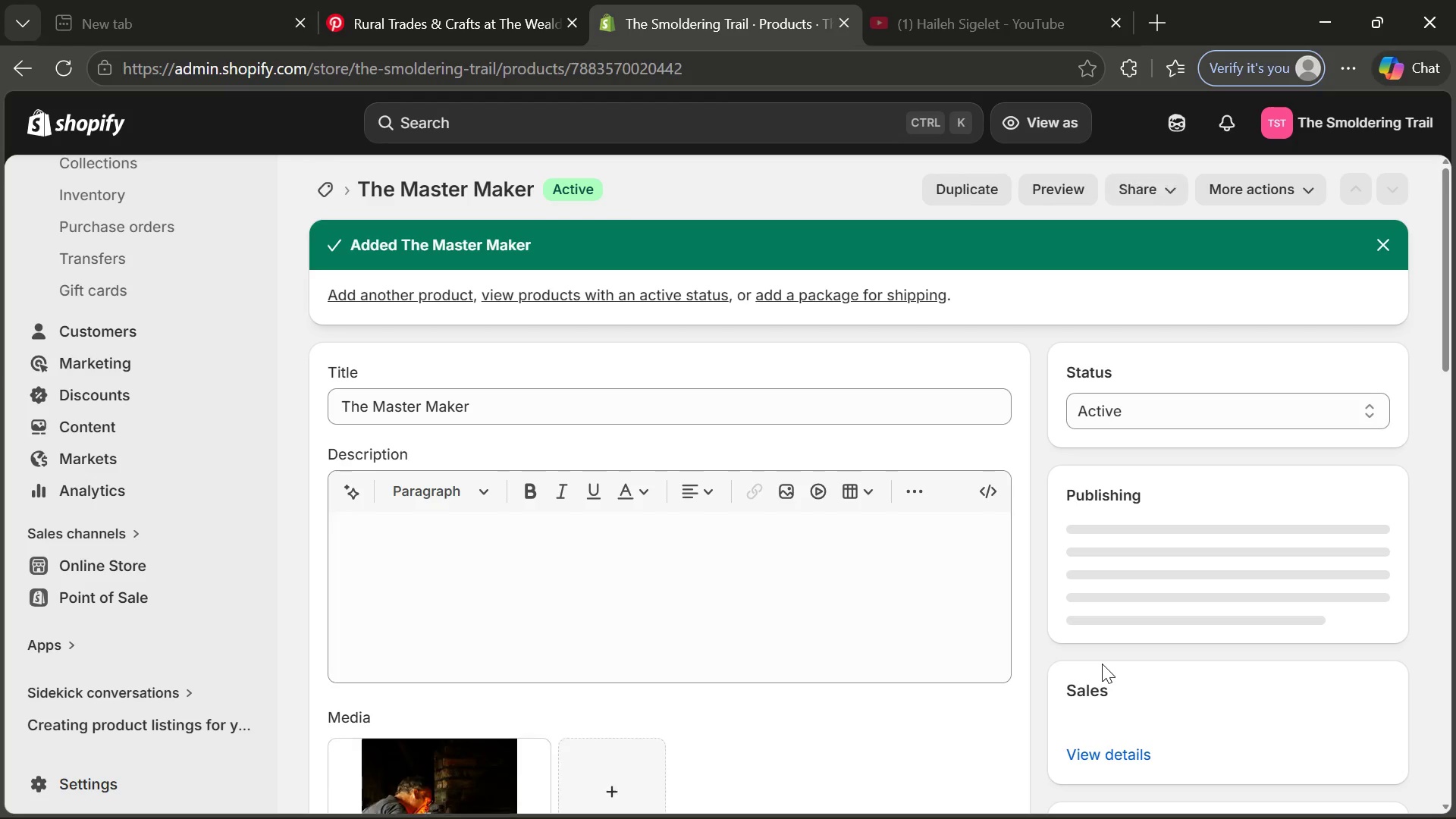 
left_click([155, 254])
 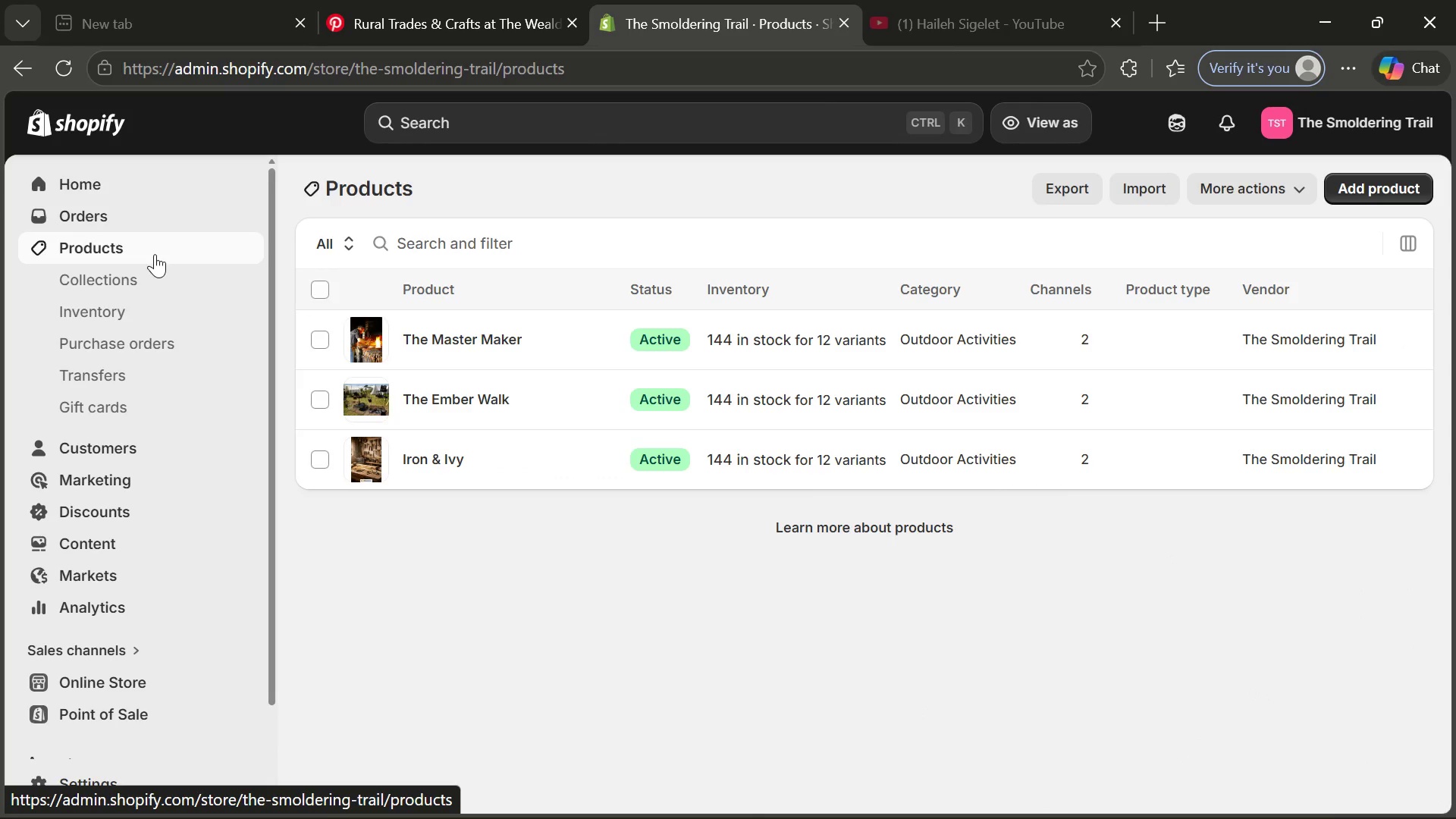 
wait(13.36)
 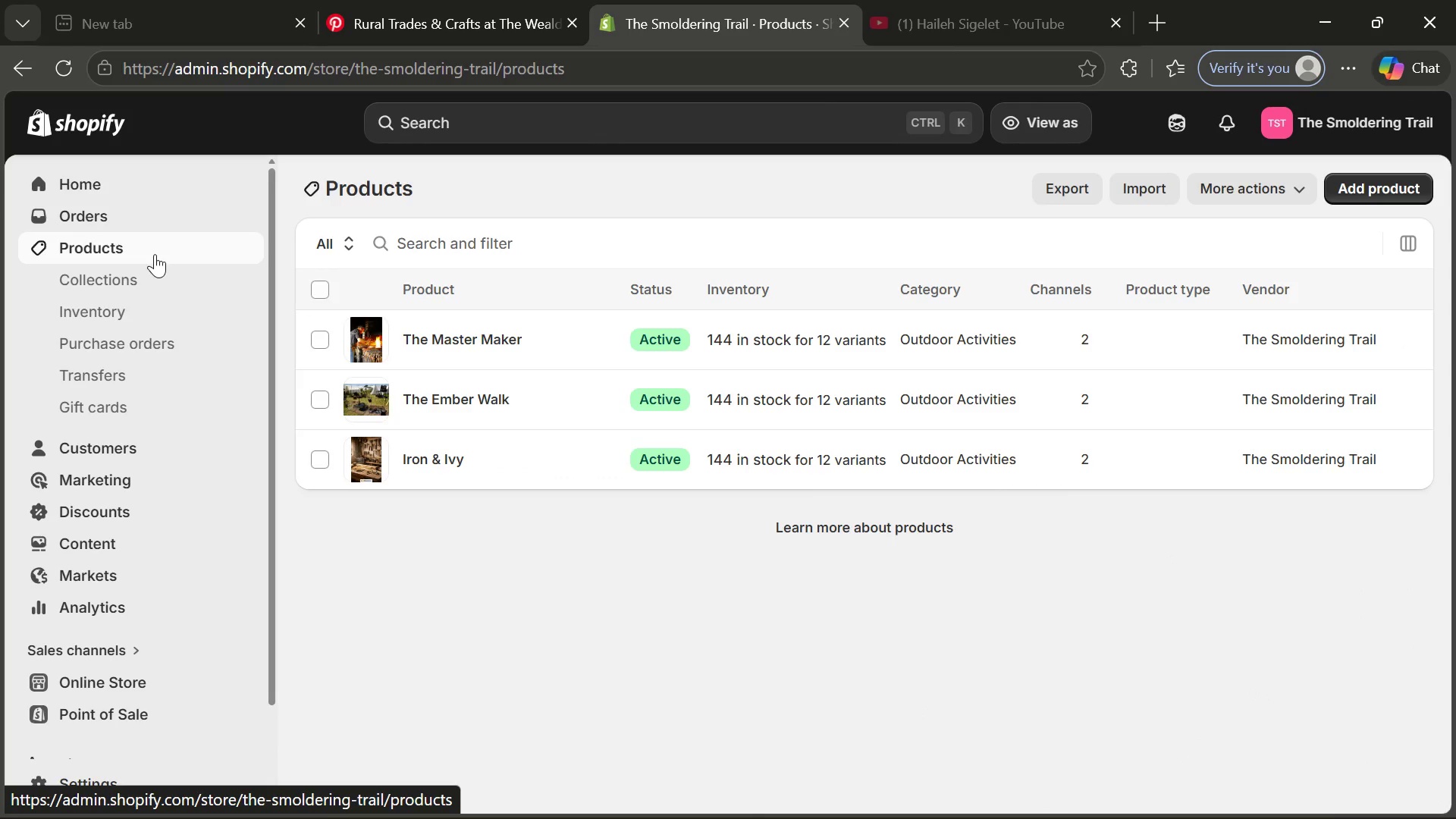 
left_click([1376, 184])
 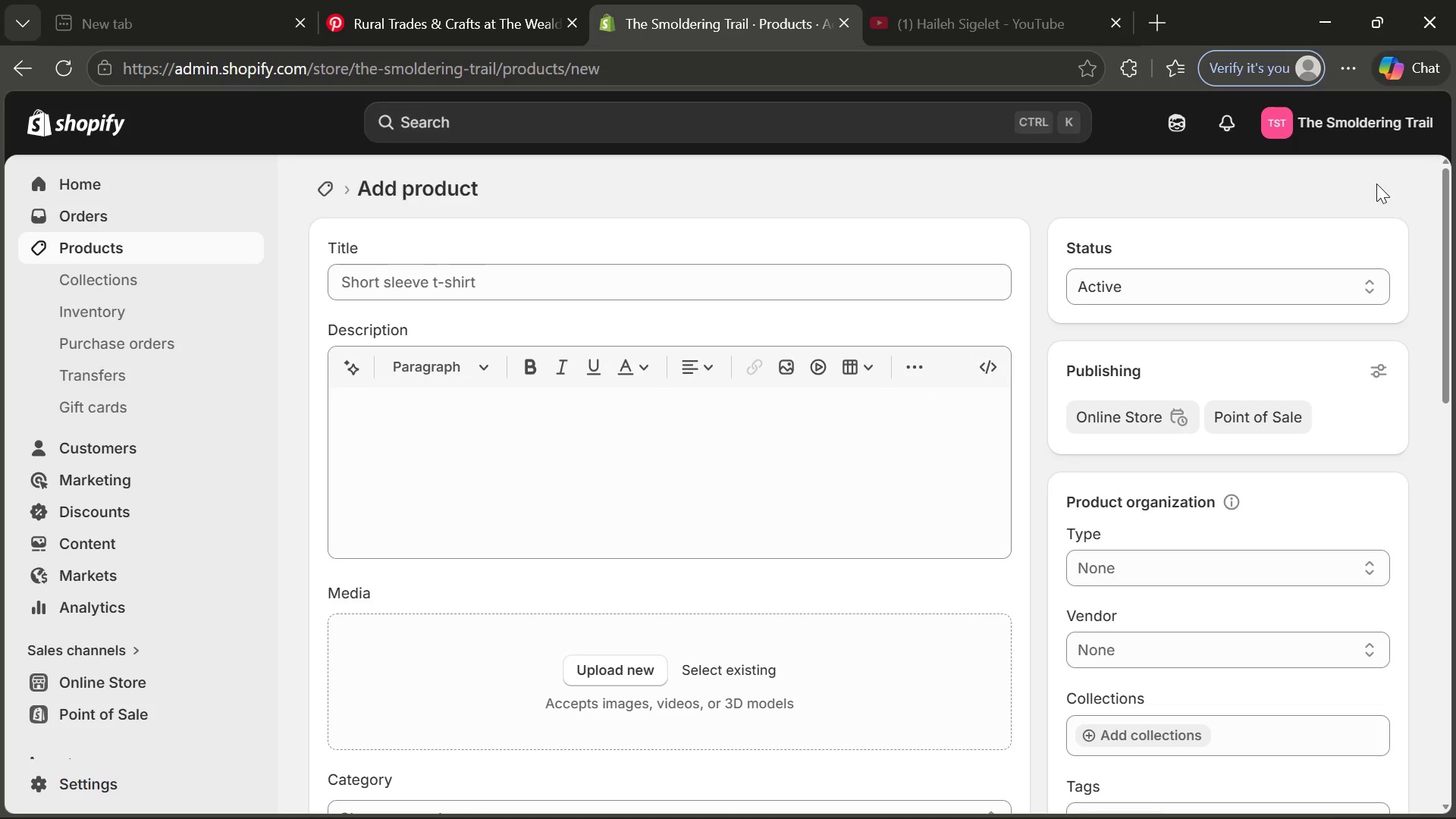 
wait(9.64)
 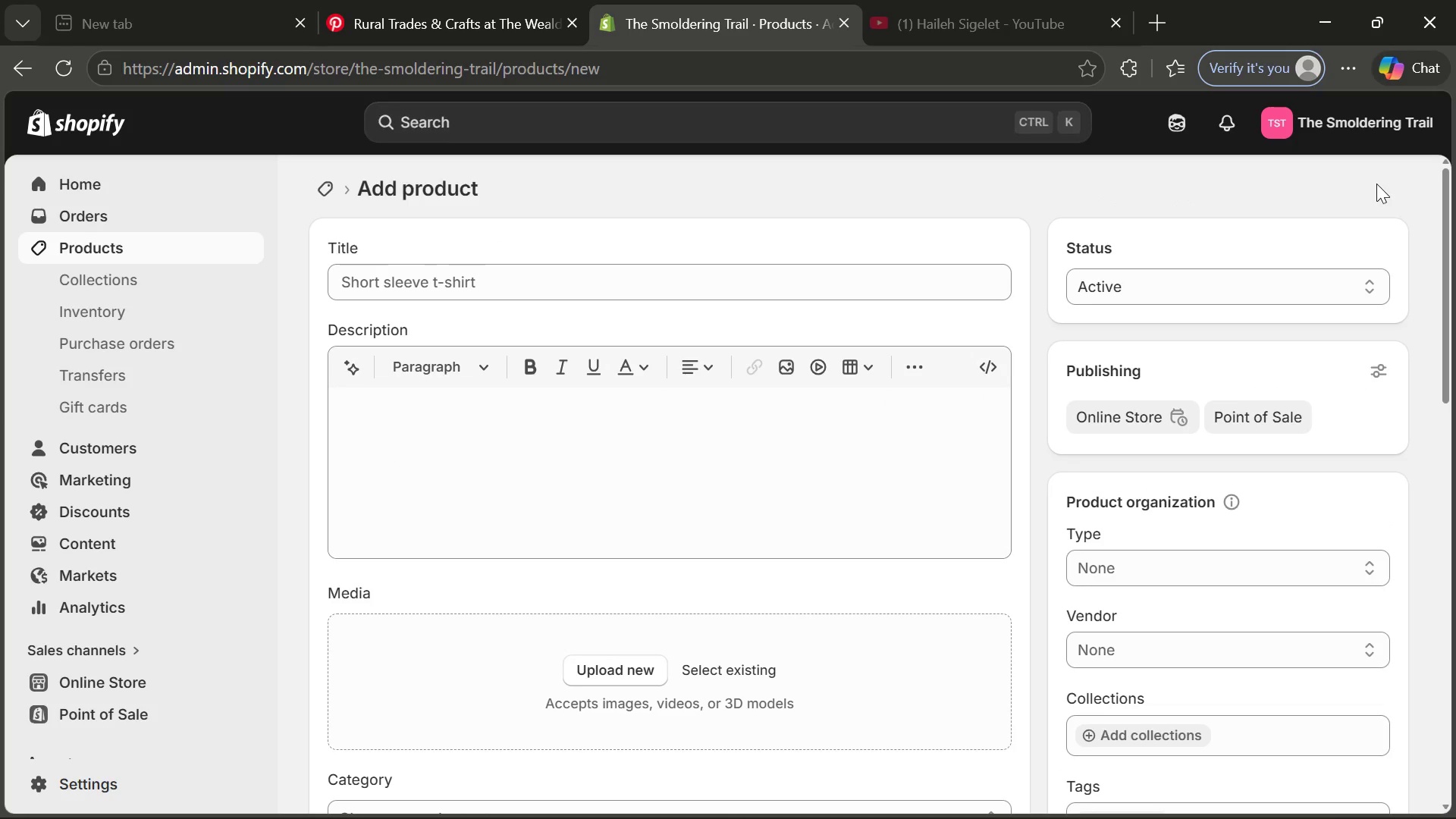 
left_click([726, 287])
 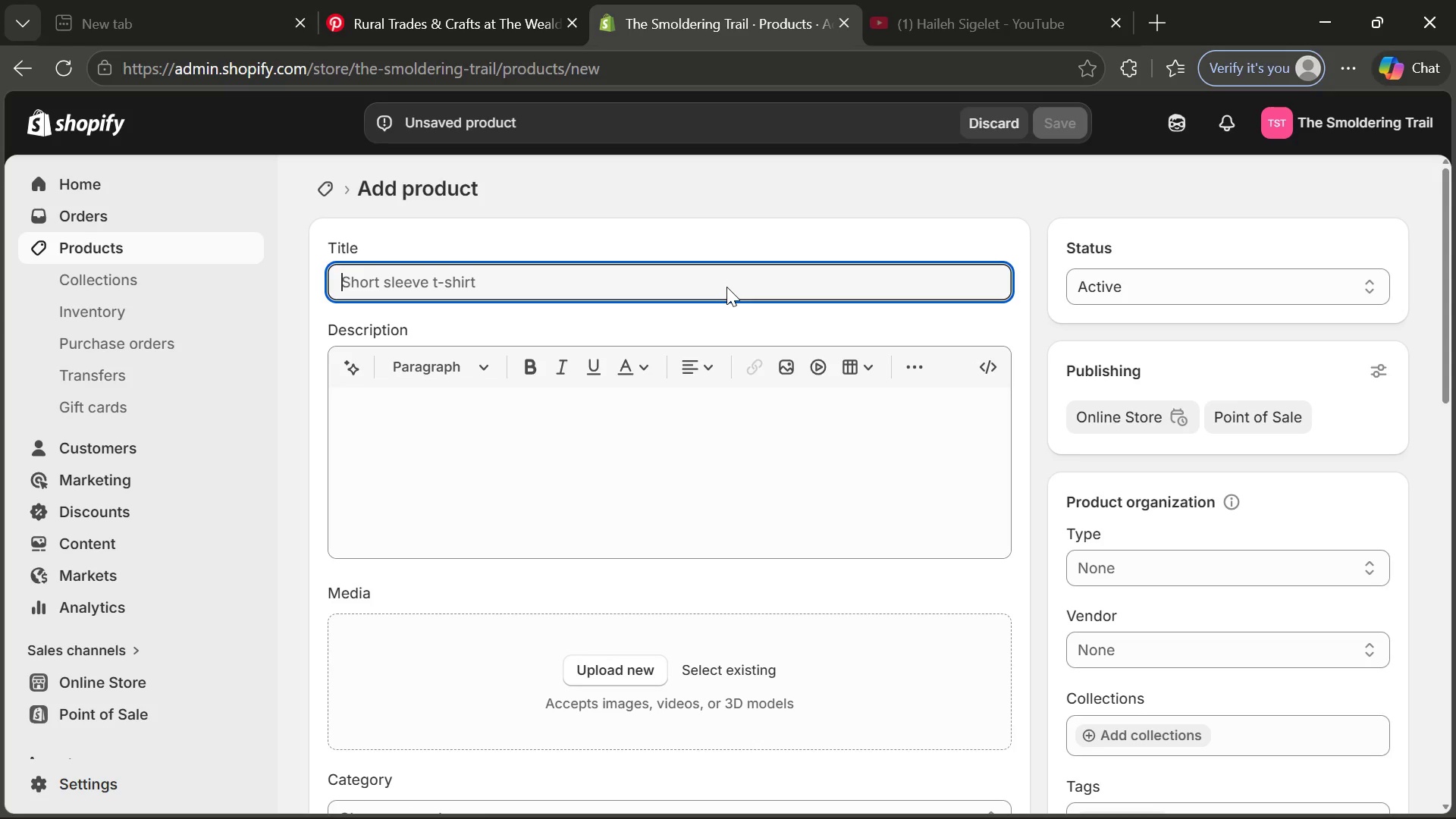 
wait(9.38)
 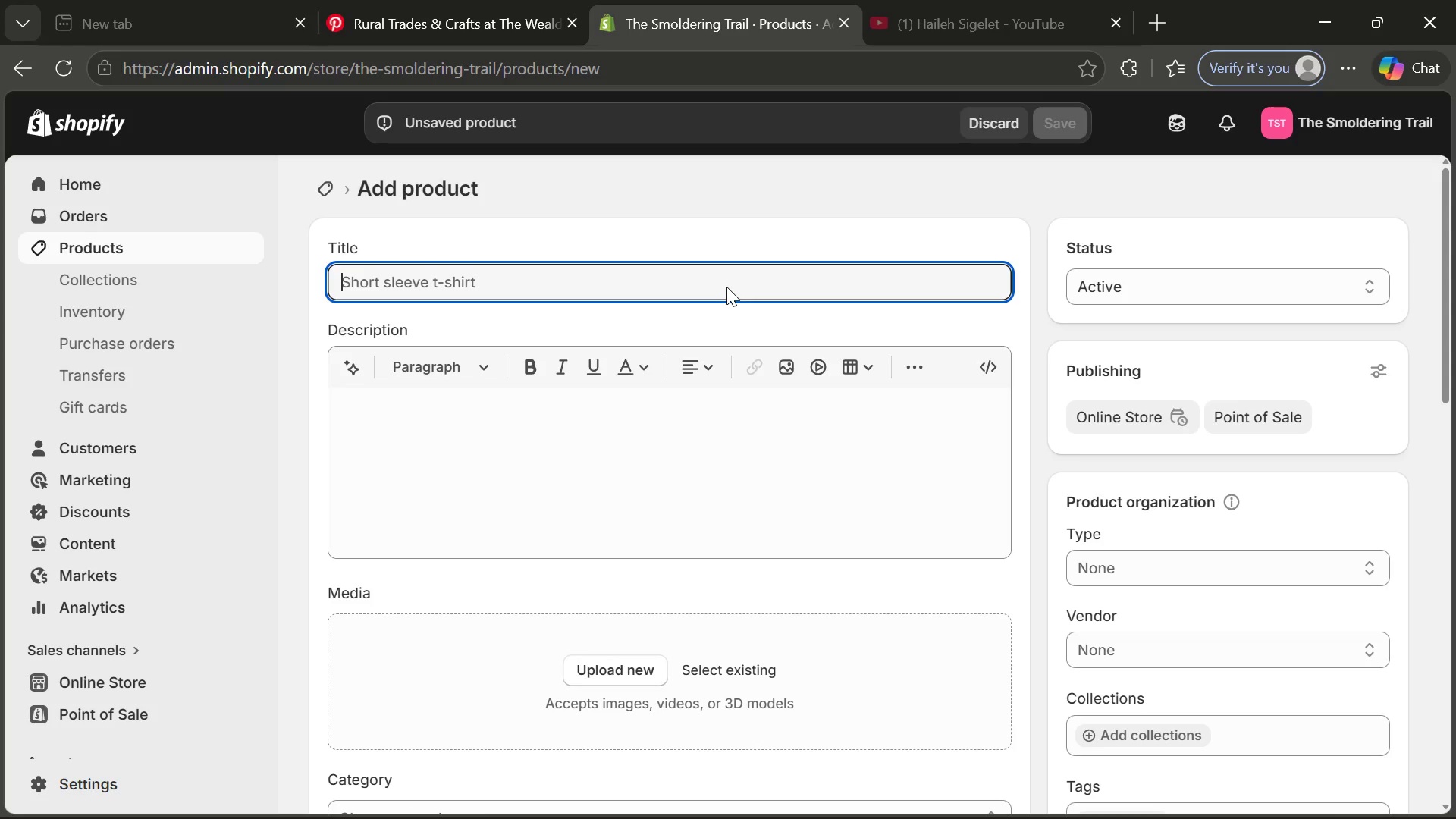 
type(Premium Leather Apron)
 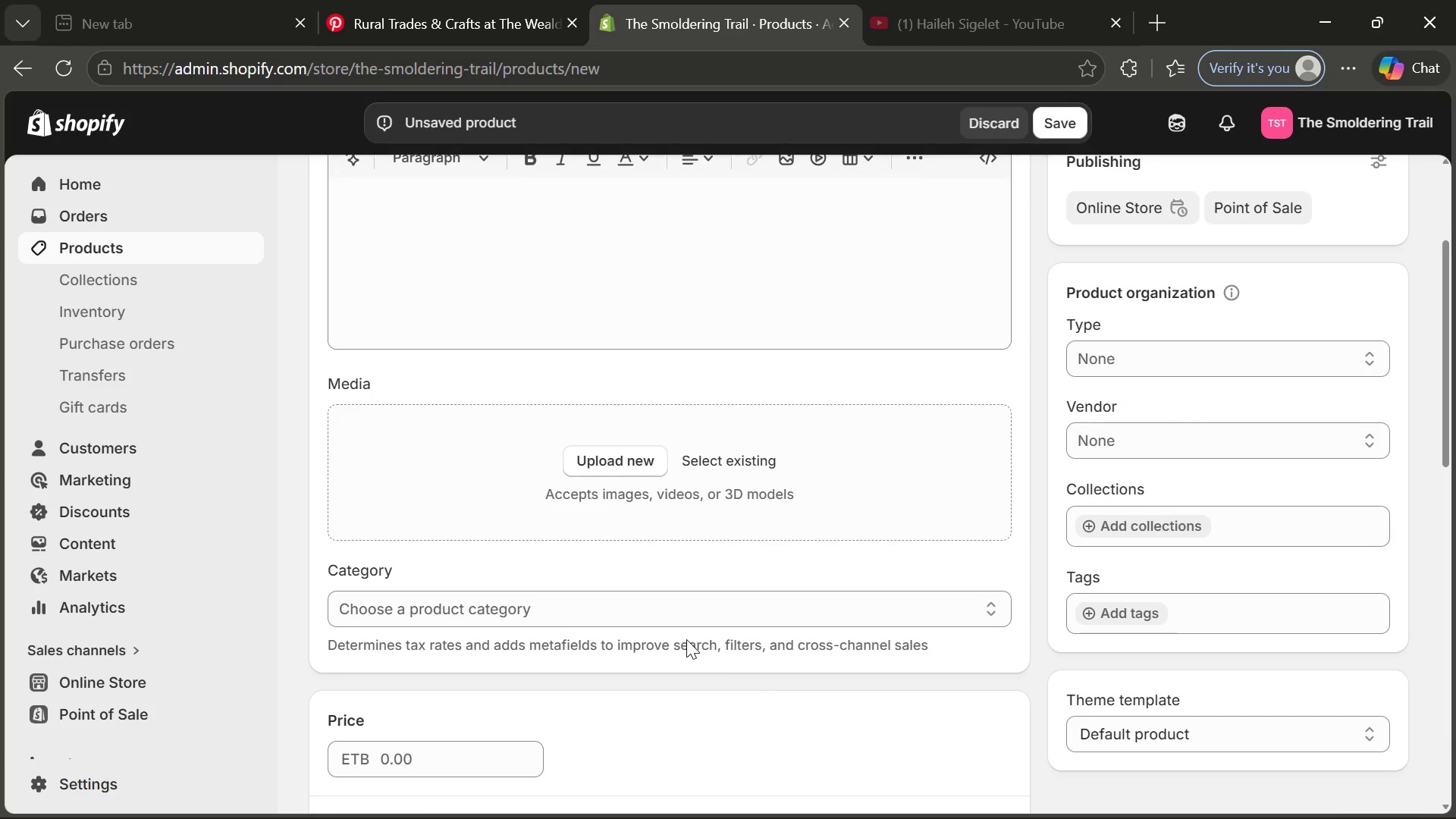 
wait(6.41)
 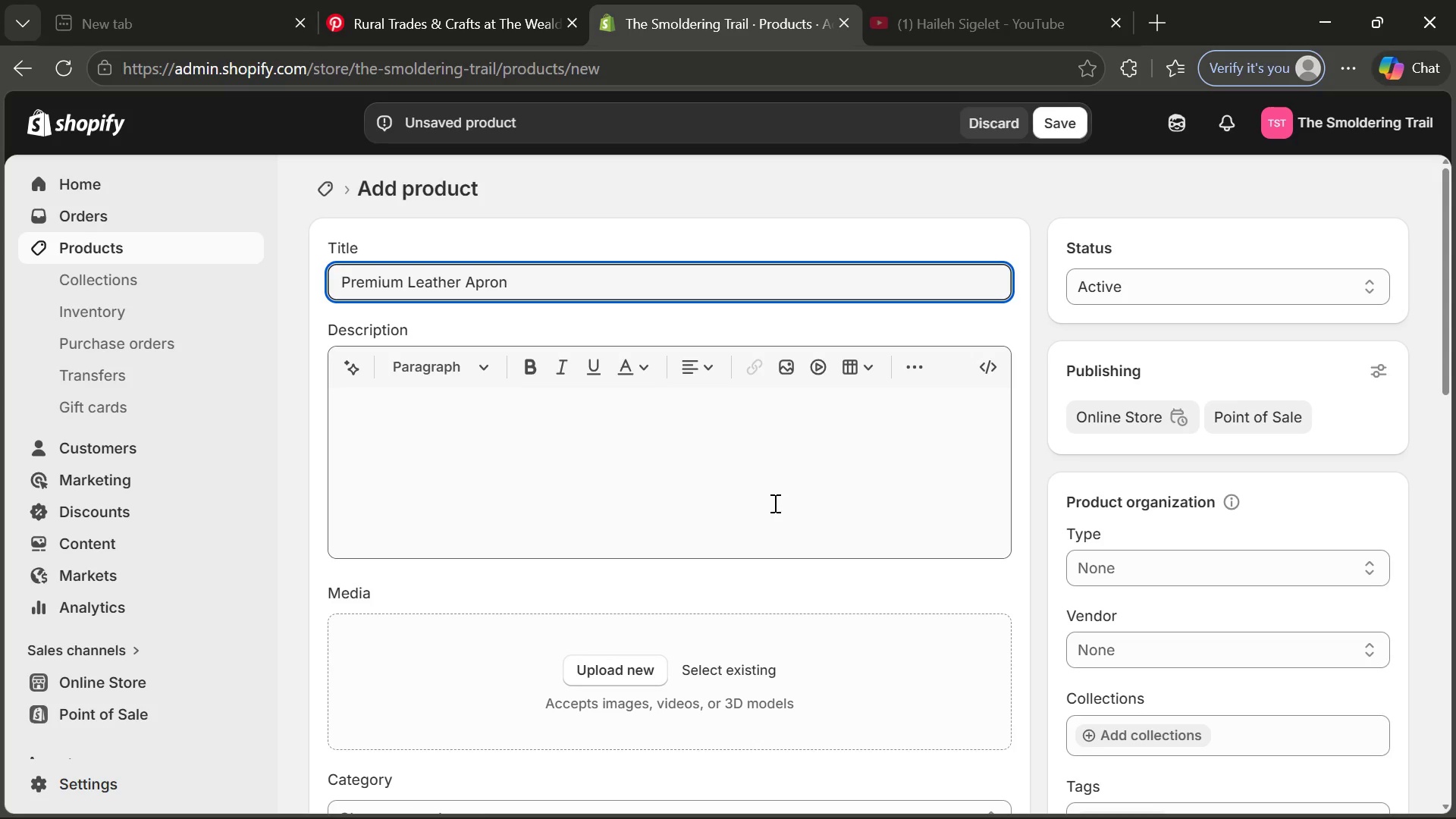 
left_click([439, 671])
 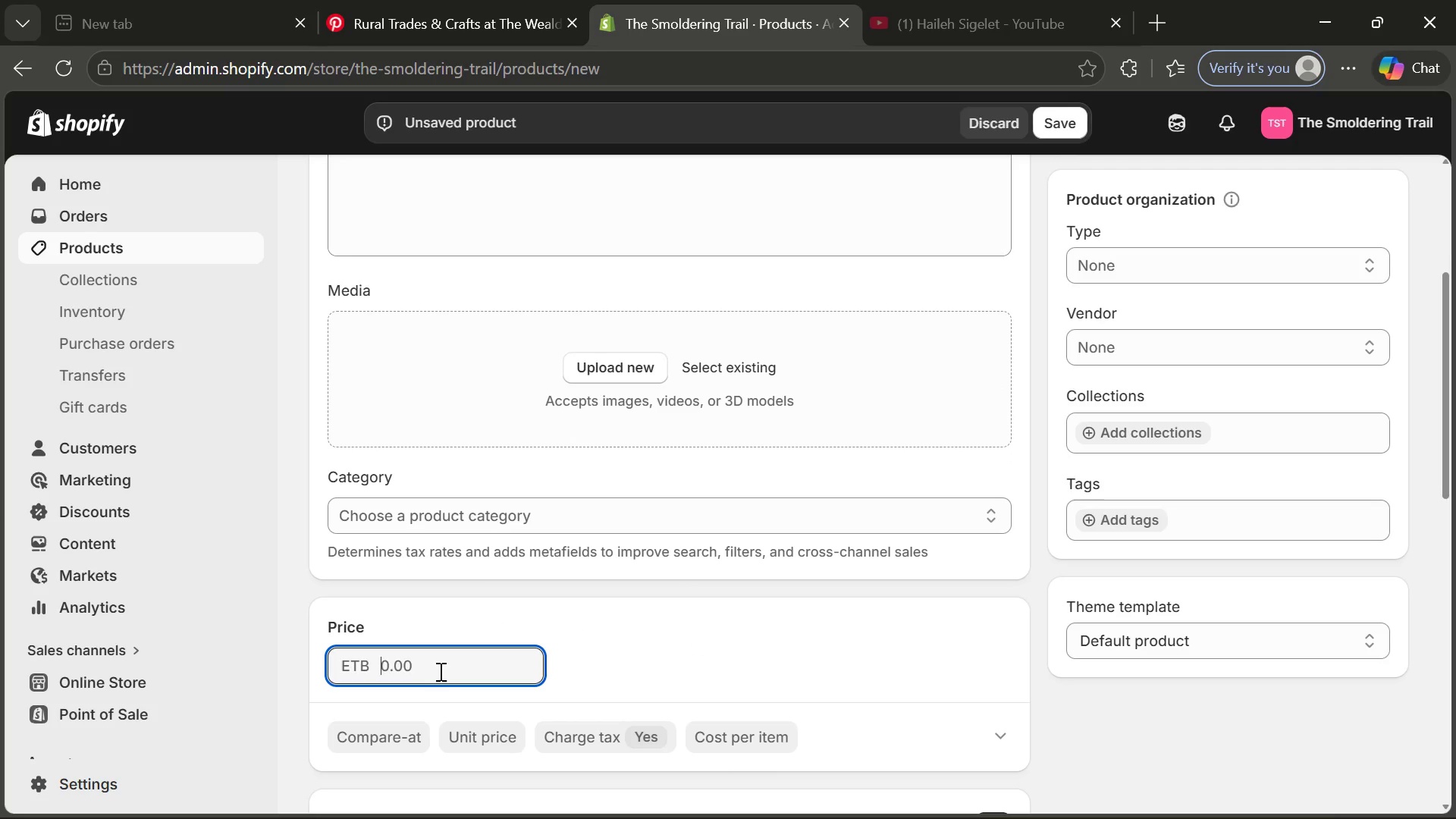 
type(2)
key(Backspace)
type(54)
key(Backspace)
key(Backspace)
type(45)
 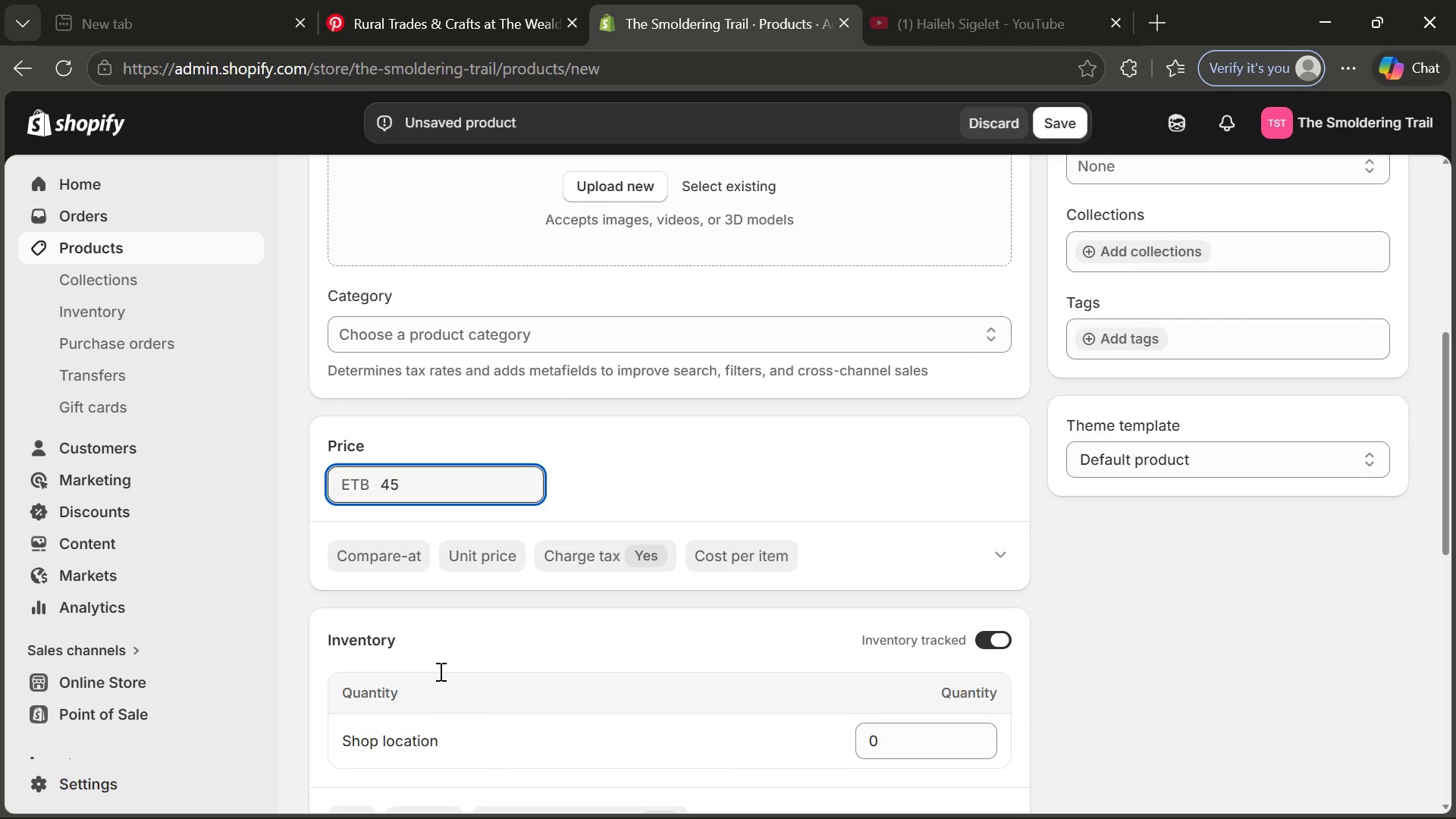 
wait(8.86)
 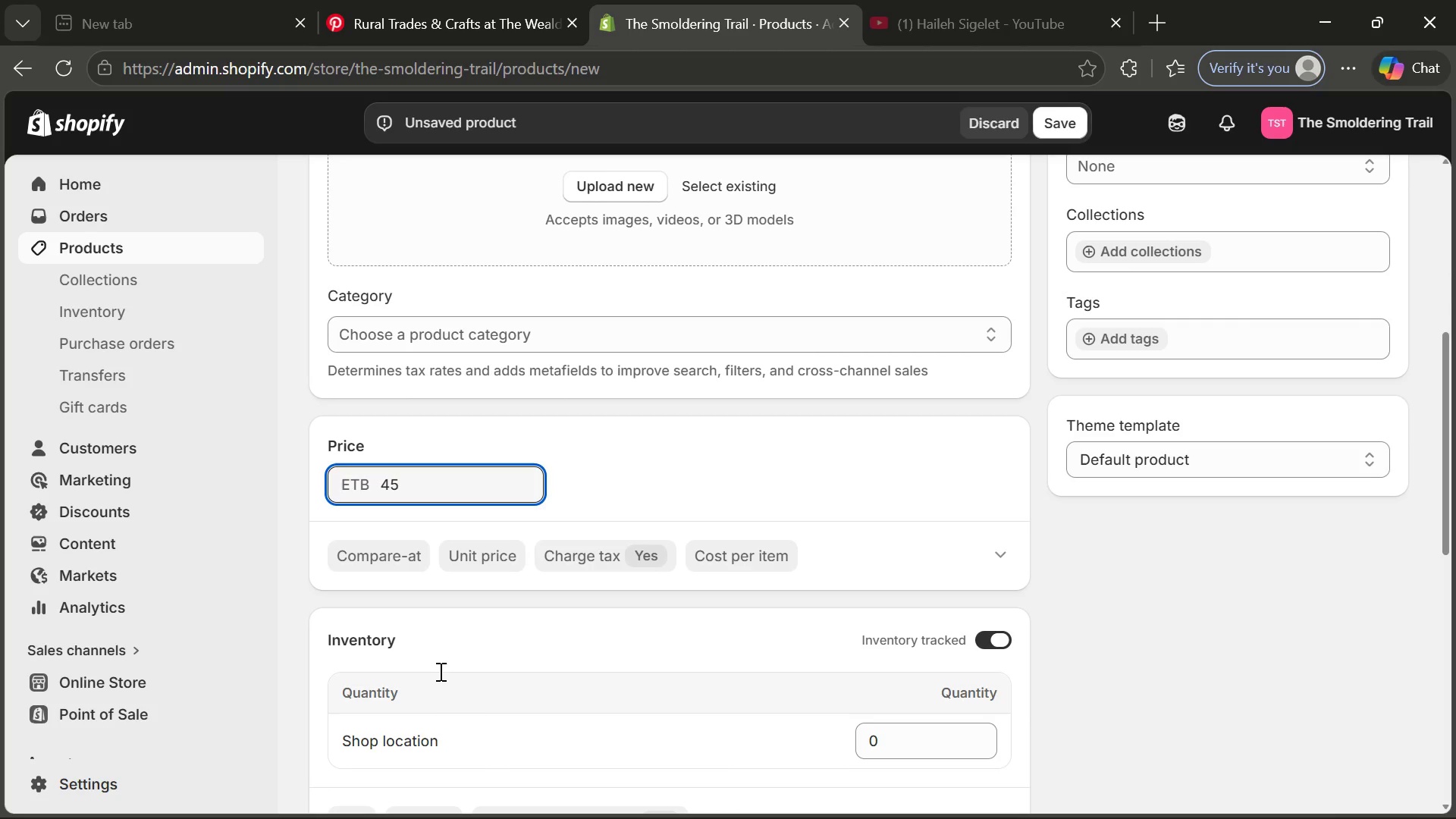 
left_click([345, 570])
 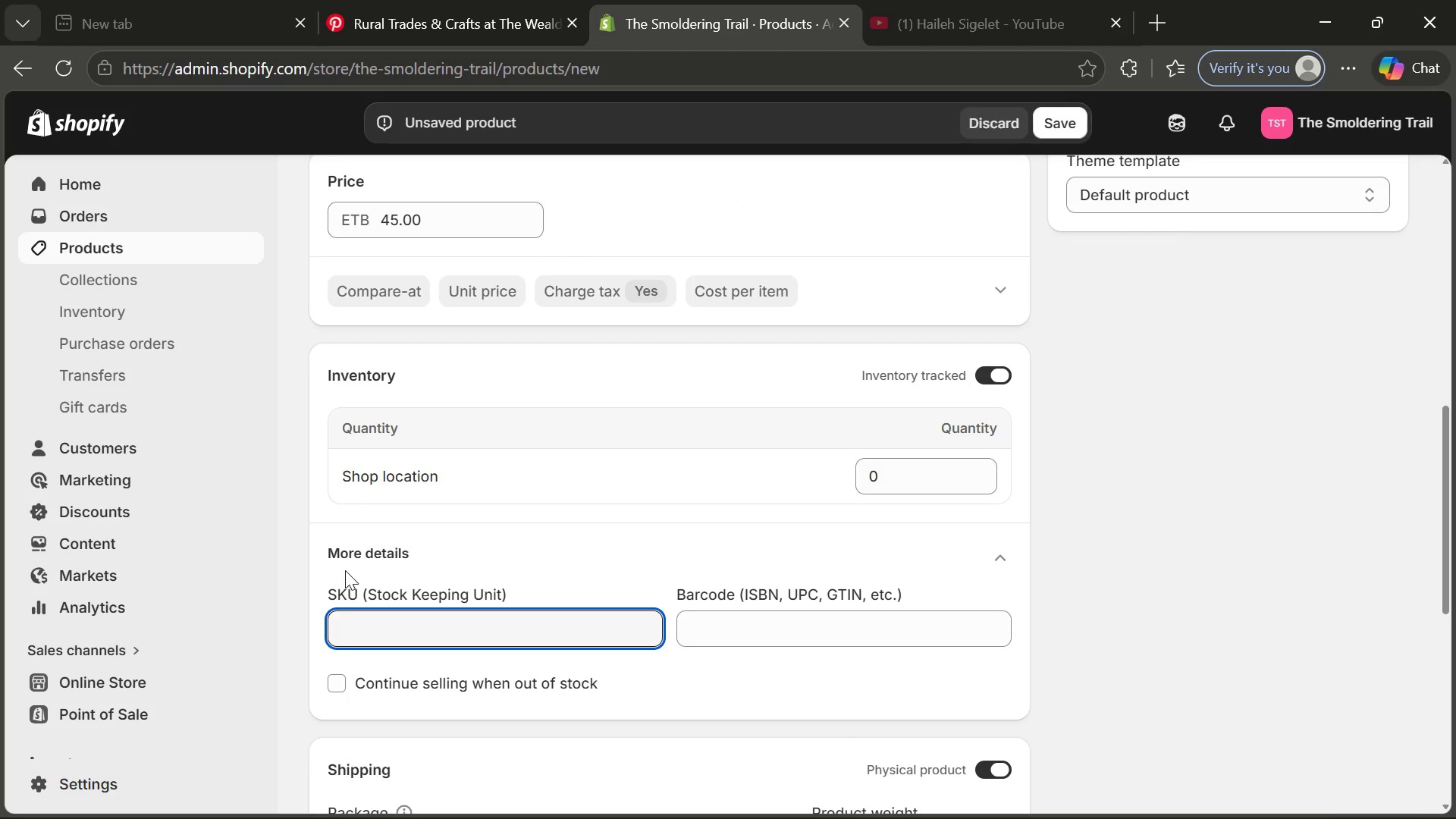 
type(PLA-001)
 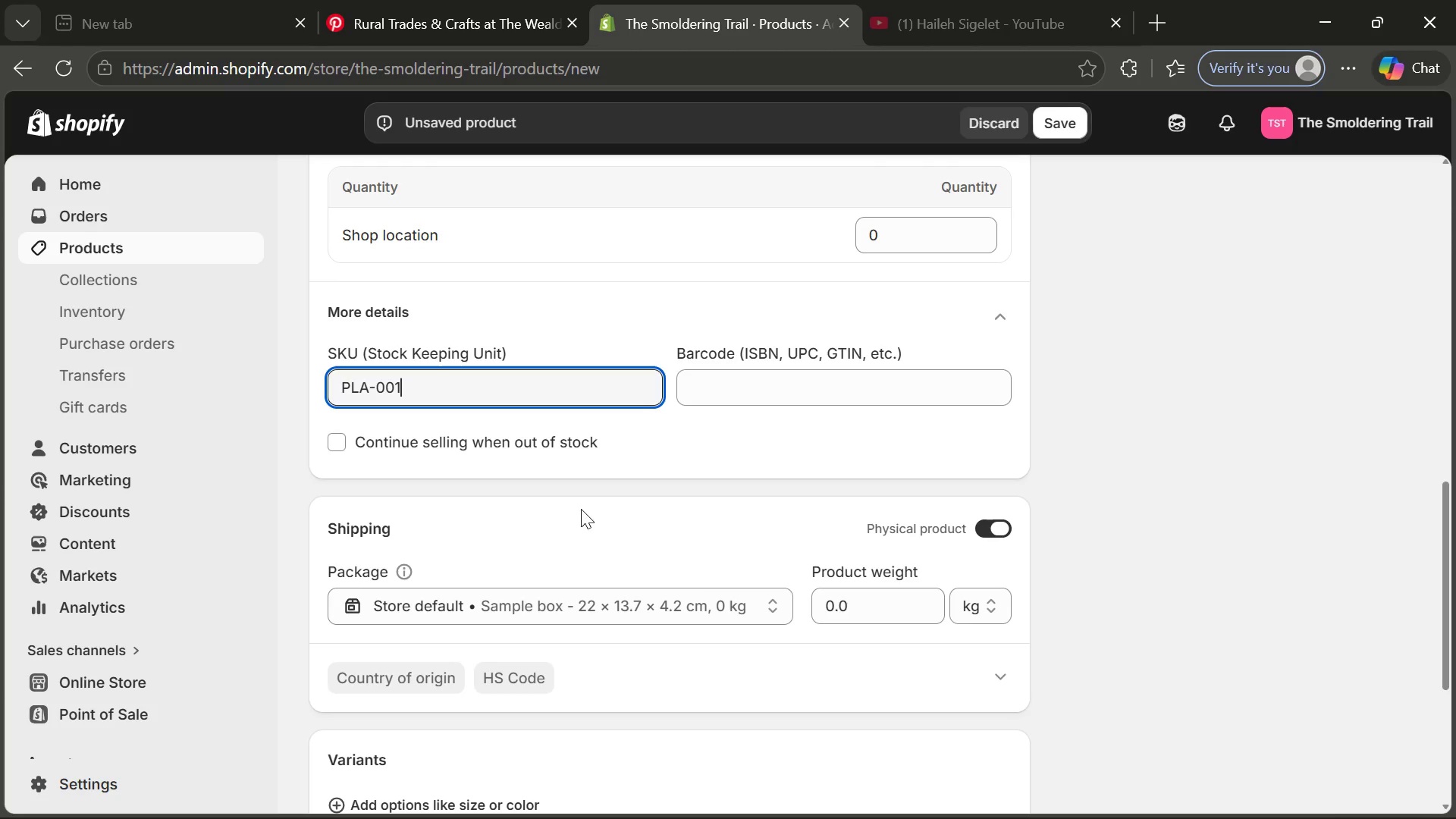 
left_click([858, 607])
 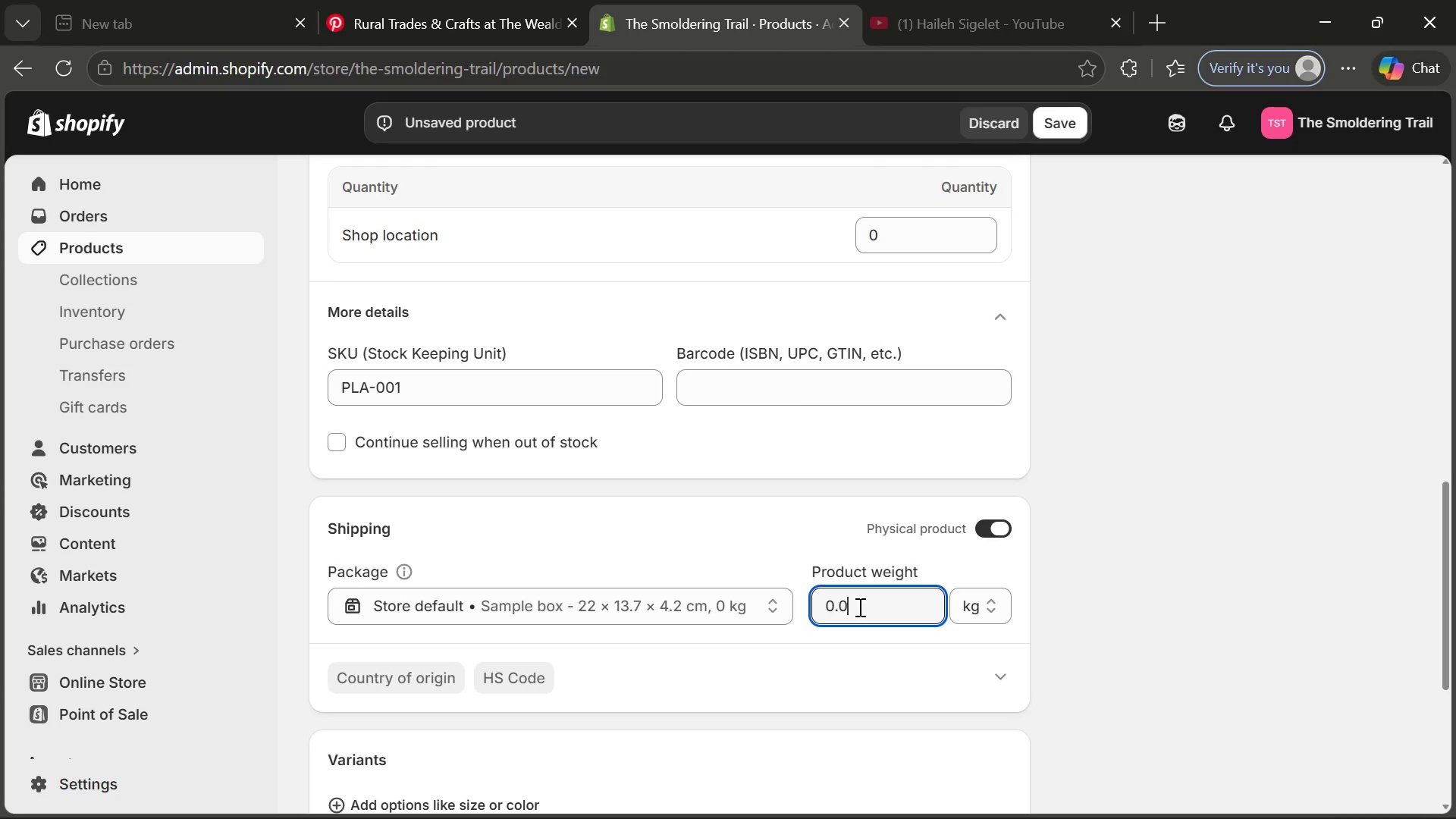 
key(Backspace)
 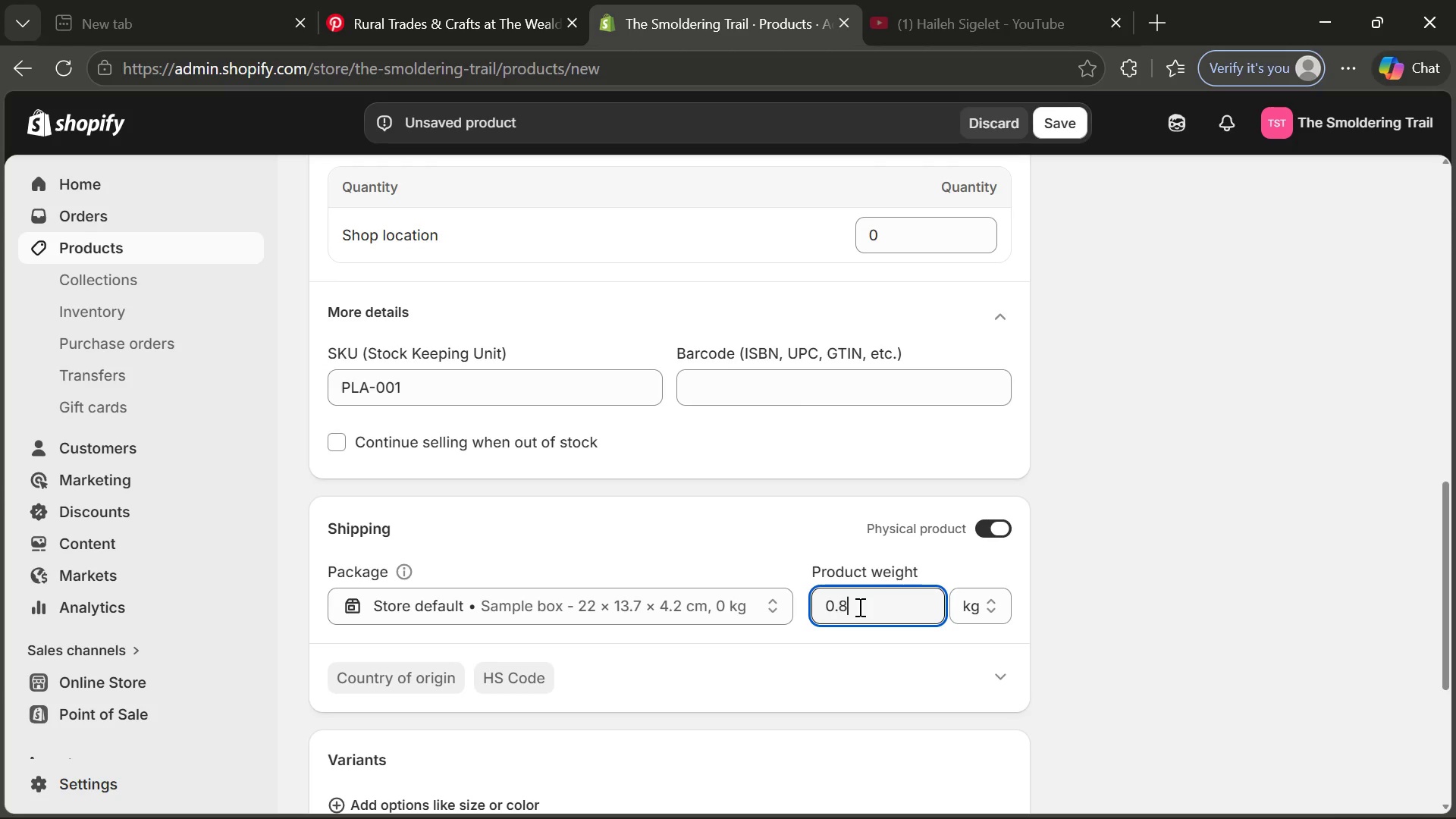 
key(8)
 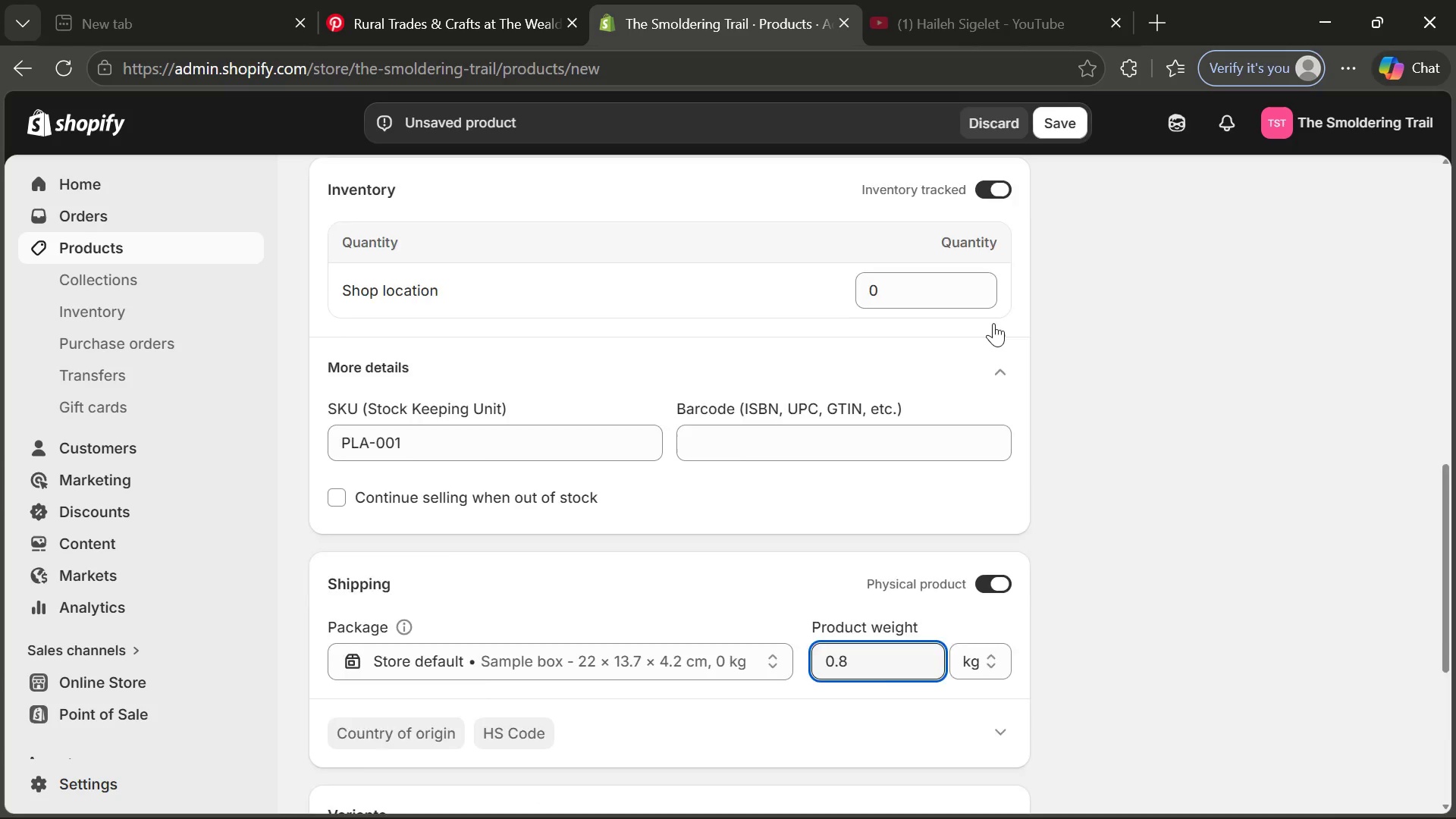 
wait(5.17)
 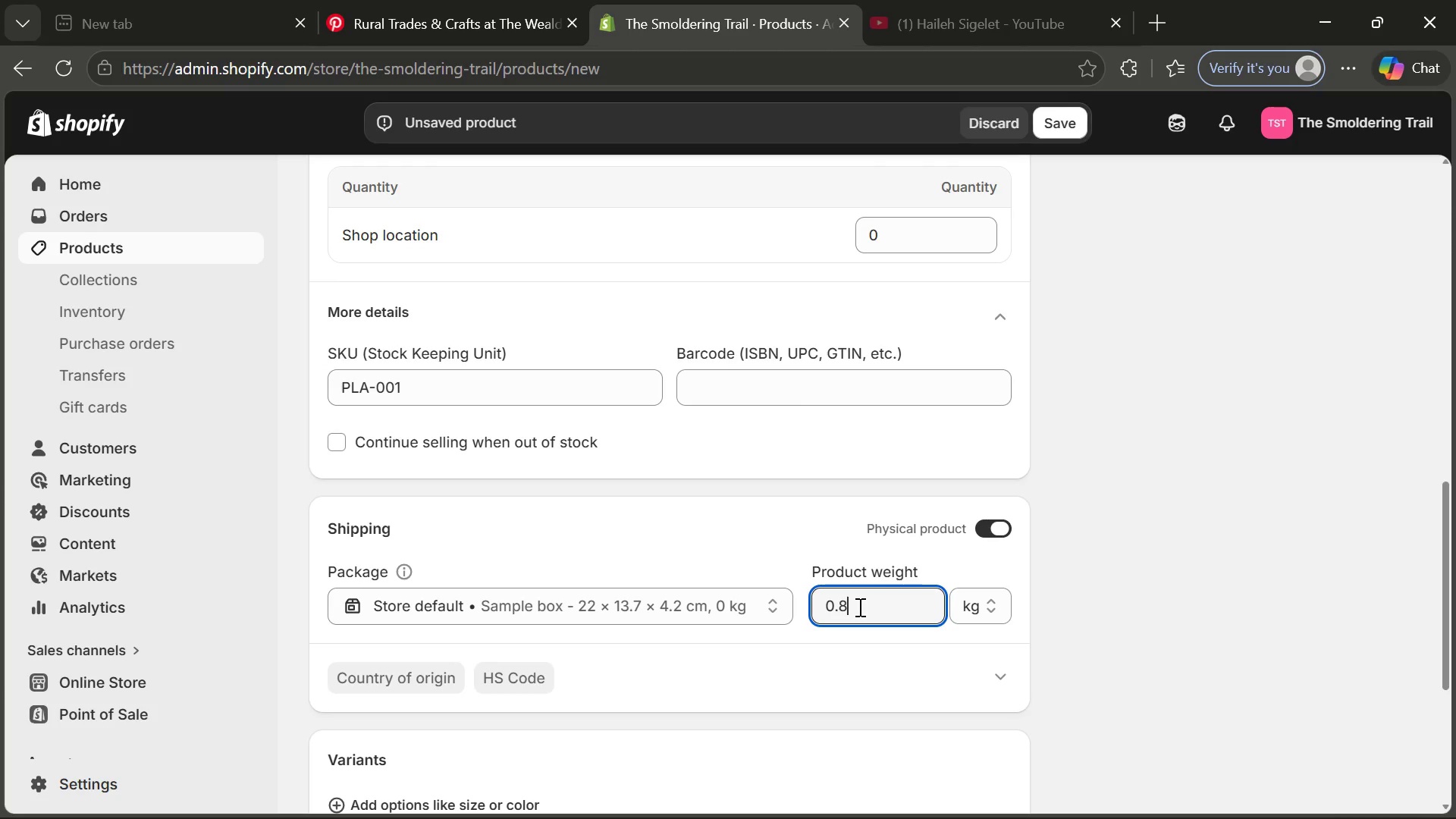 
double_click([985, 340])
 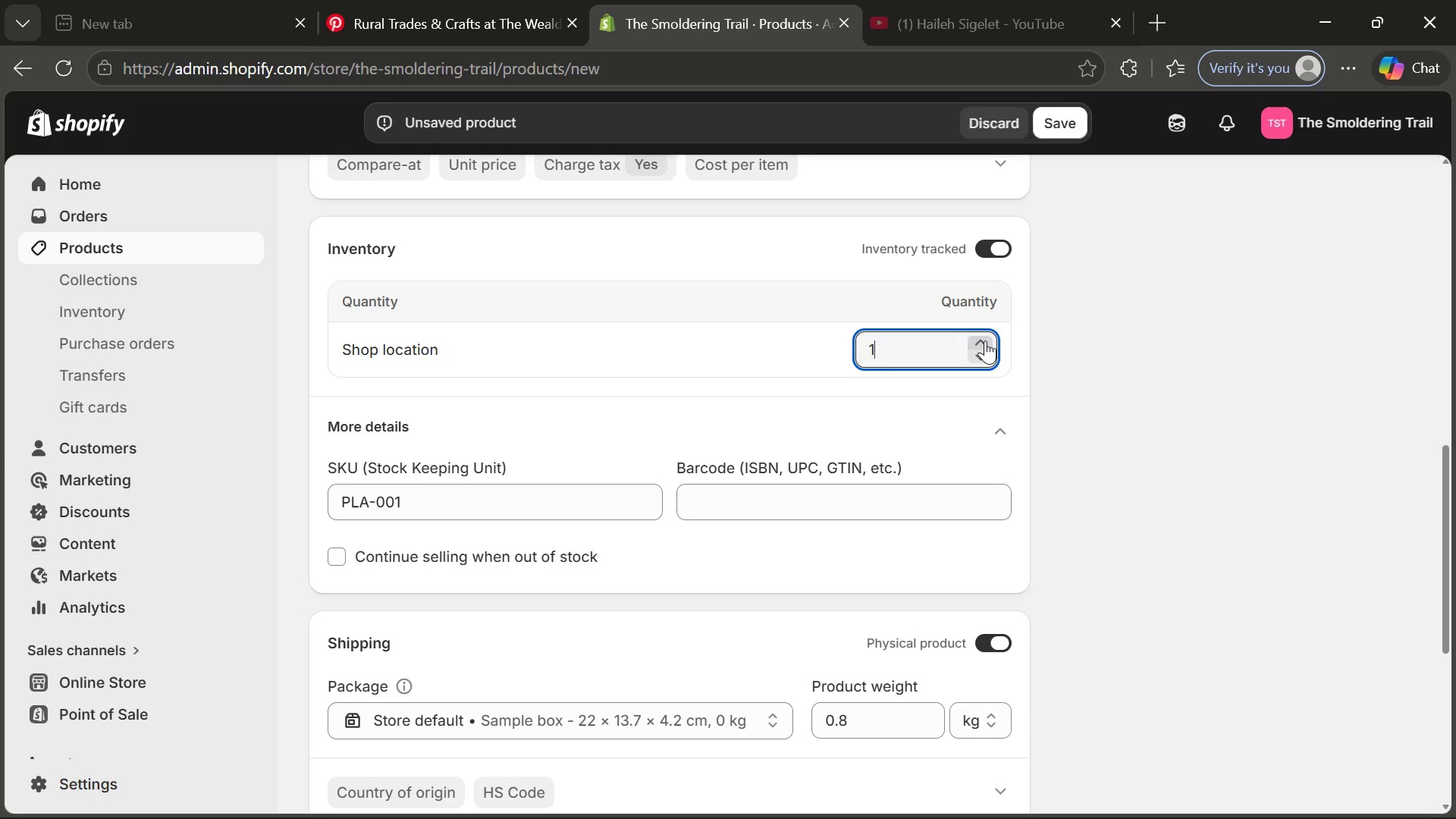 
triple_click([985, 340])
 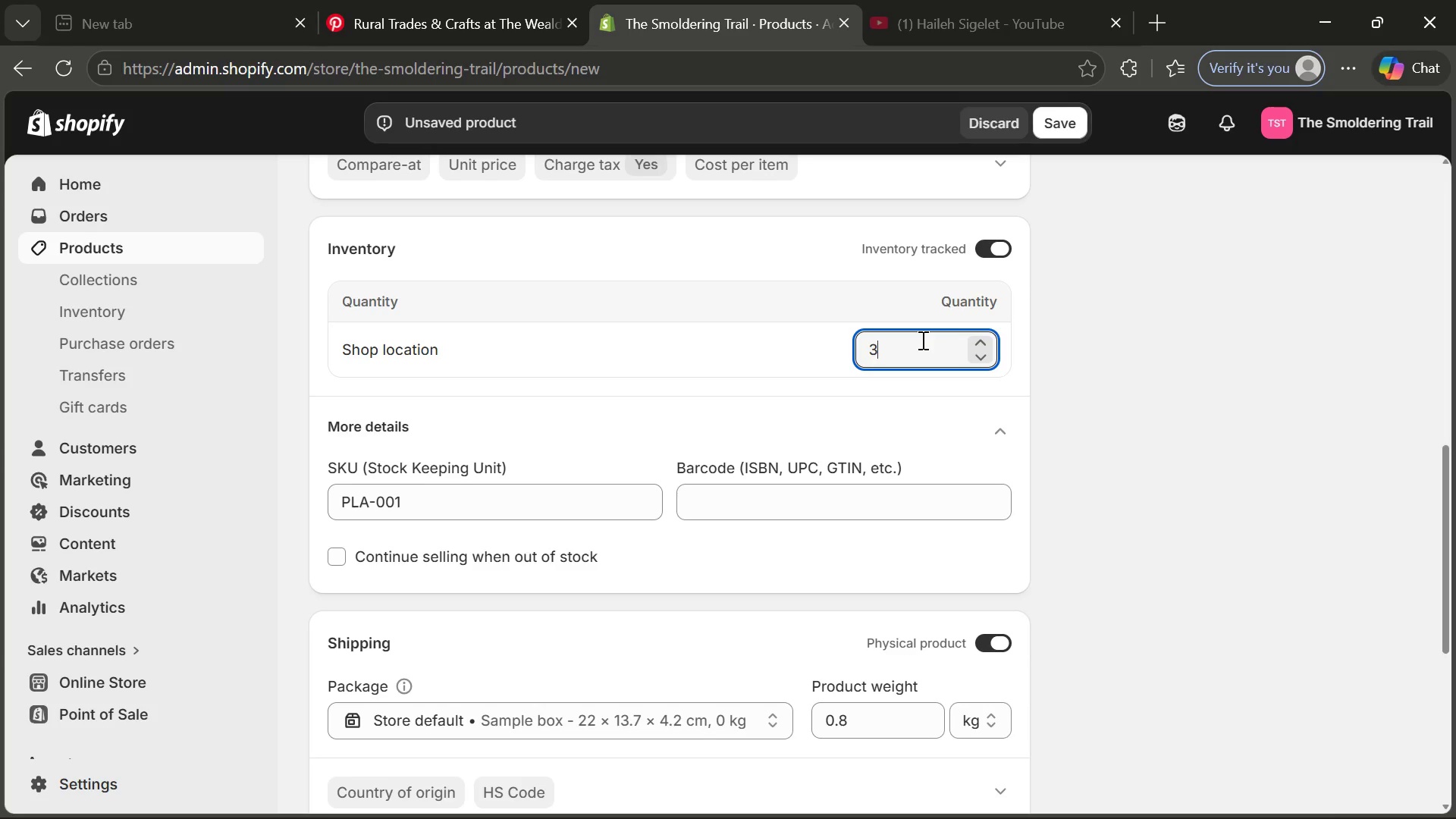 
left_click([921, 340])
 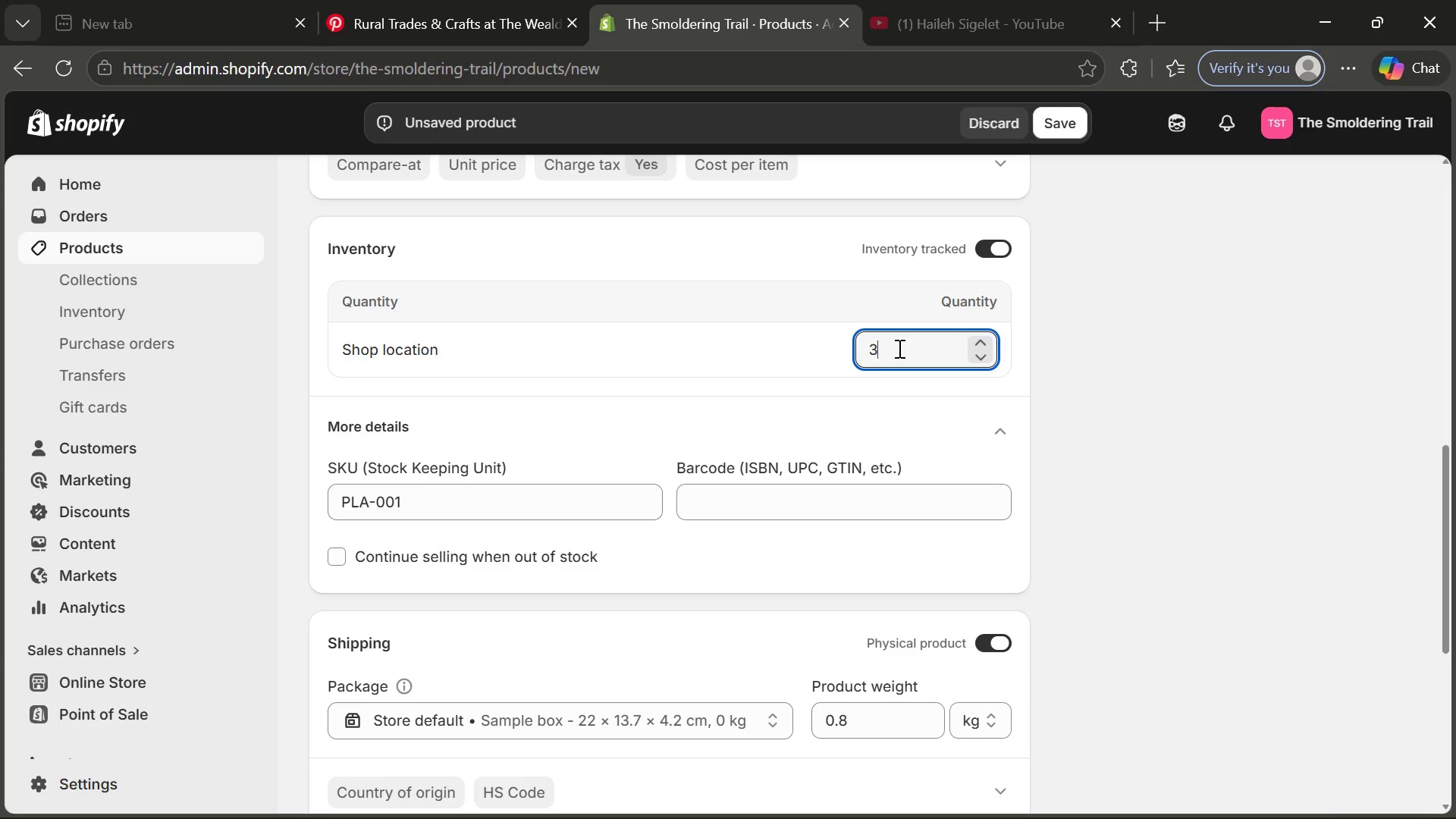 
left_click_drag(start_coordinate=[898, 348], to_coordinate=[860, 348])
 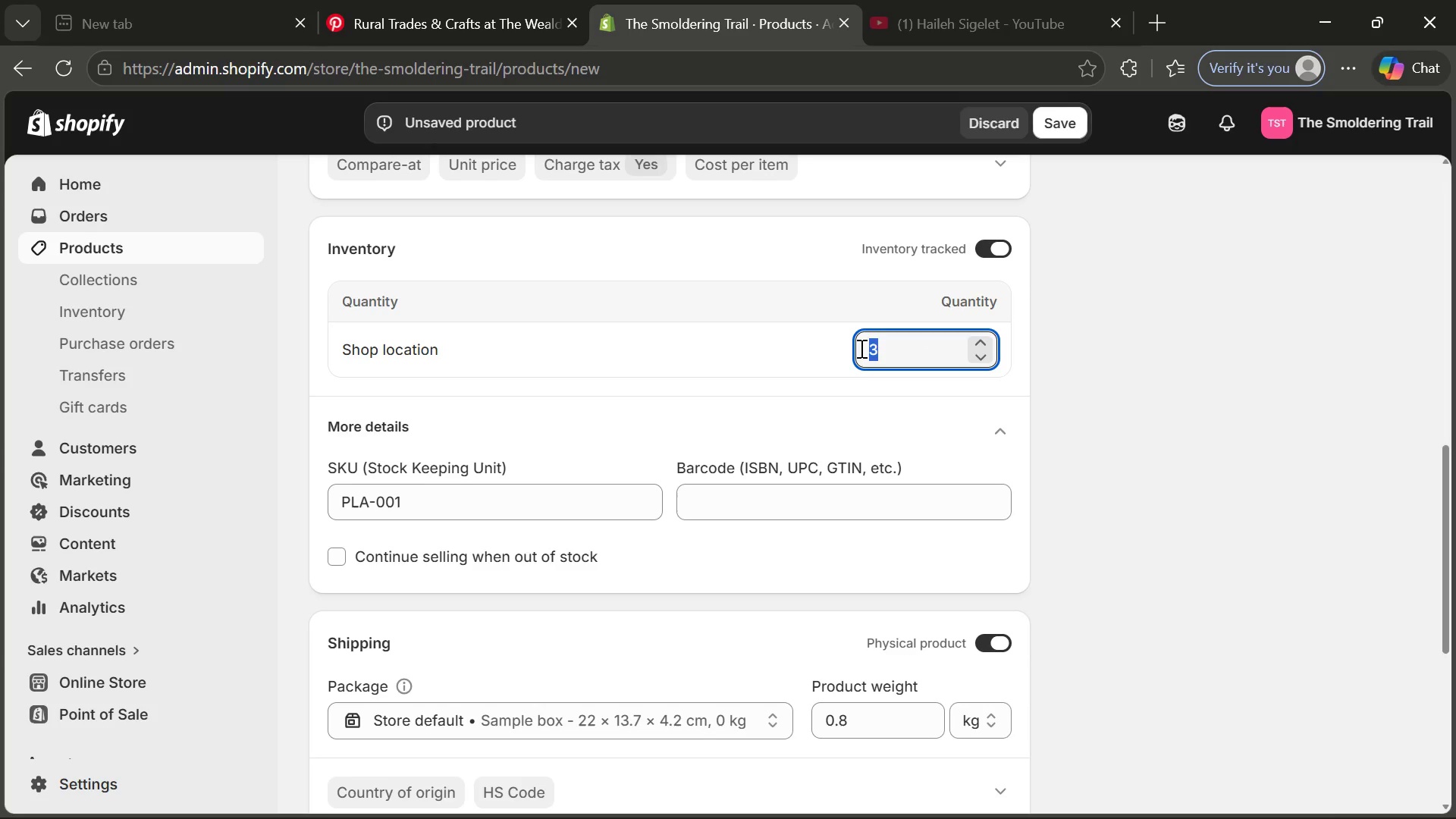 
type(50)
 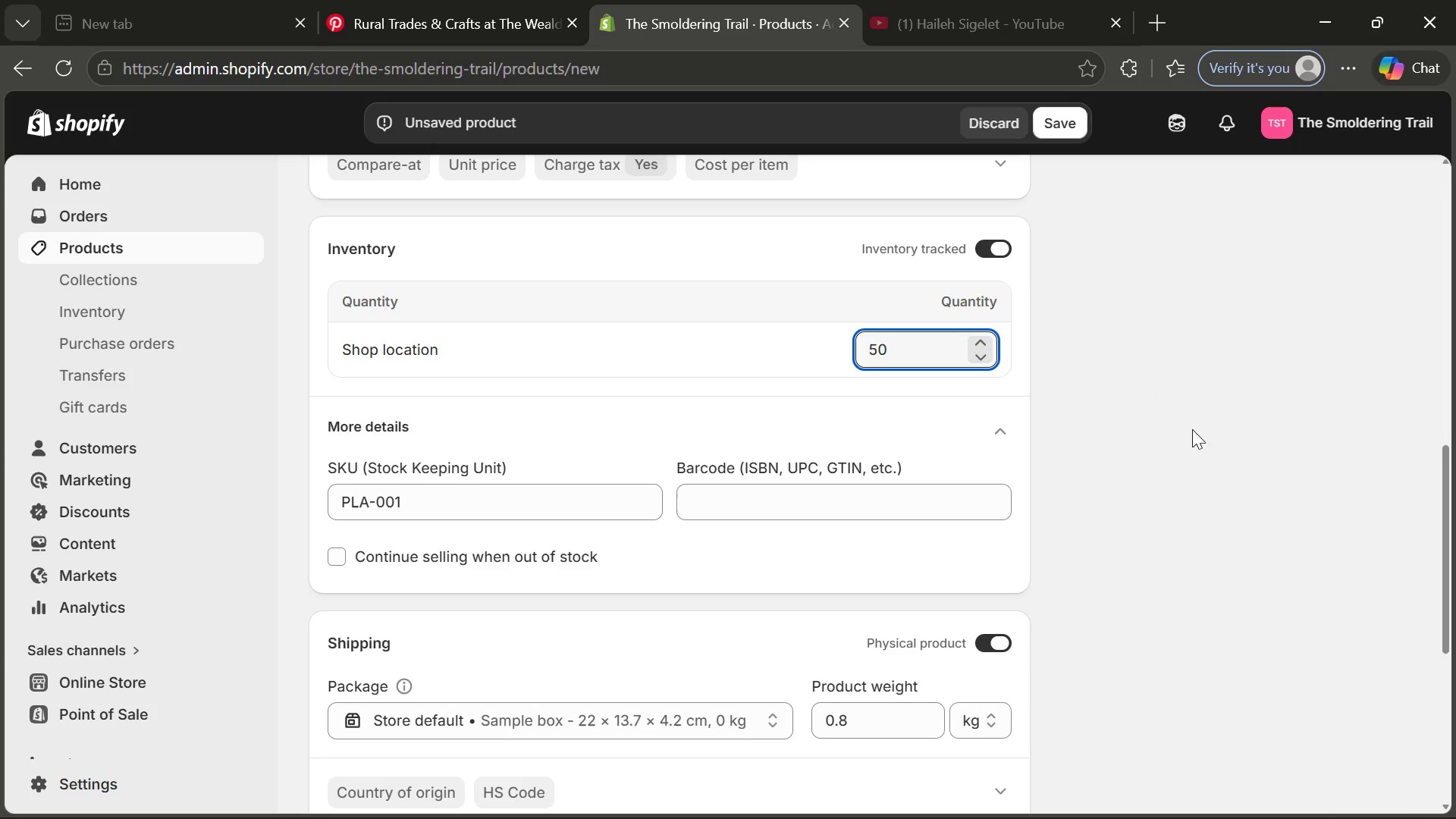 
left_click([1197, 435])
 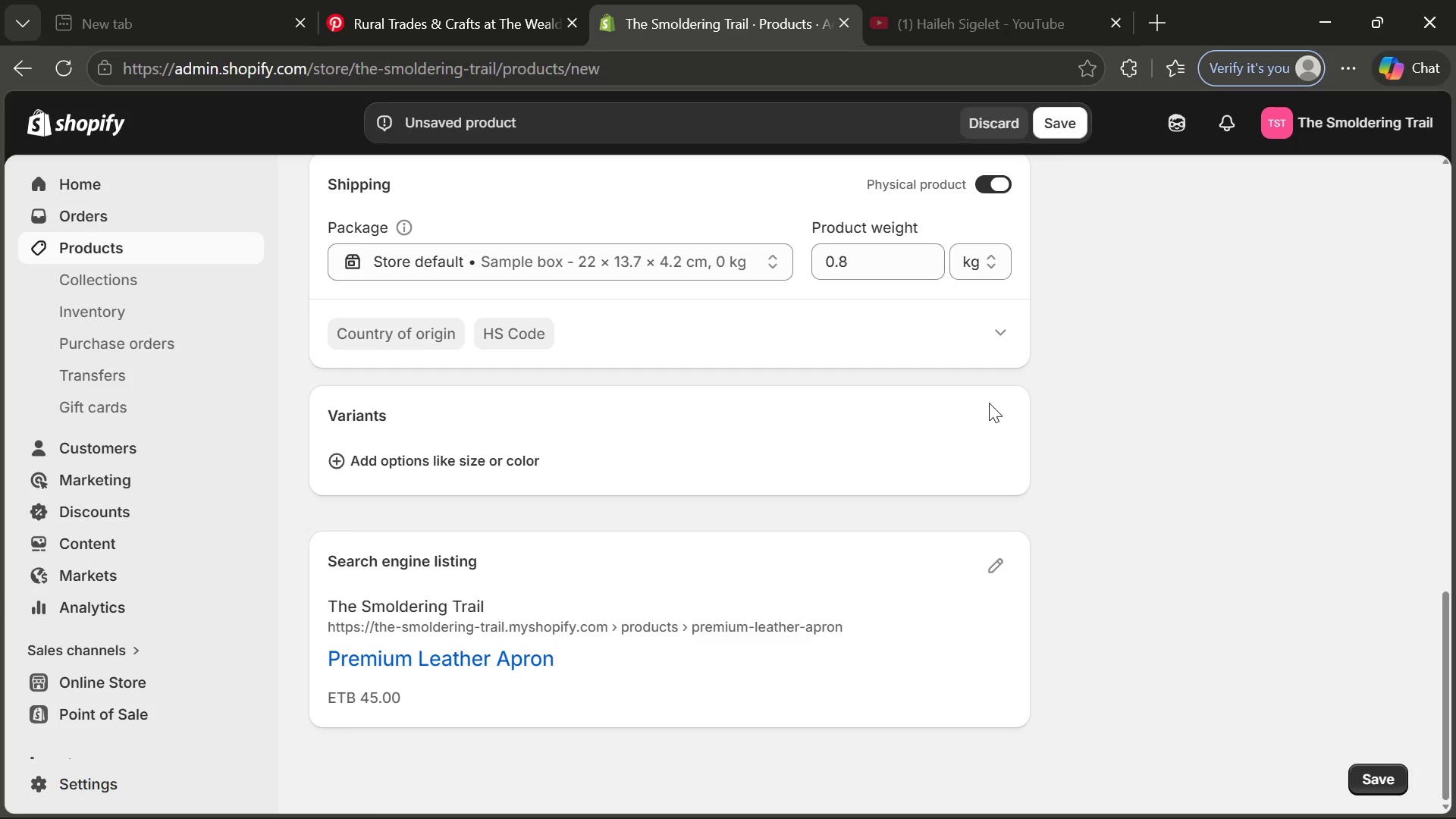 
wait(10.92)
 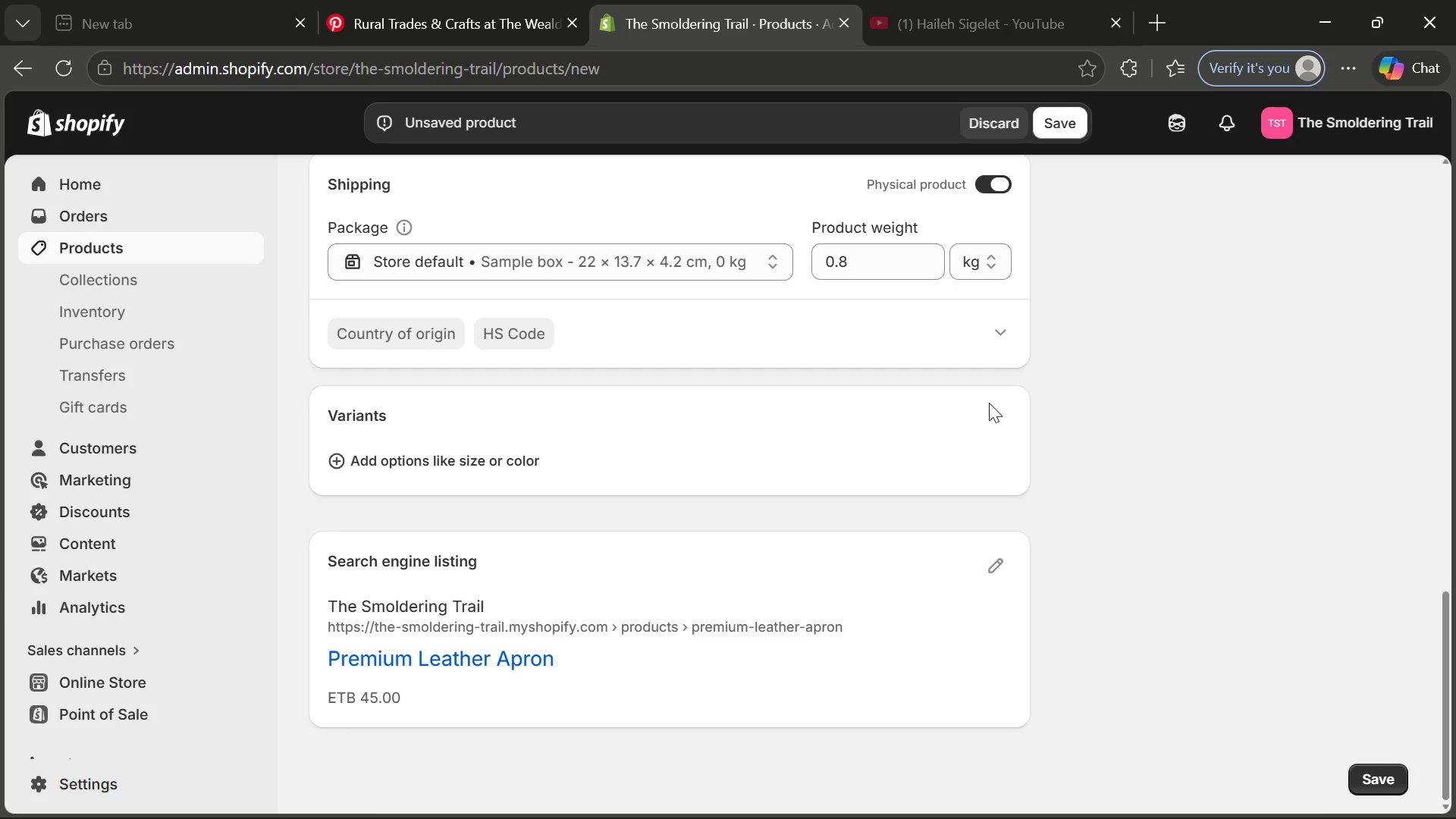 
left_click([1128, 519])
 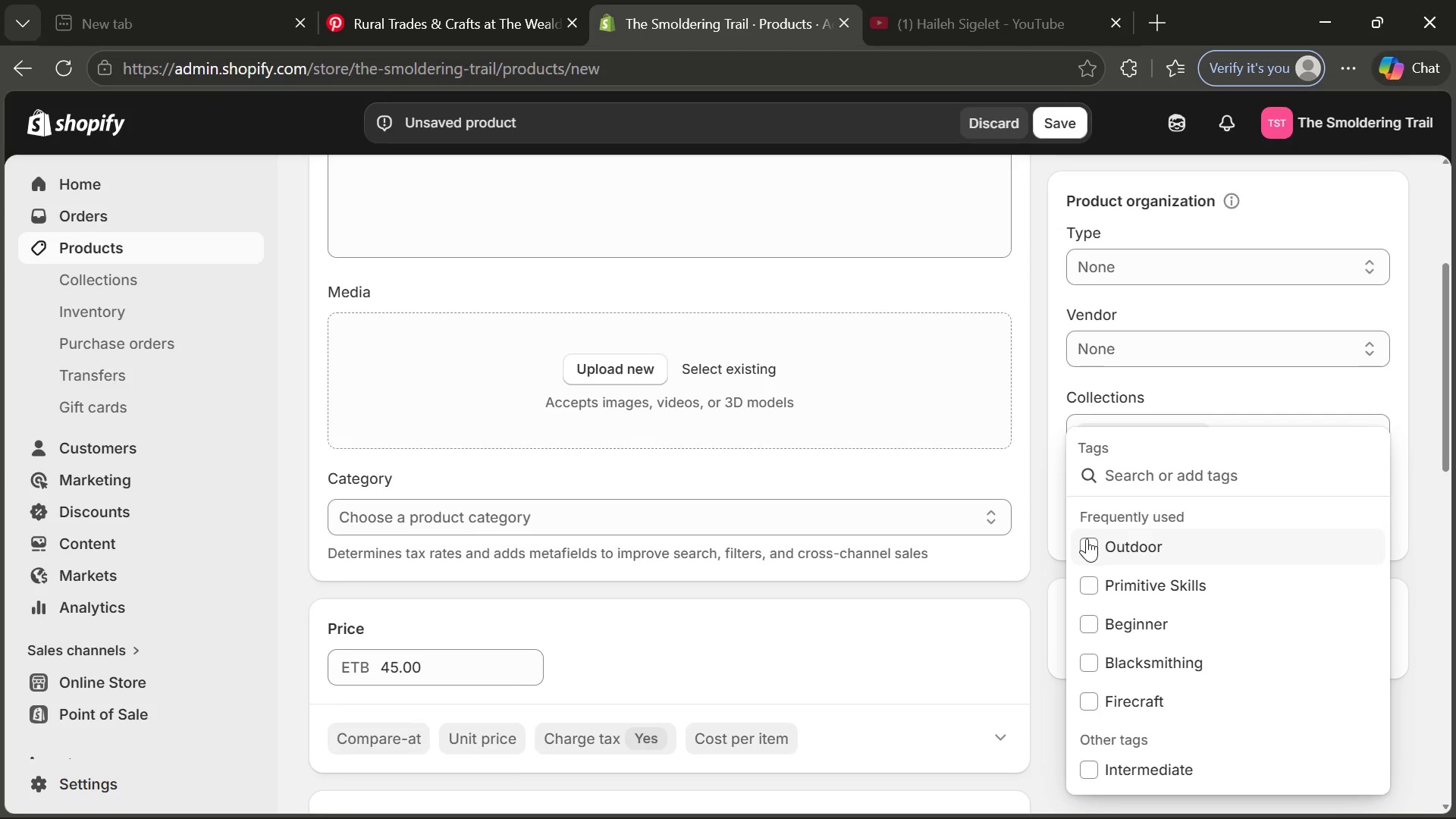 
left_click([1087, 539])
 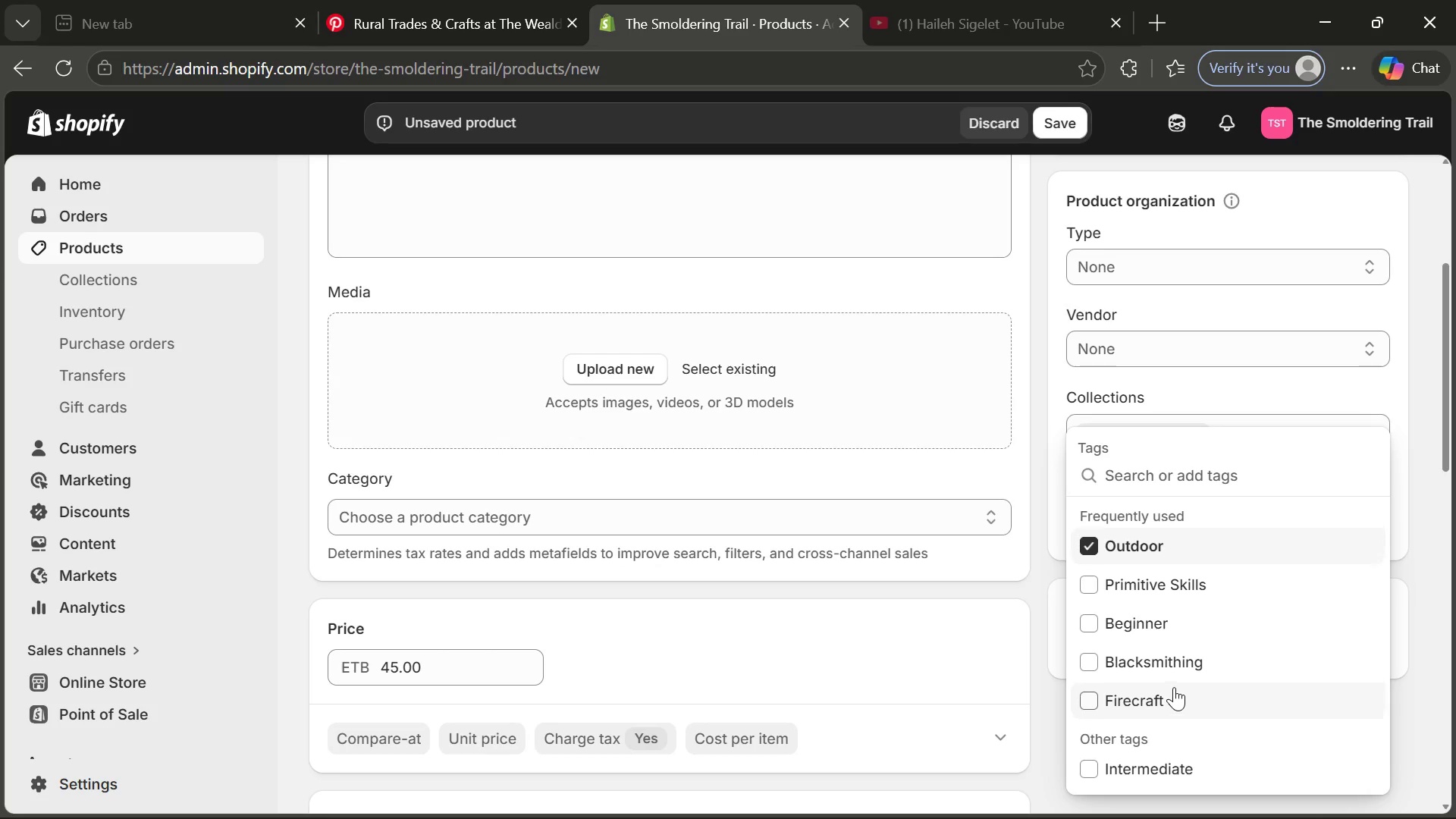 
left_click([1404, 485])
 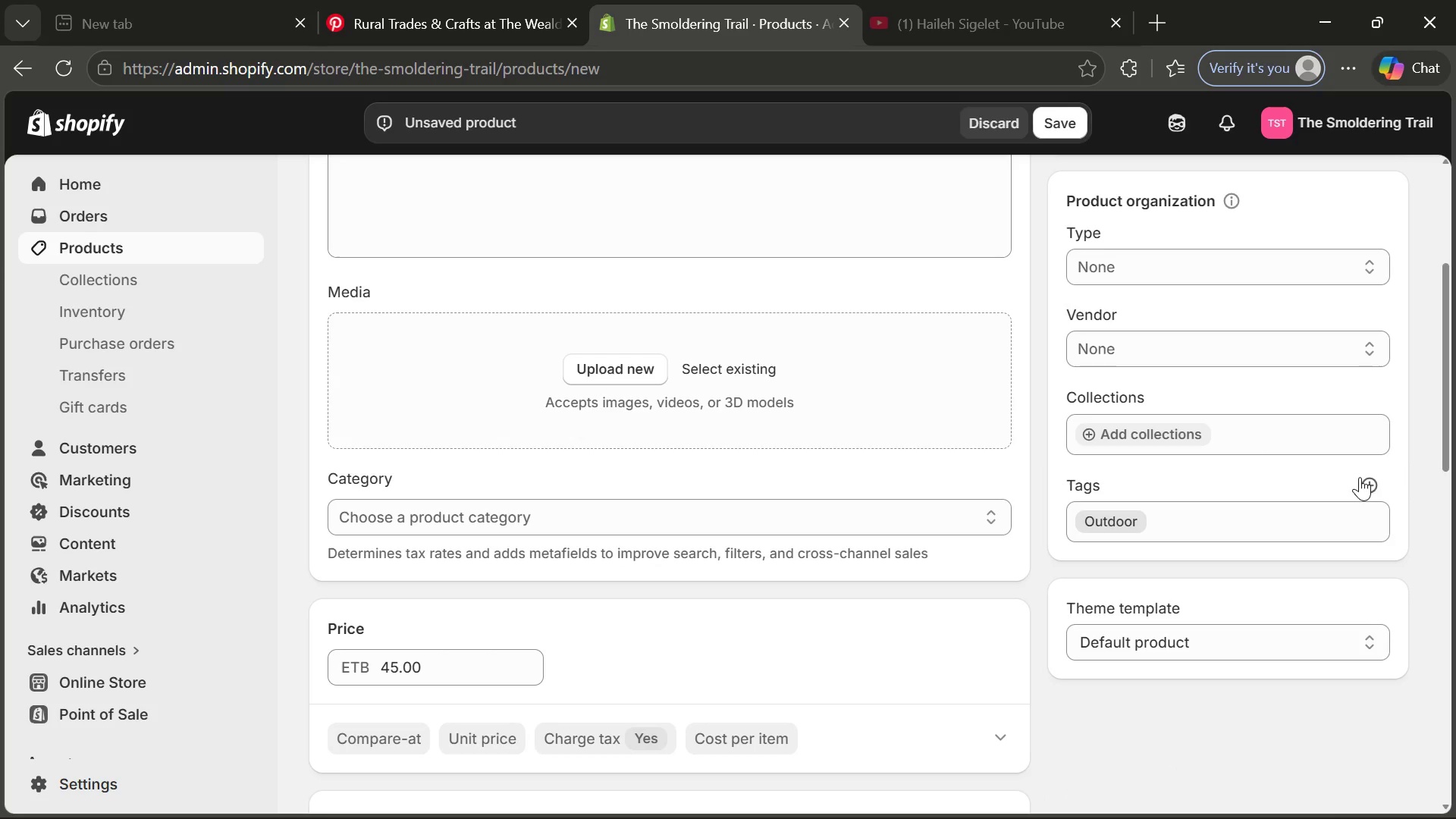 
left_click([1363, 477])
 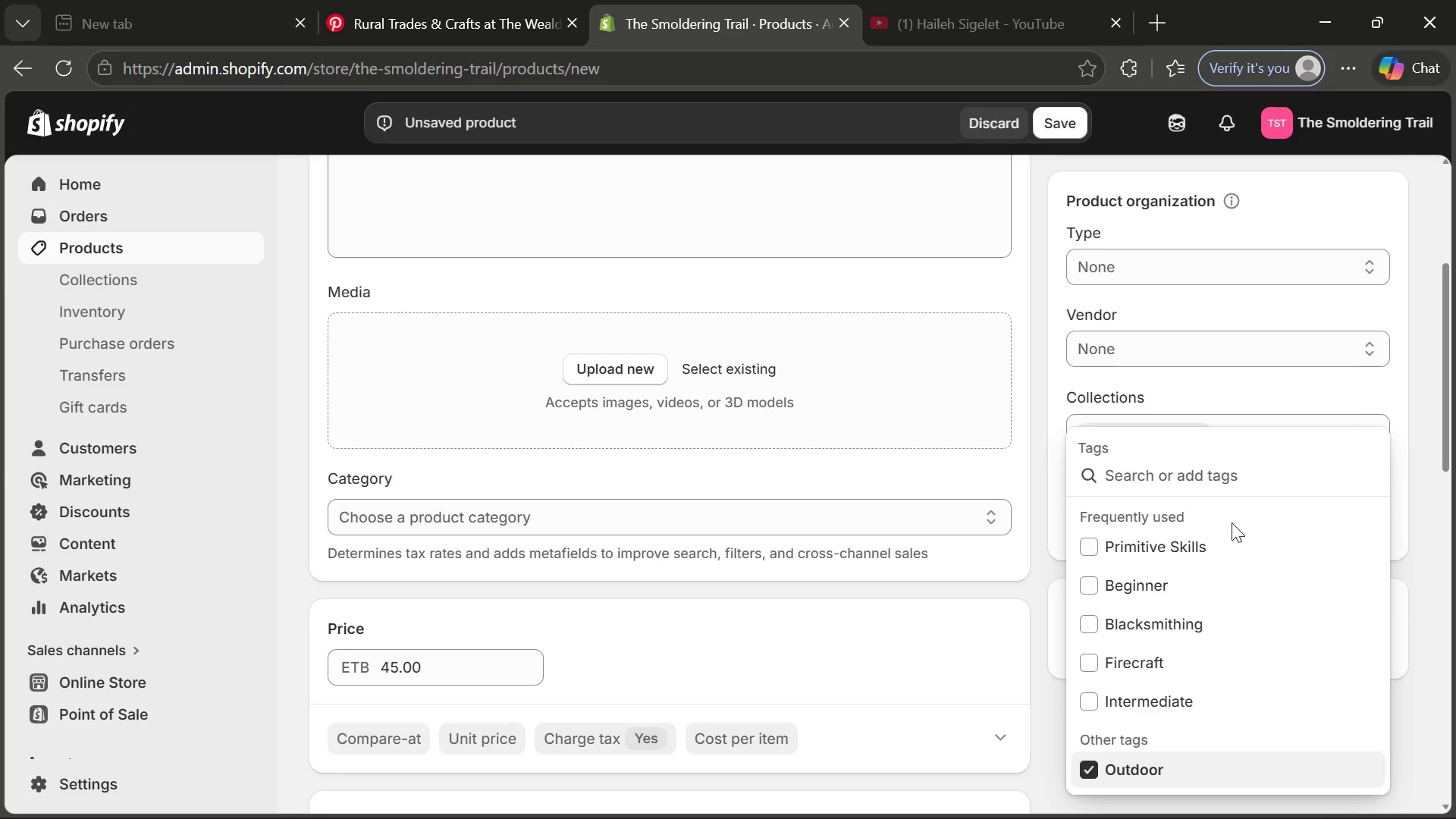 
type(Rental)
 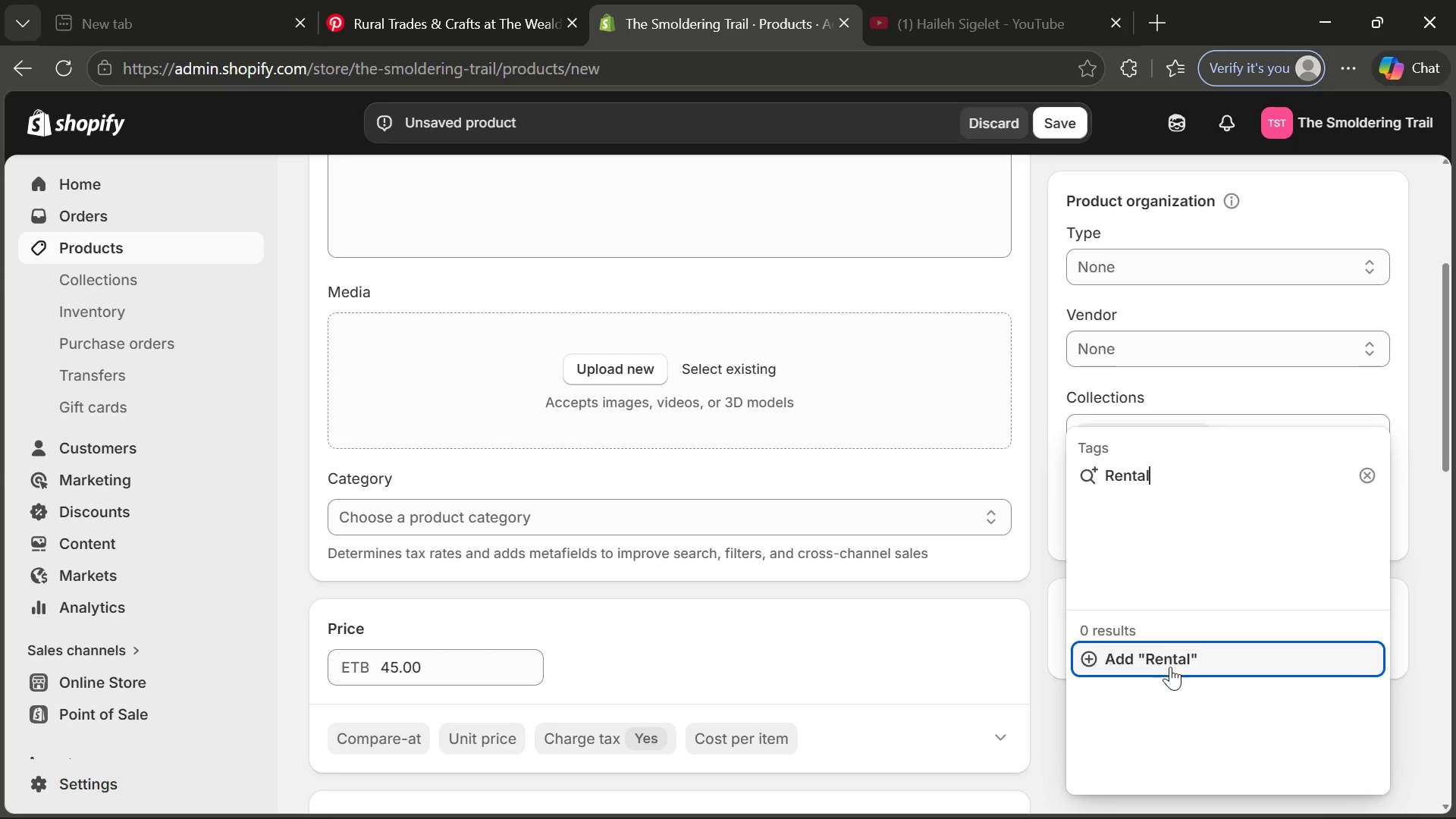 
left_click([1170, 667])
 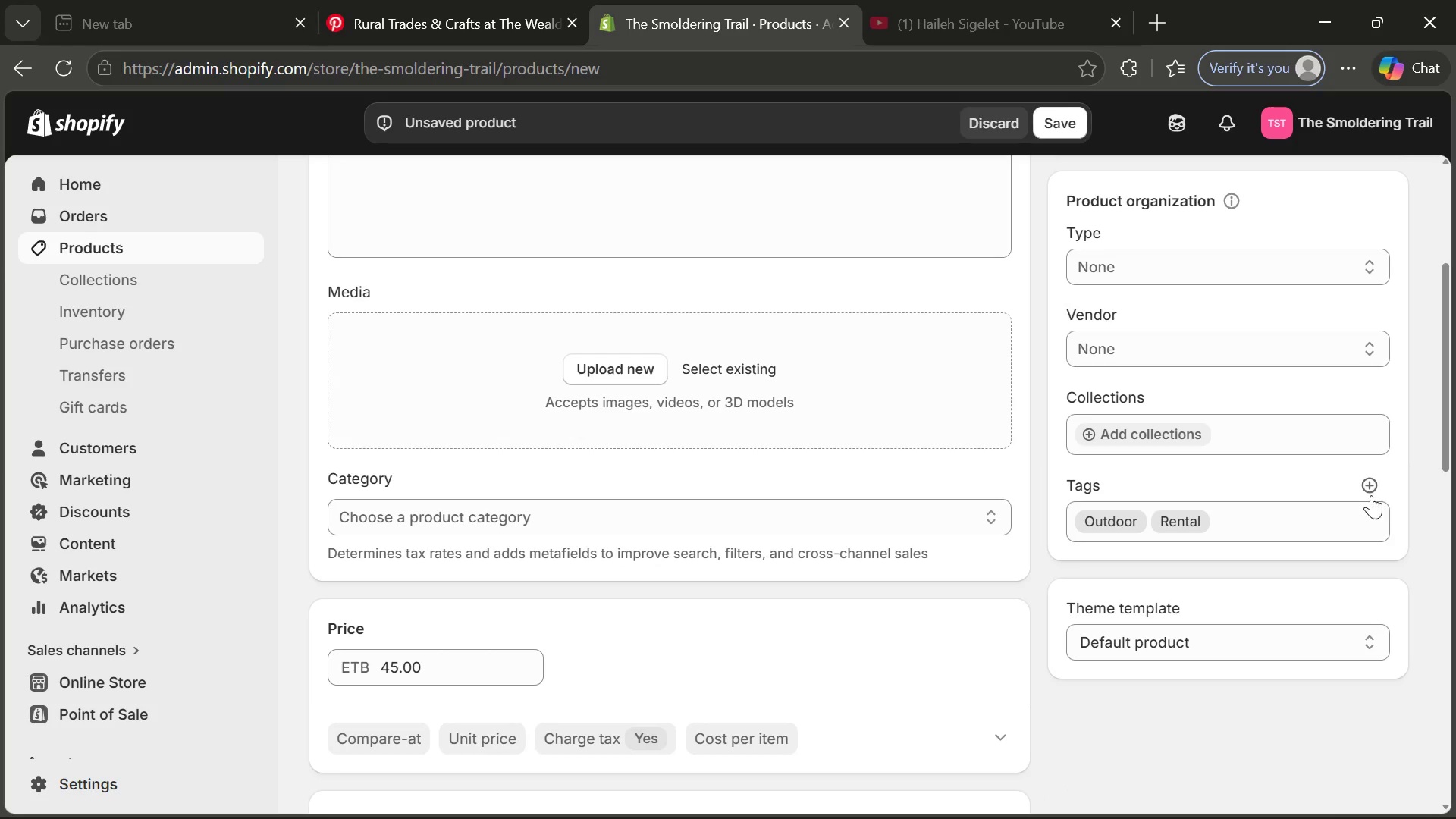 
left_click([1369, 491])
 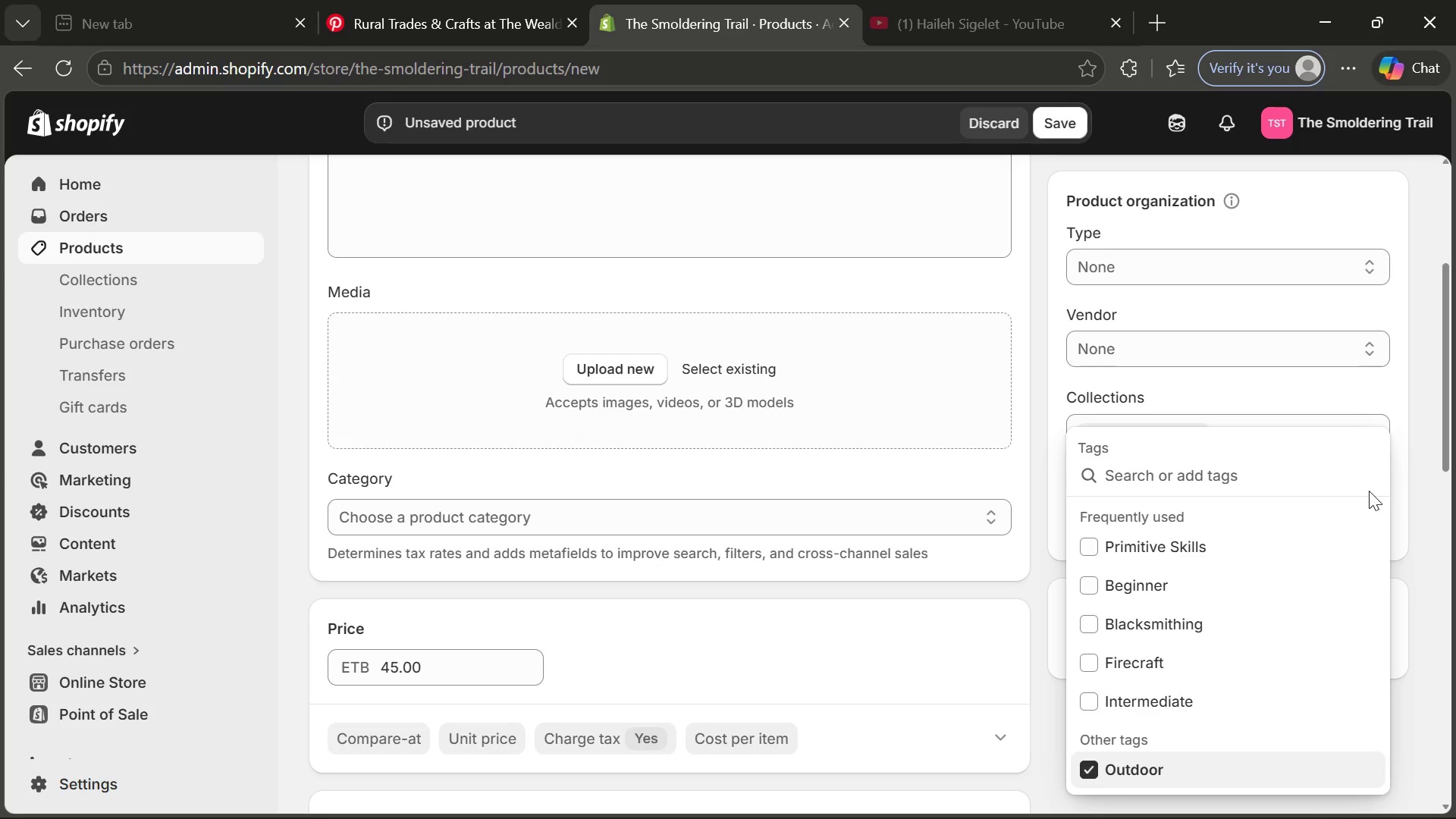 
type(Gear)
 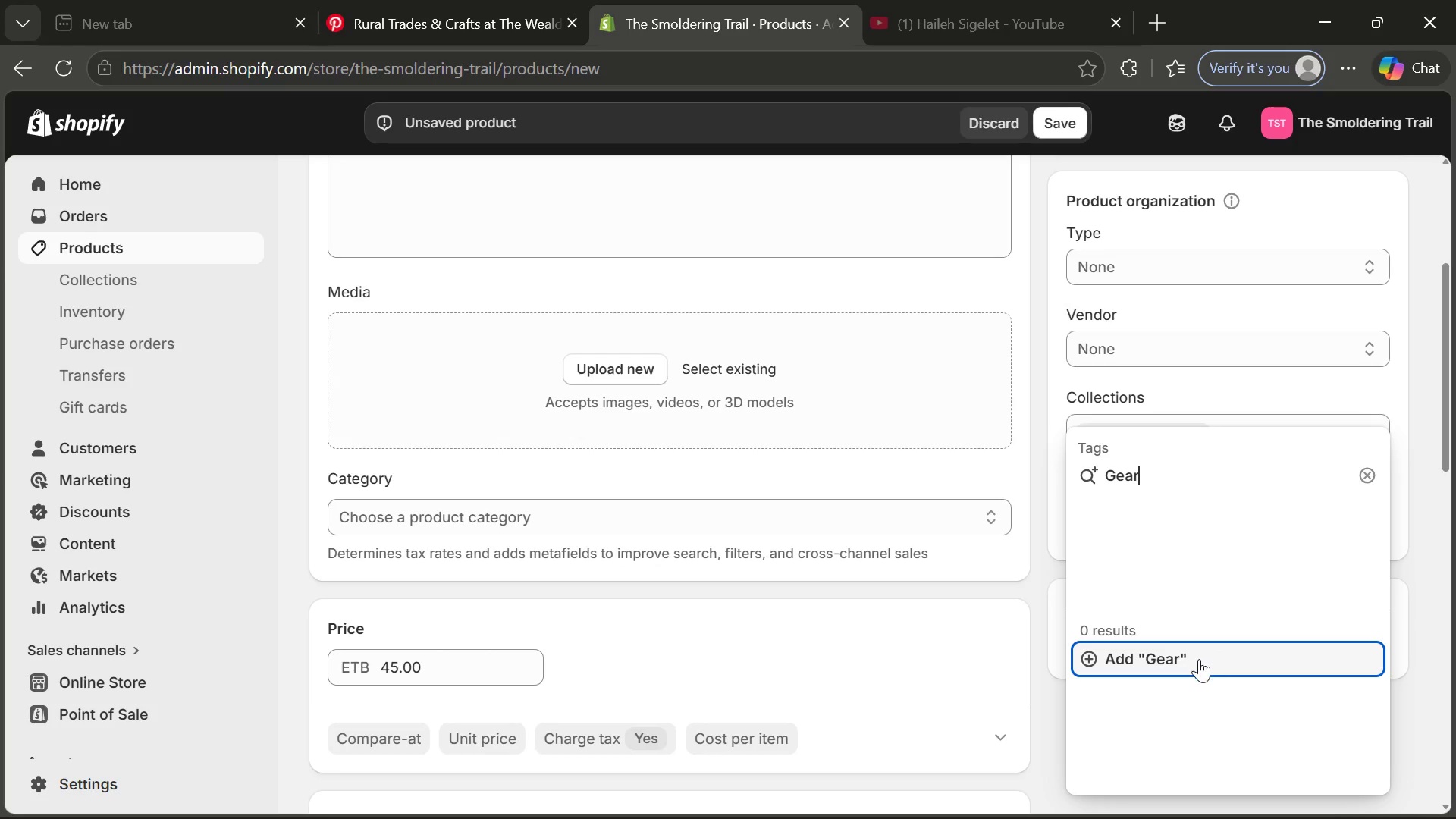 
left_click([1197, 660])
 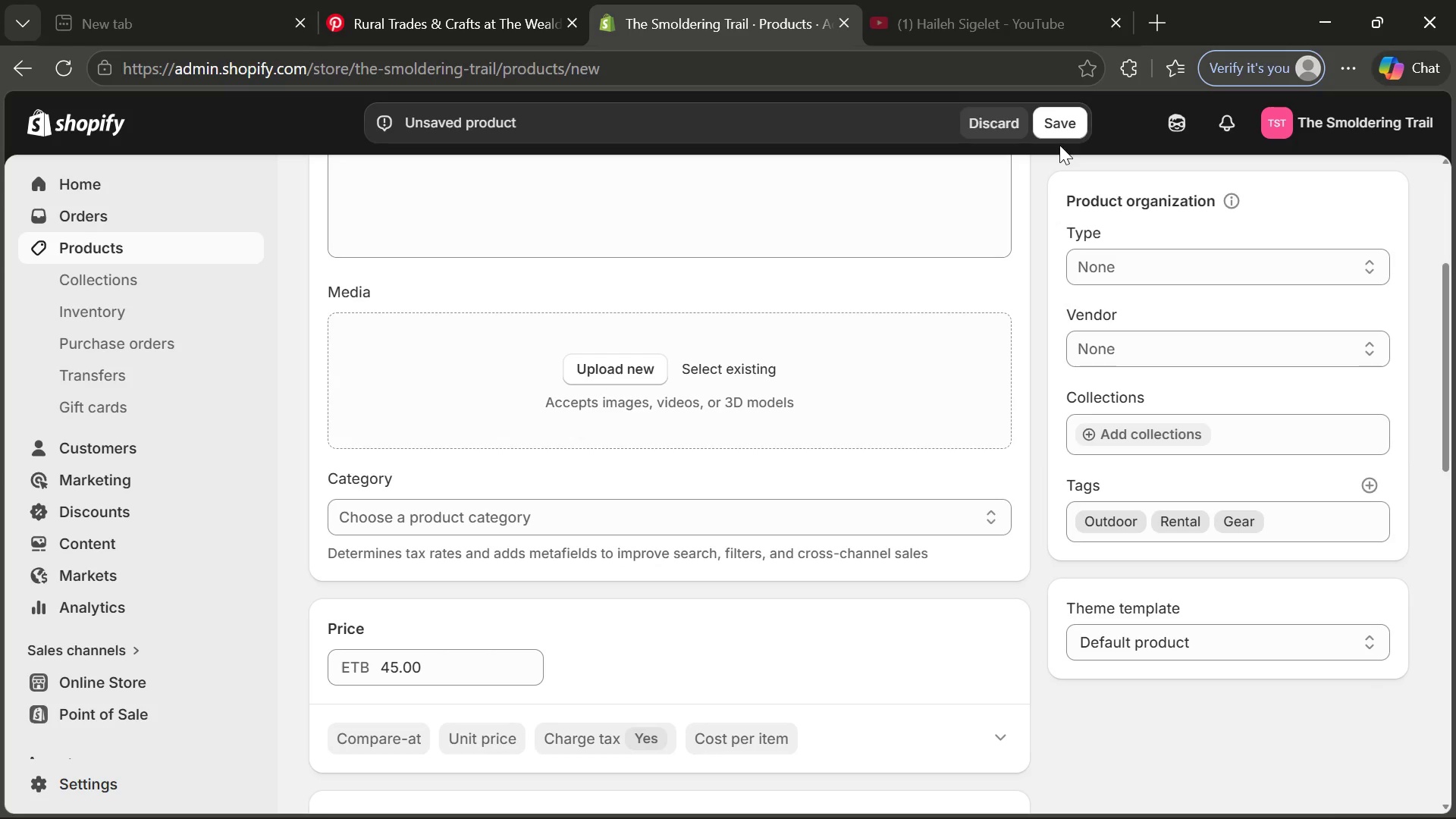 
left_click([1053, 123])
 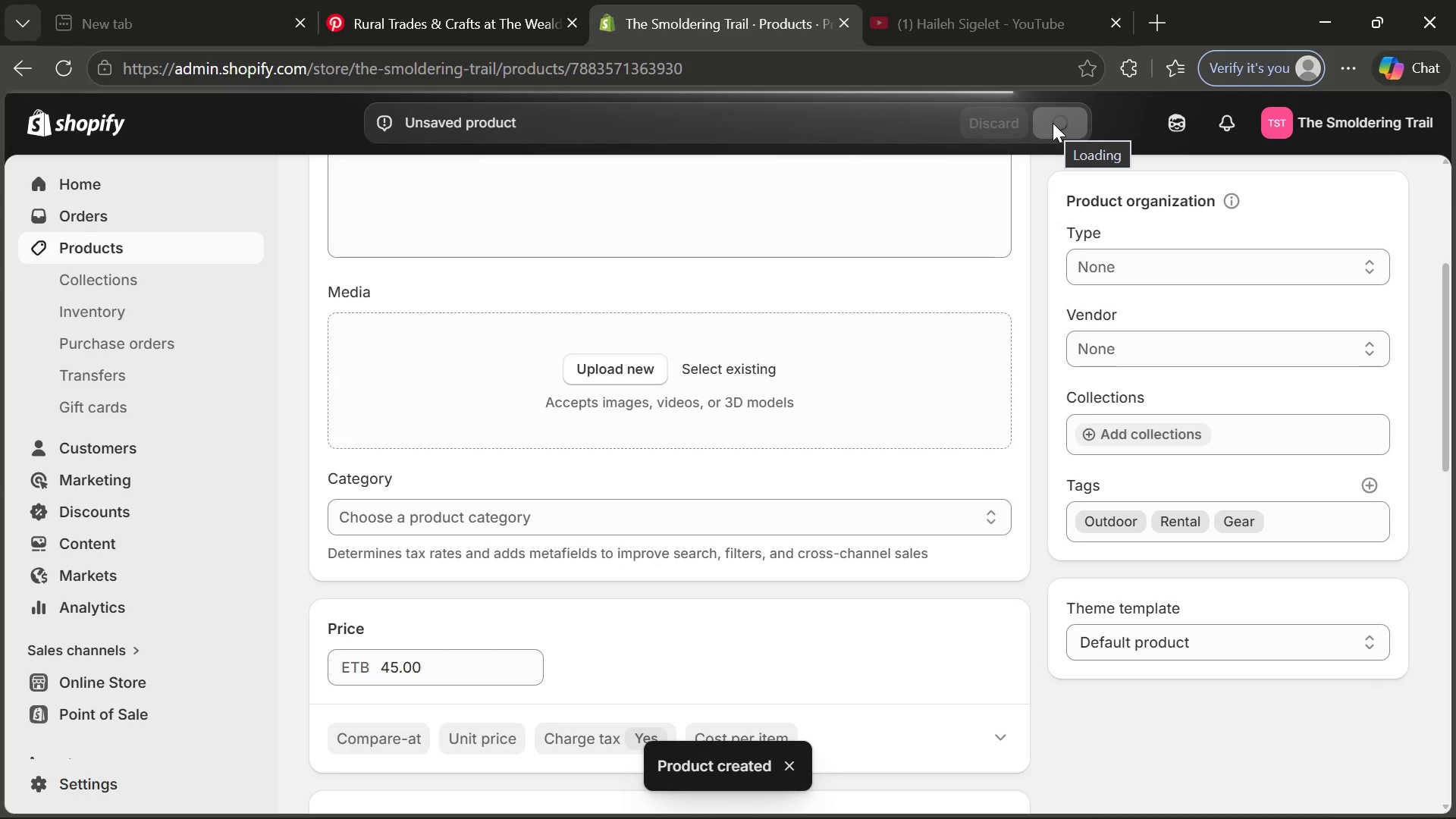 
wait(12.45)
 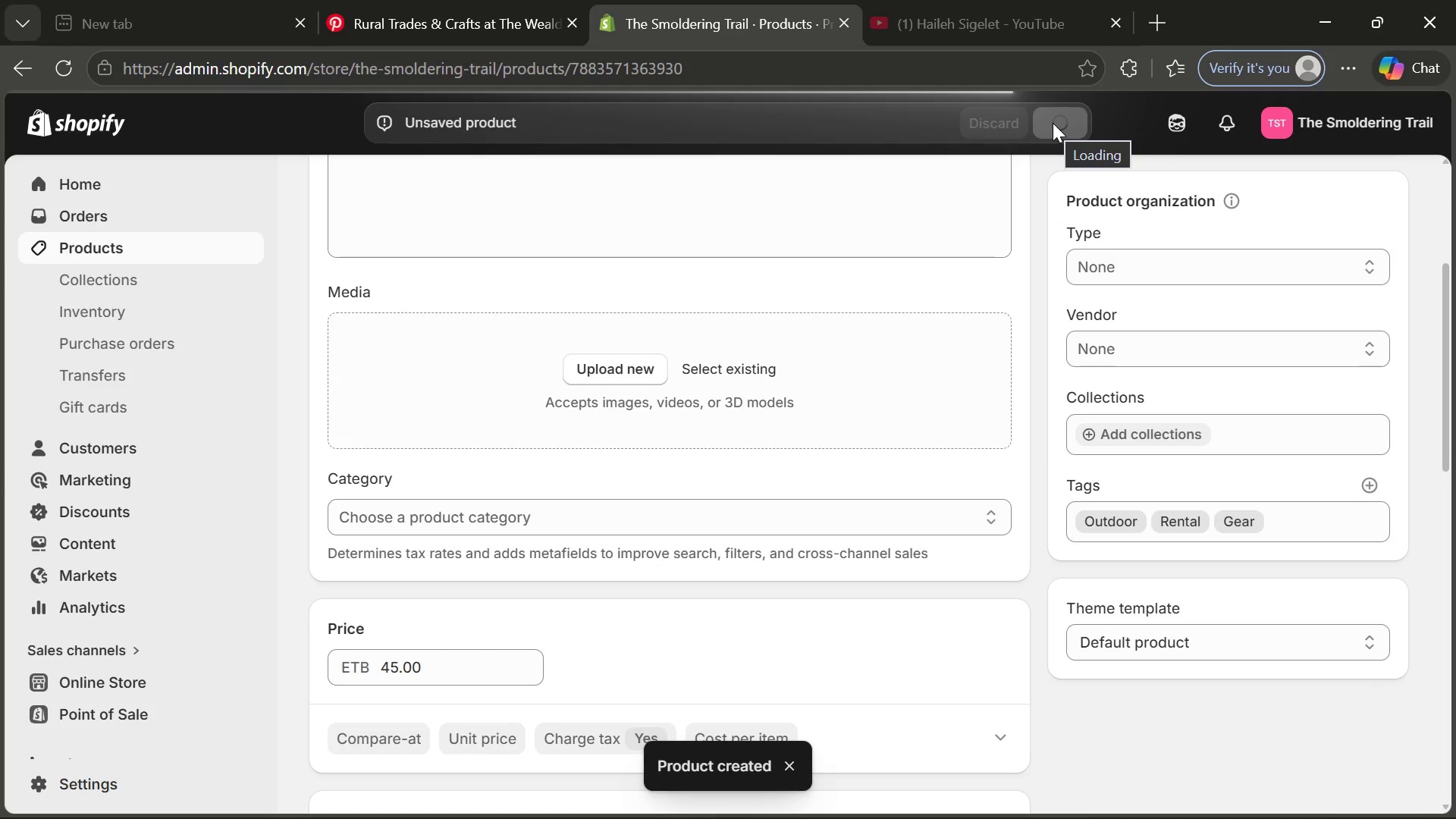 
left_click([133, 247])
 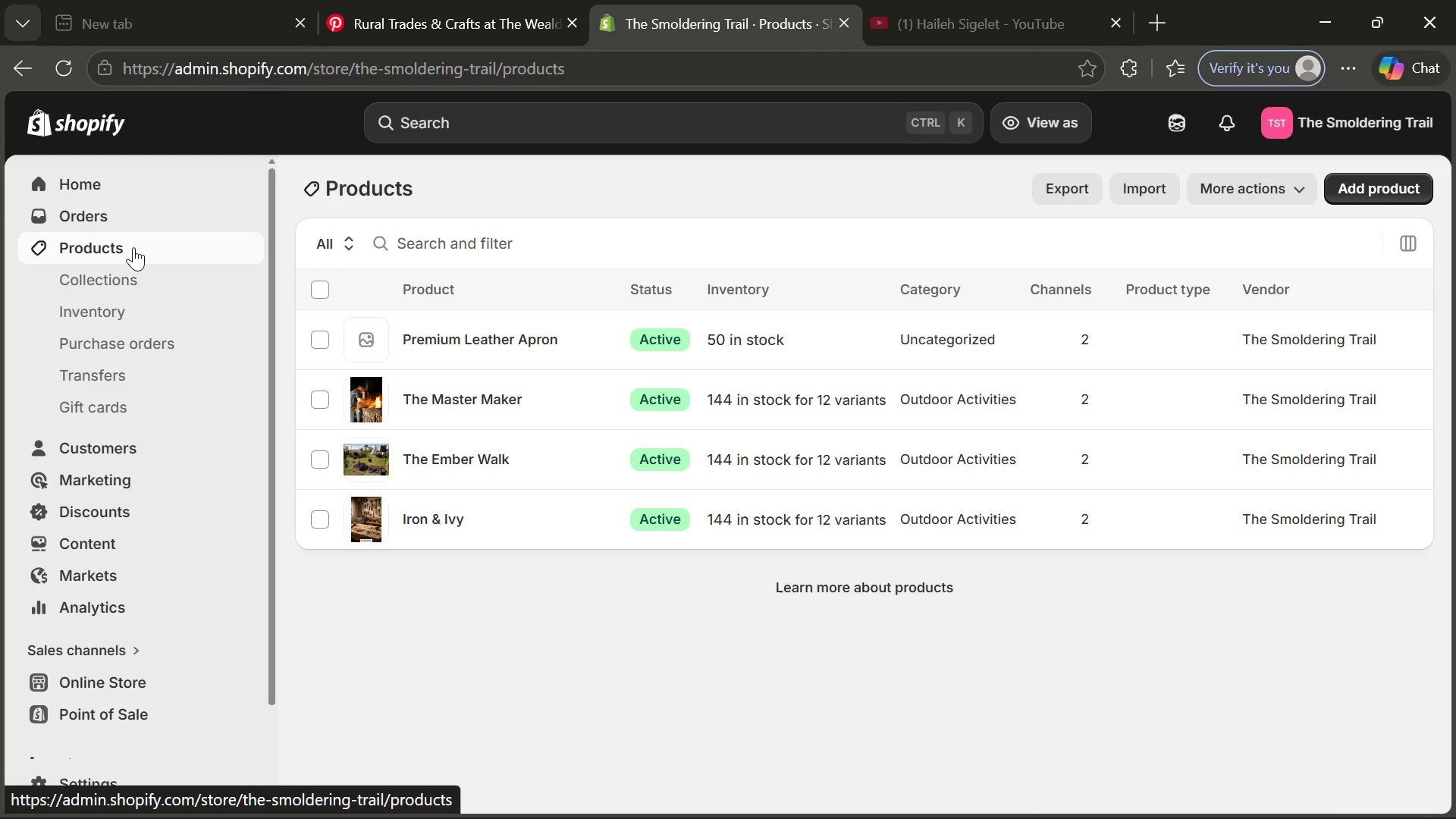 
wait(10.64)
 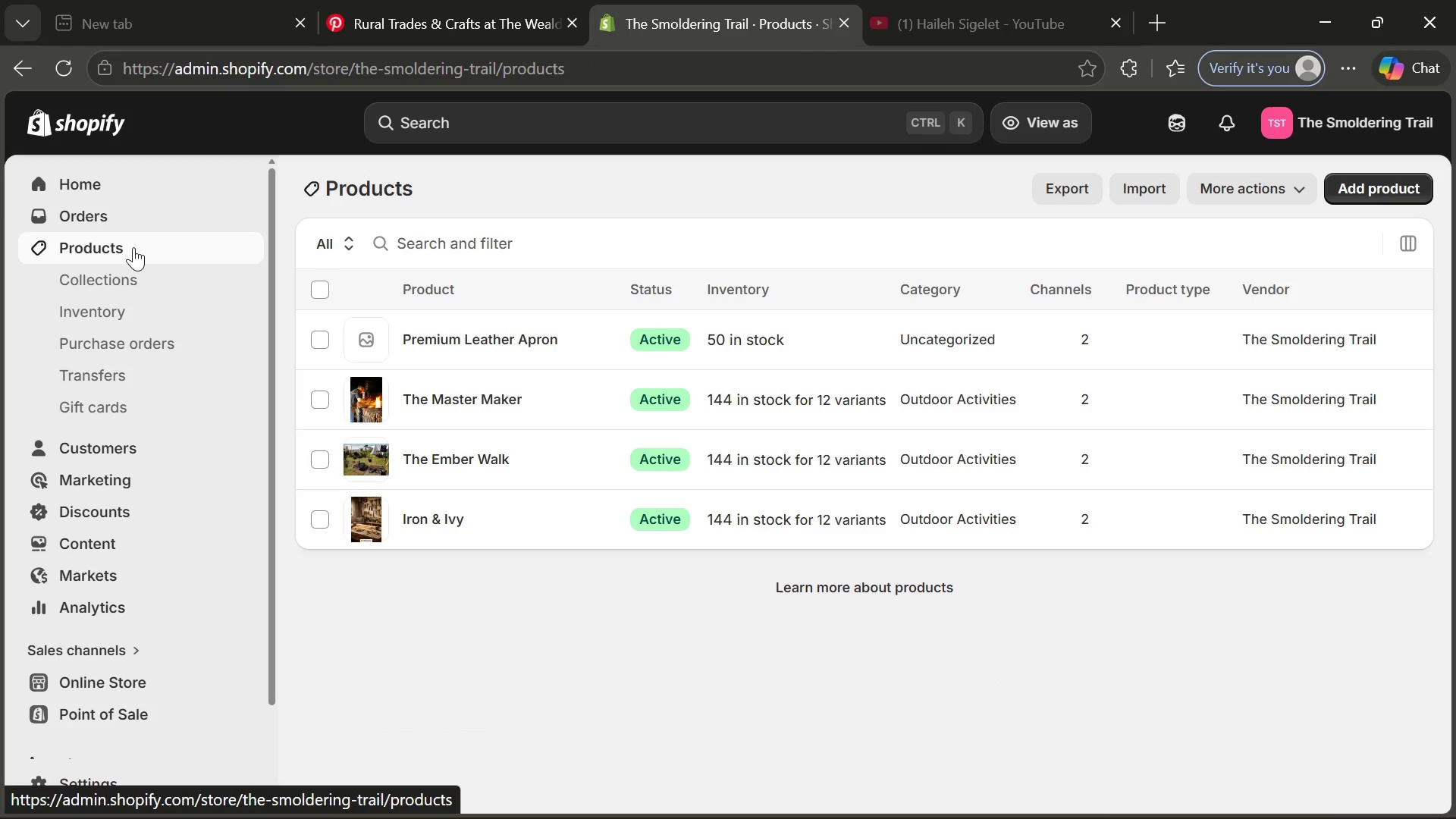 
left_click([1363, 197])
 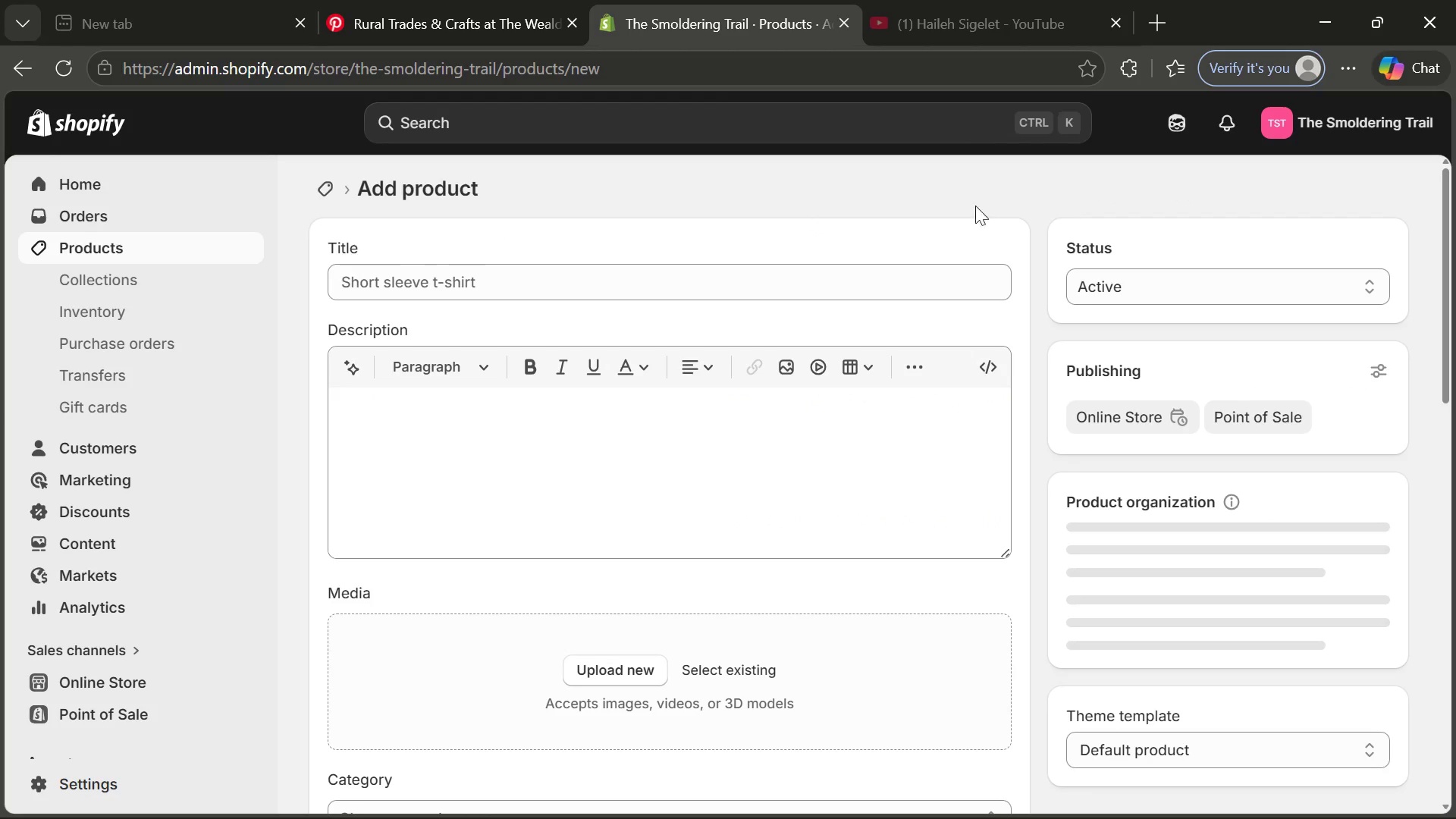 
left_click([585, 287])
 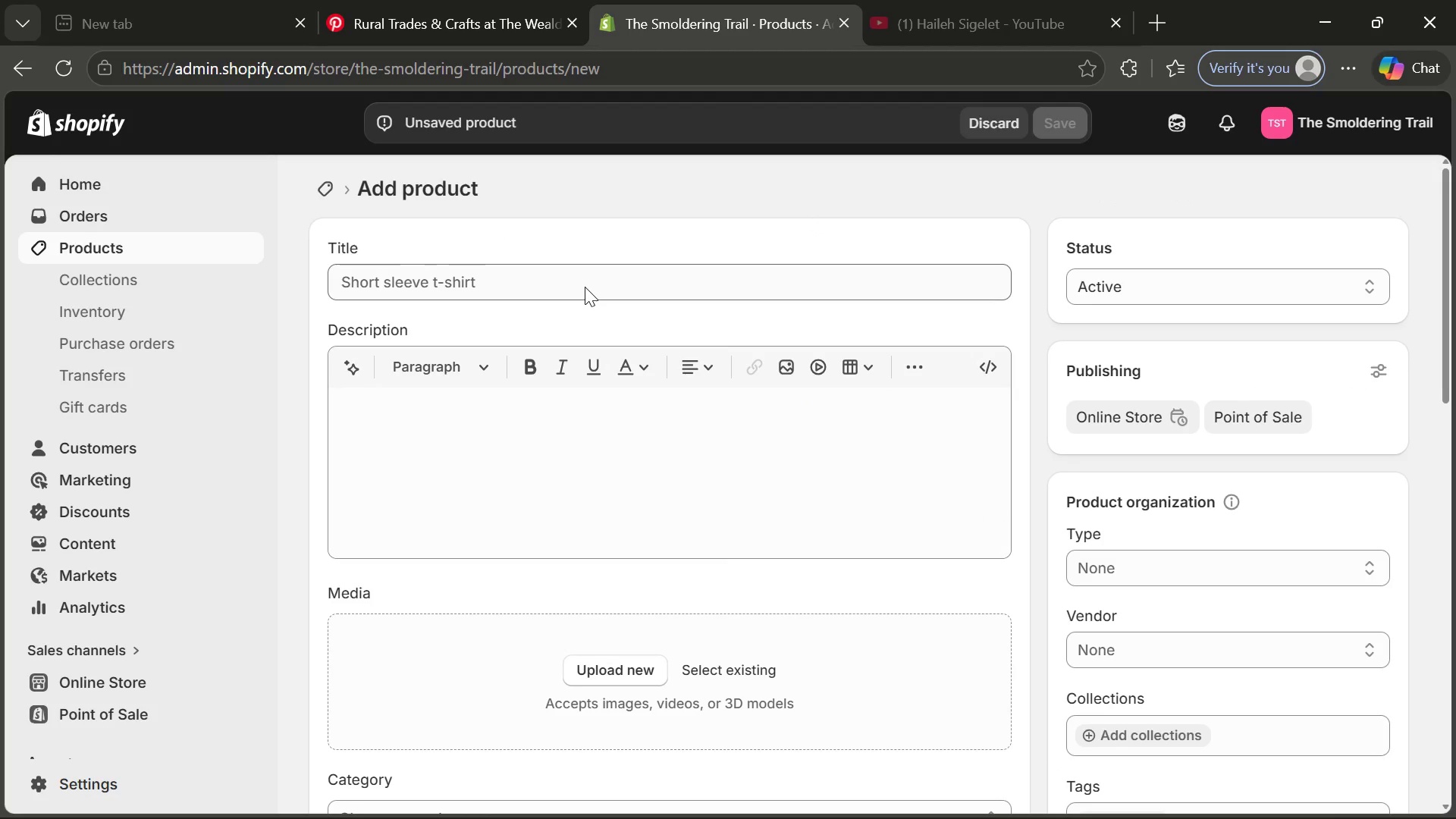 
wait(7.26)
 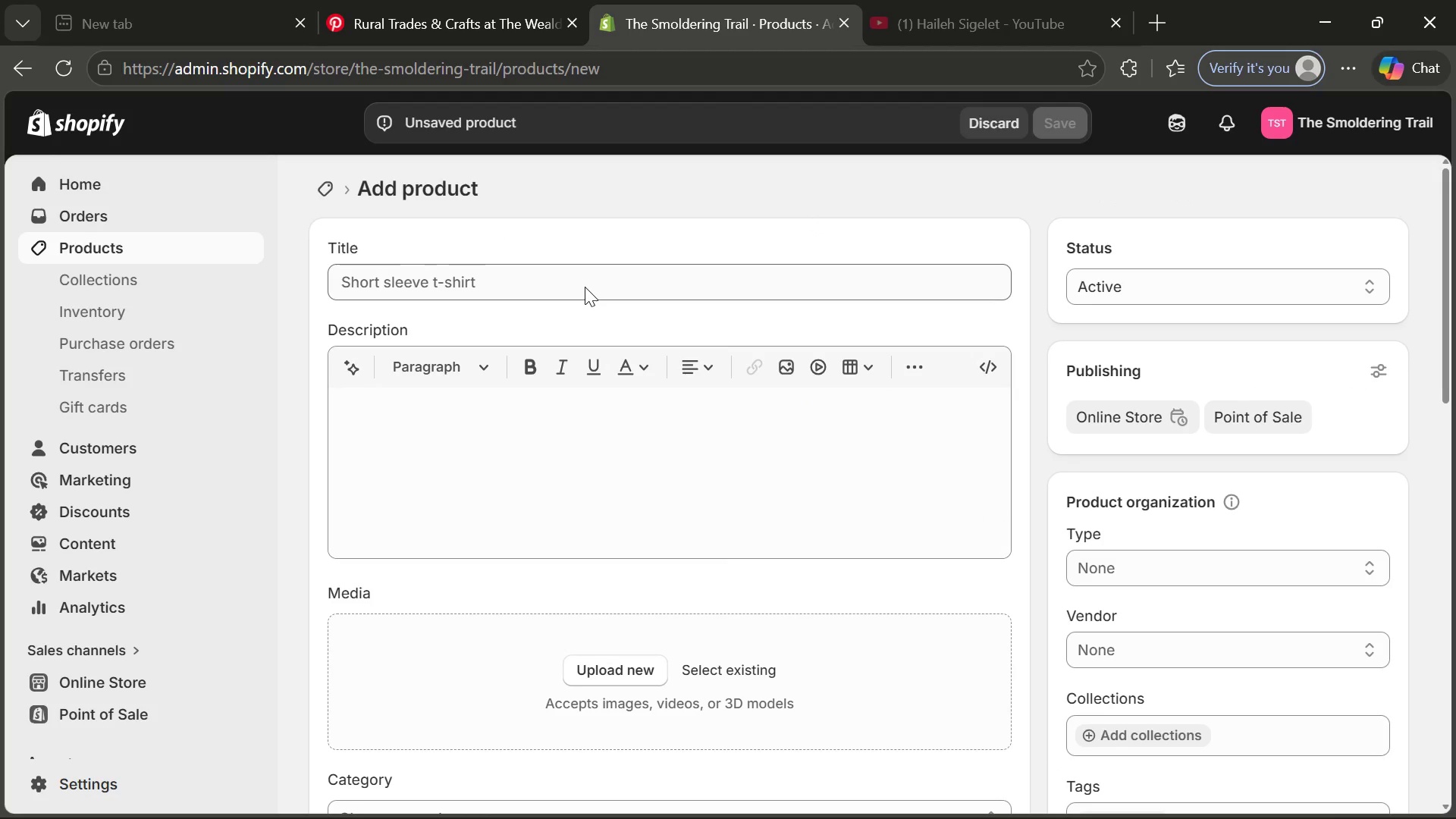 
key(CapsLock)
 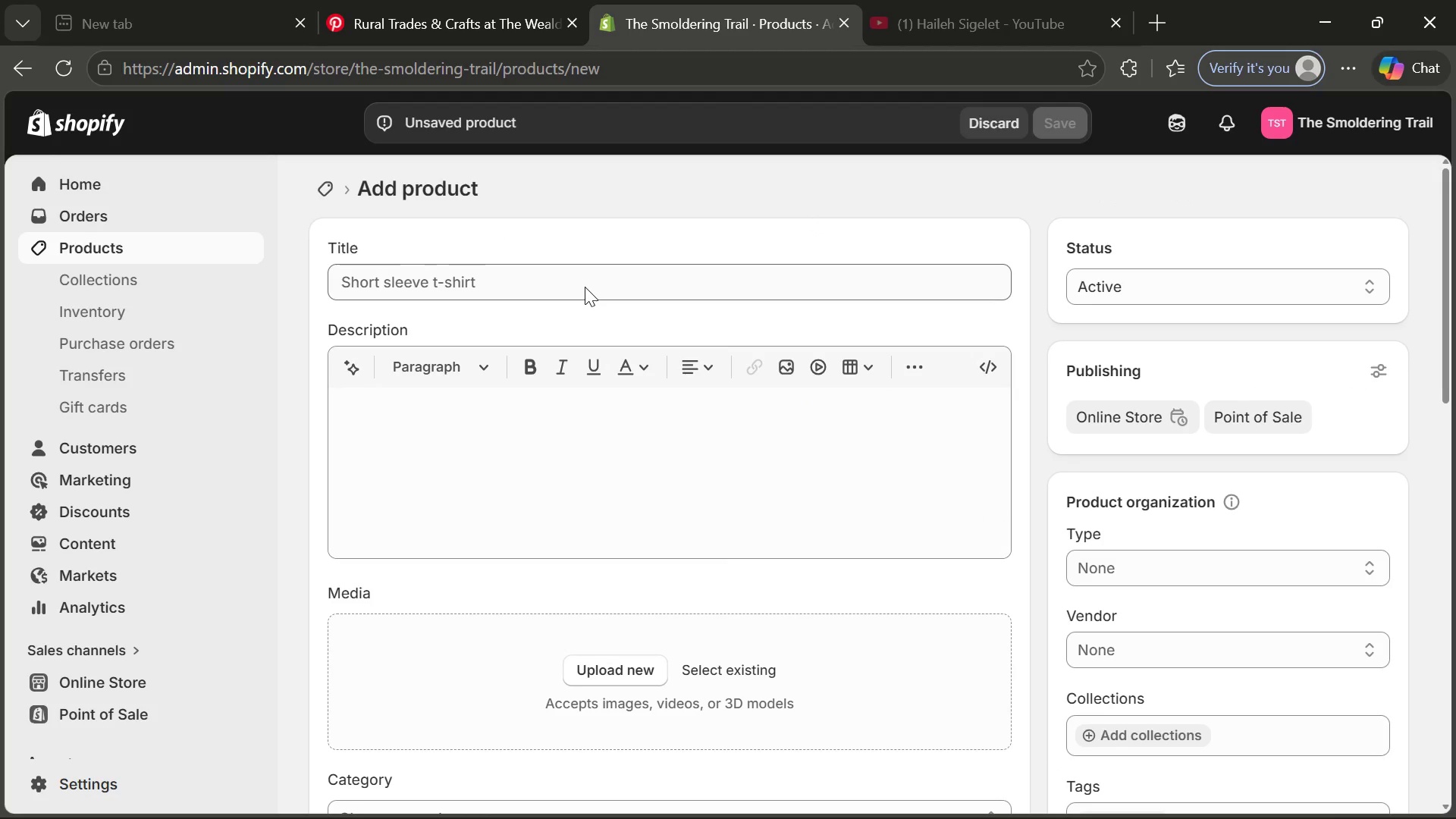 
key(Break)
 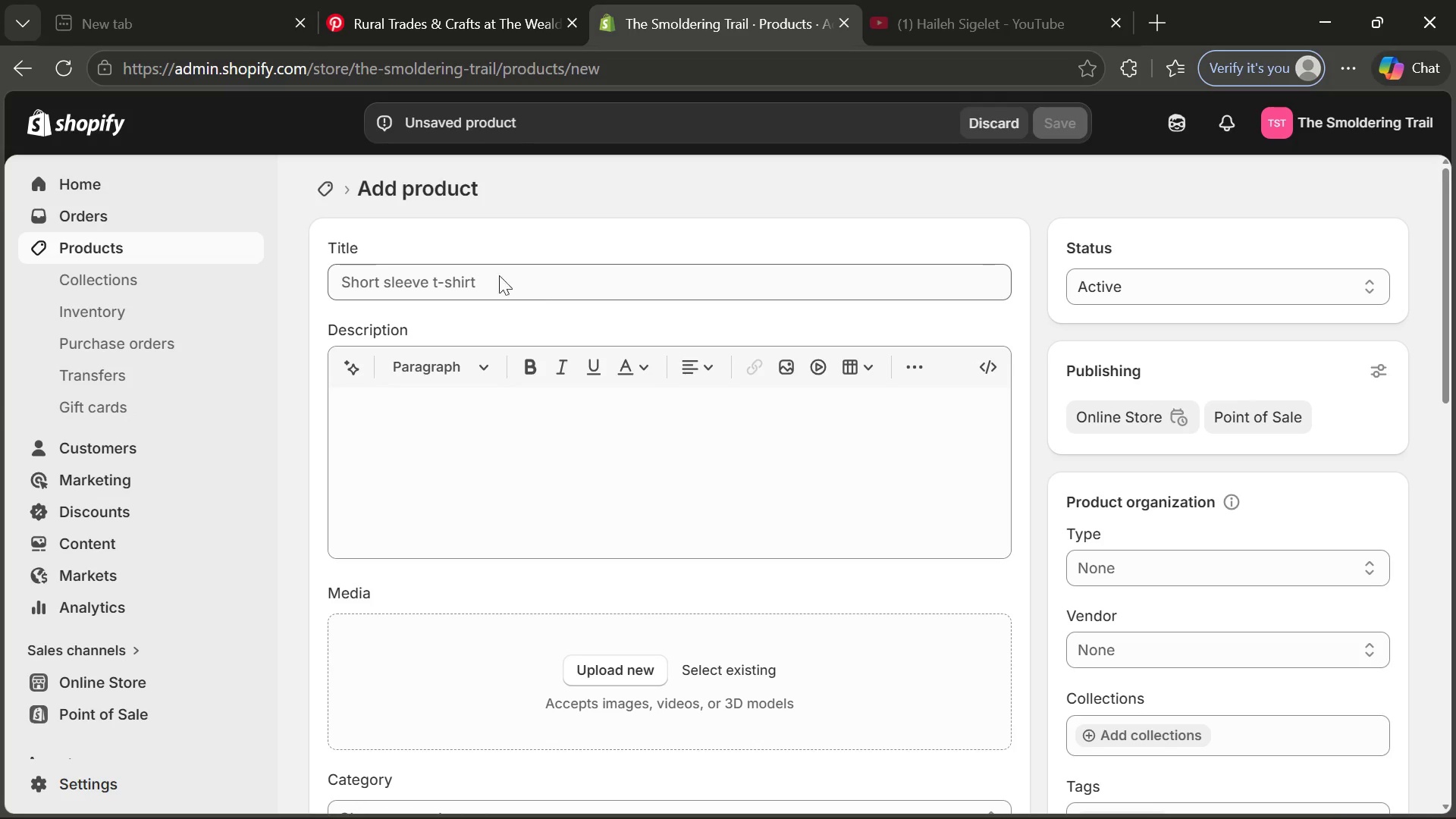 
left_click([491, 275])
 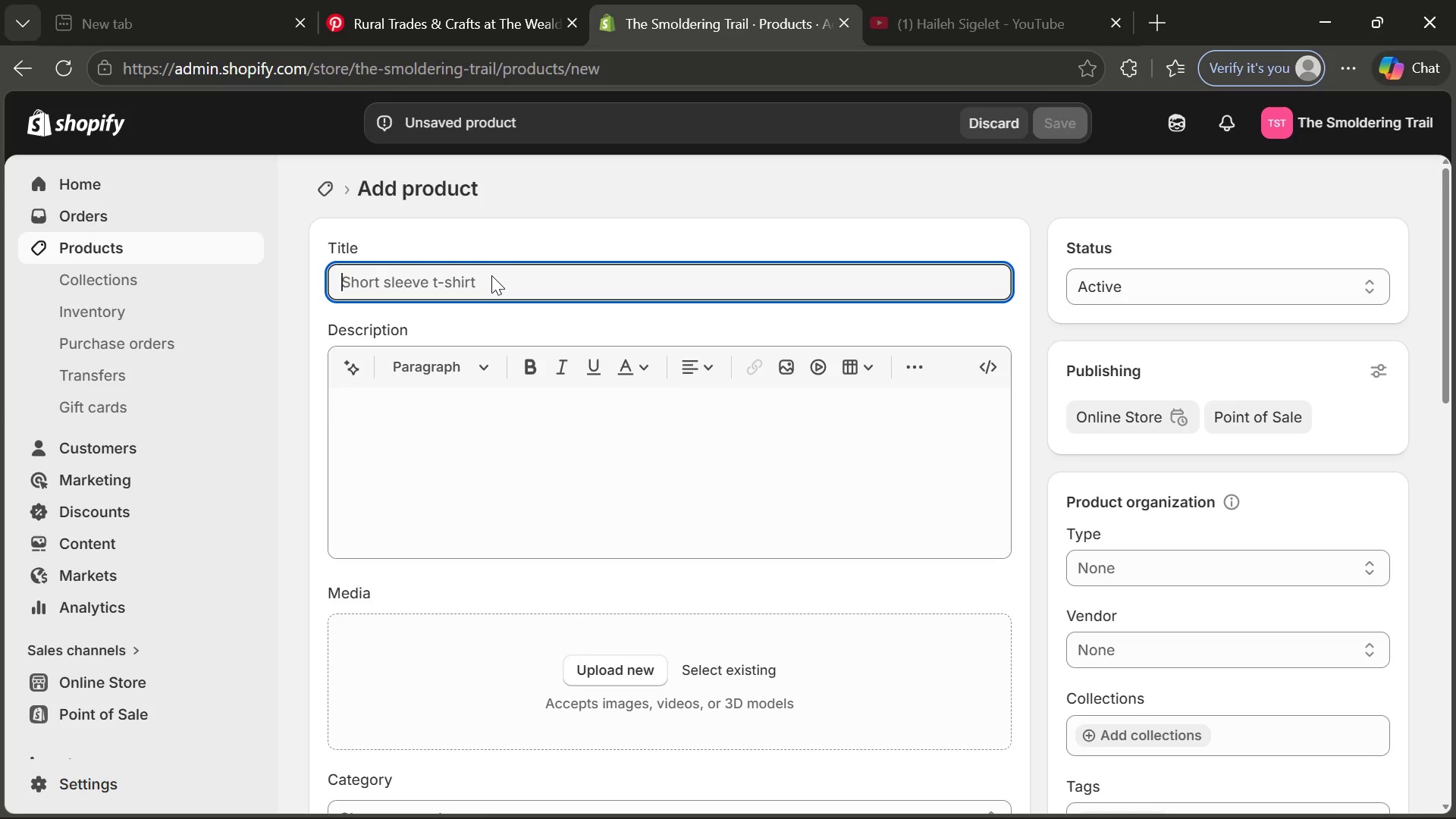 
type(Professional )
 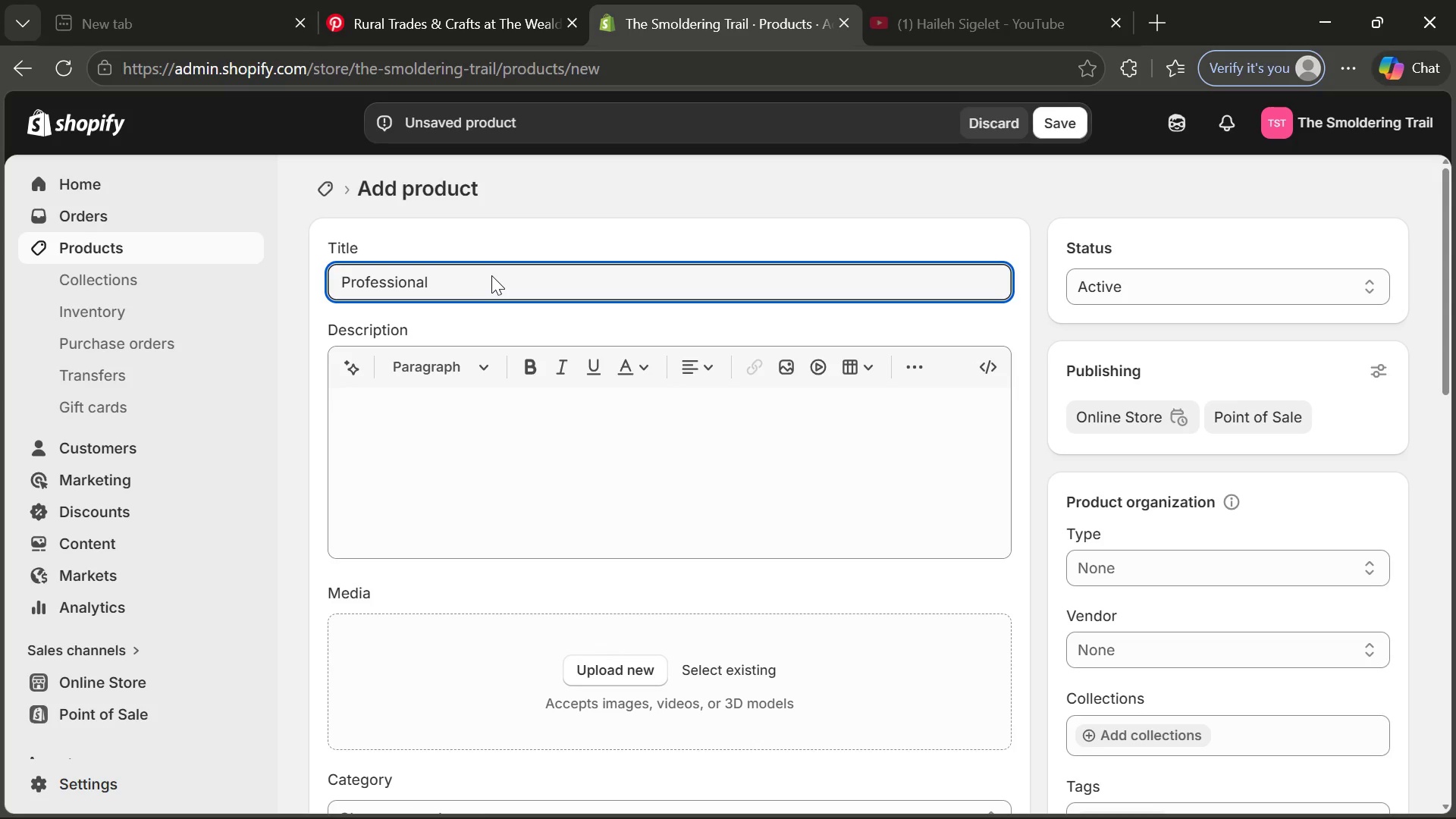 
wait(5.09)
 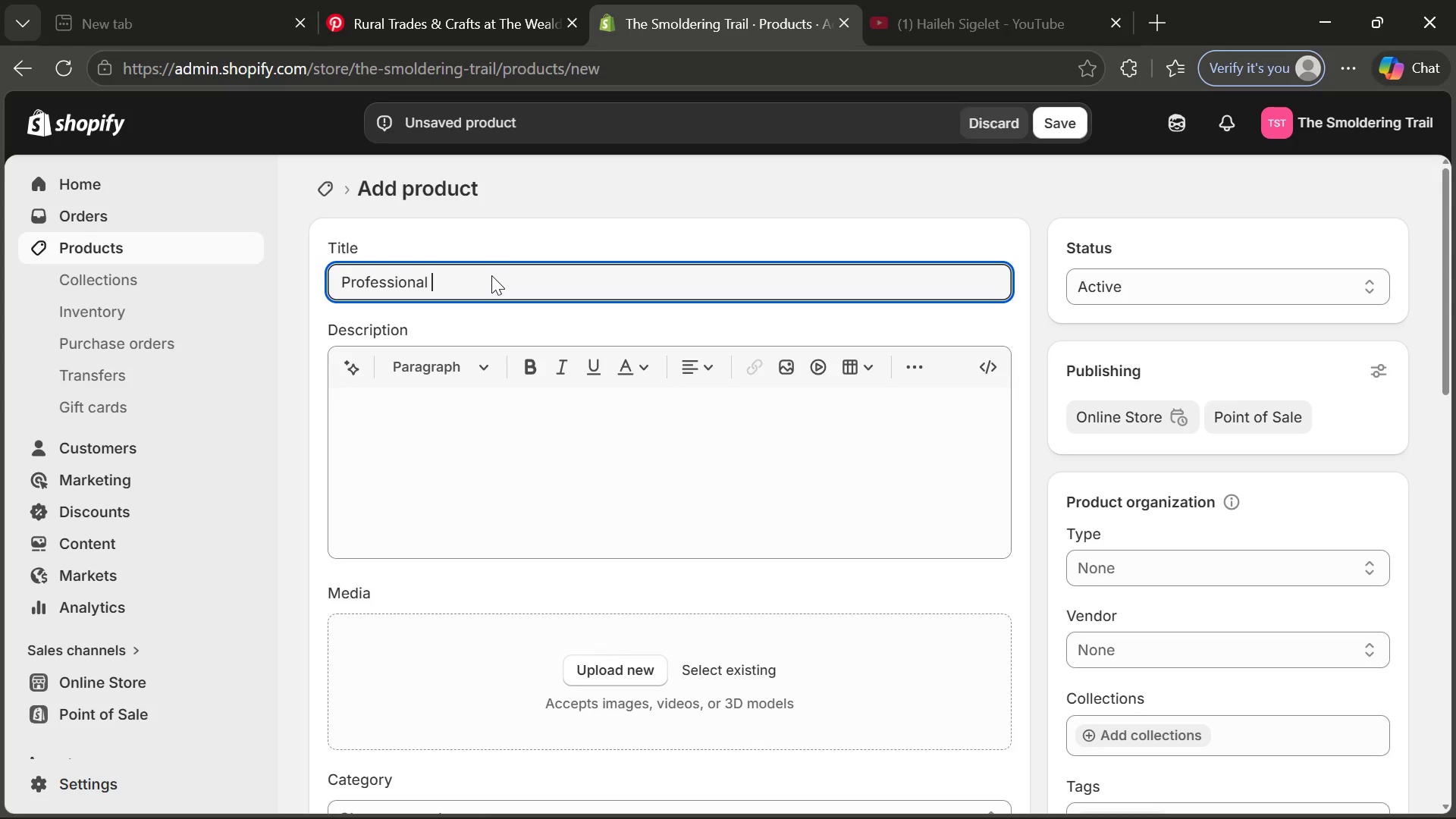 
type(Foraging Basket)
 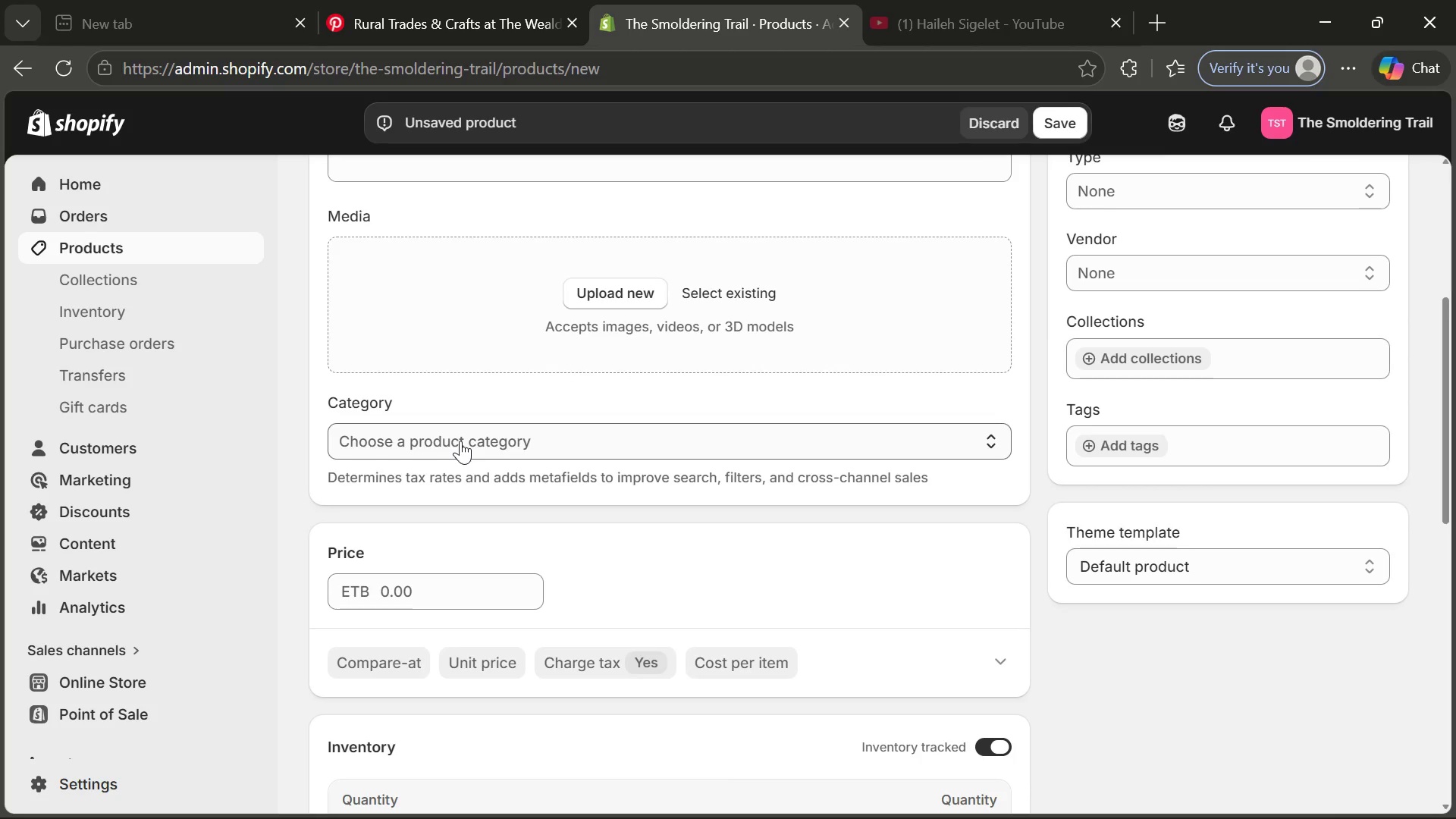 
left_click([435, 595])
 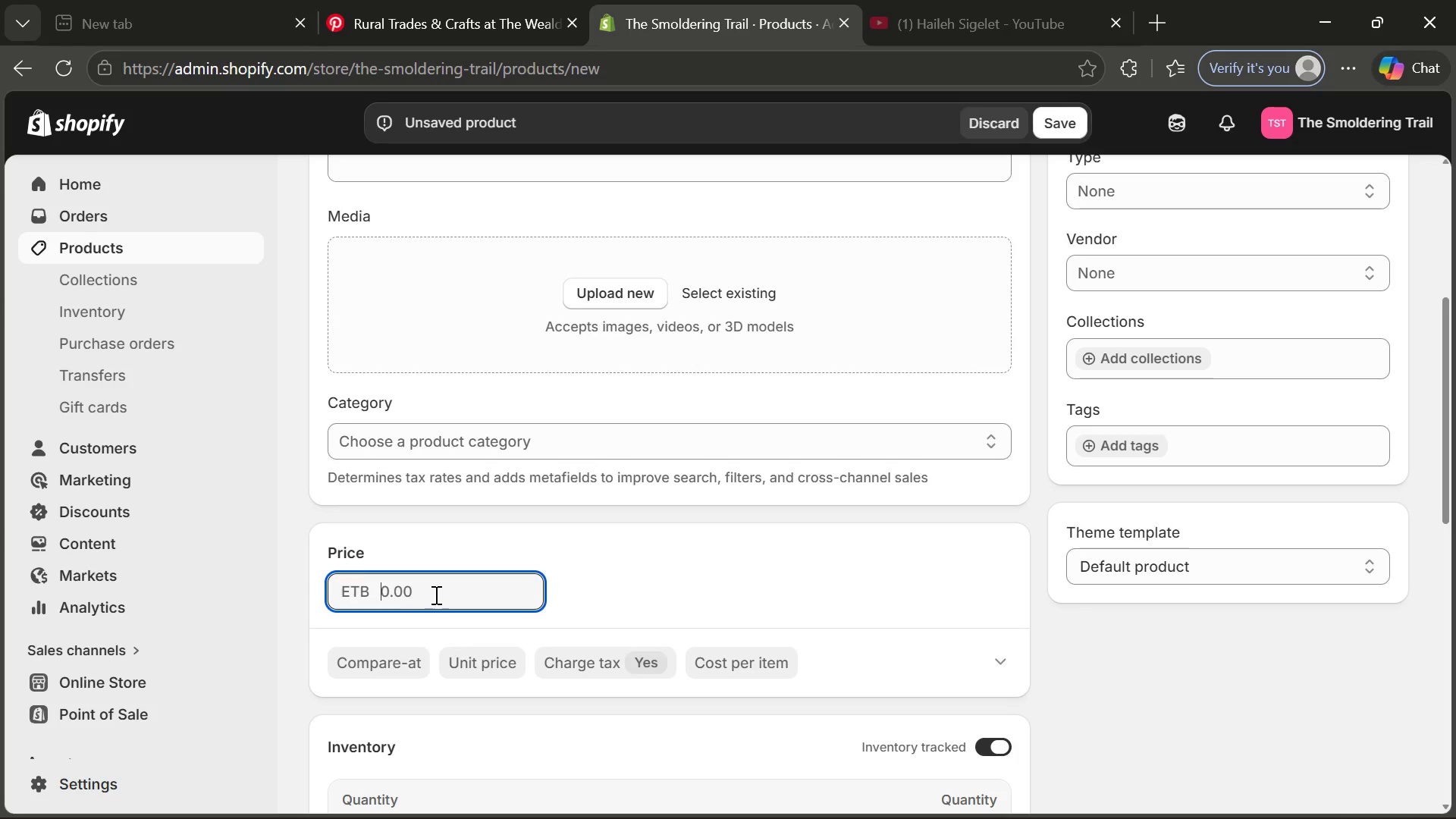 
type(35)
 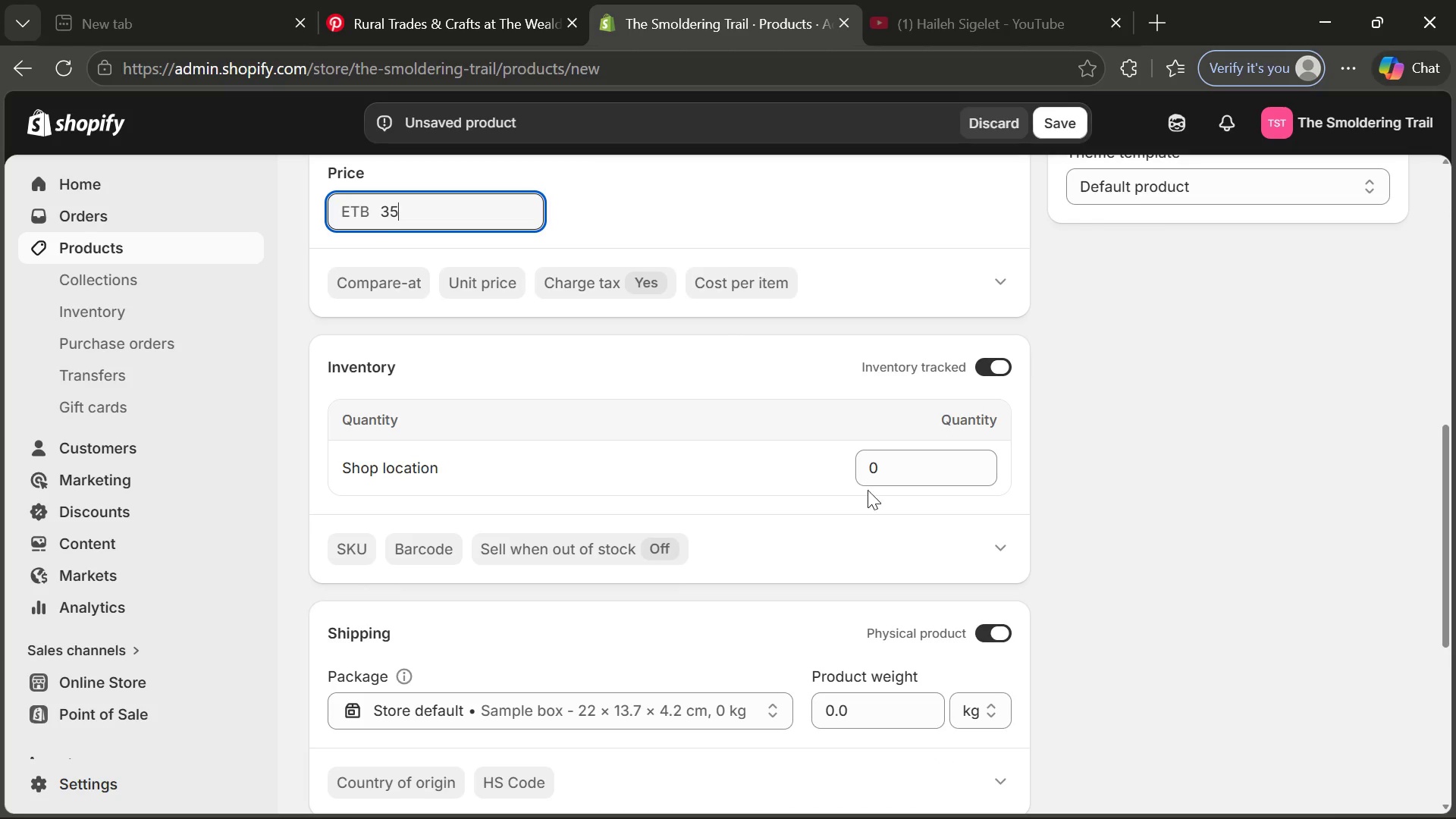 
left_click([893, 479])
 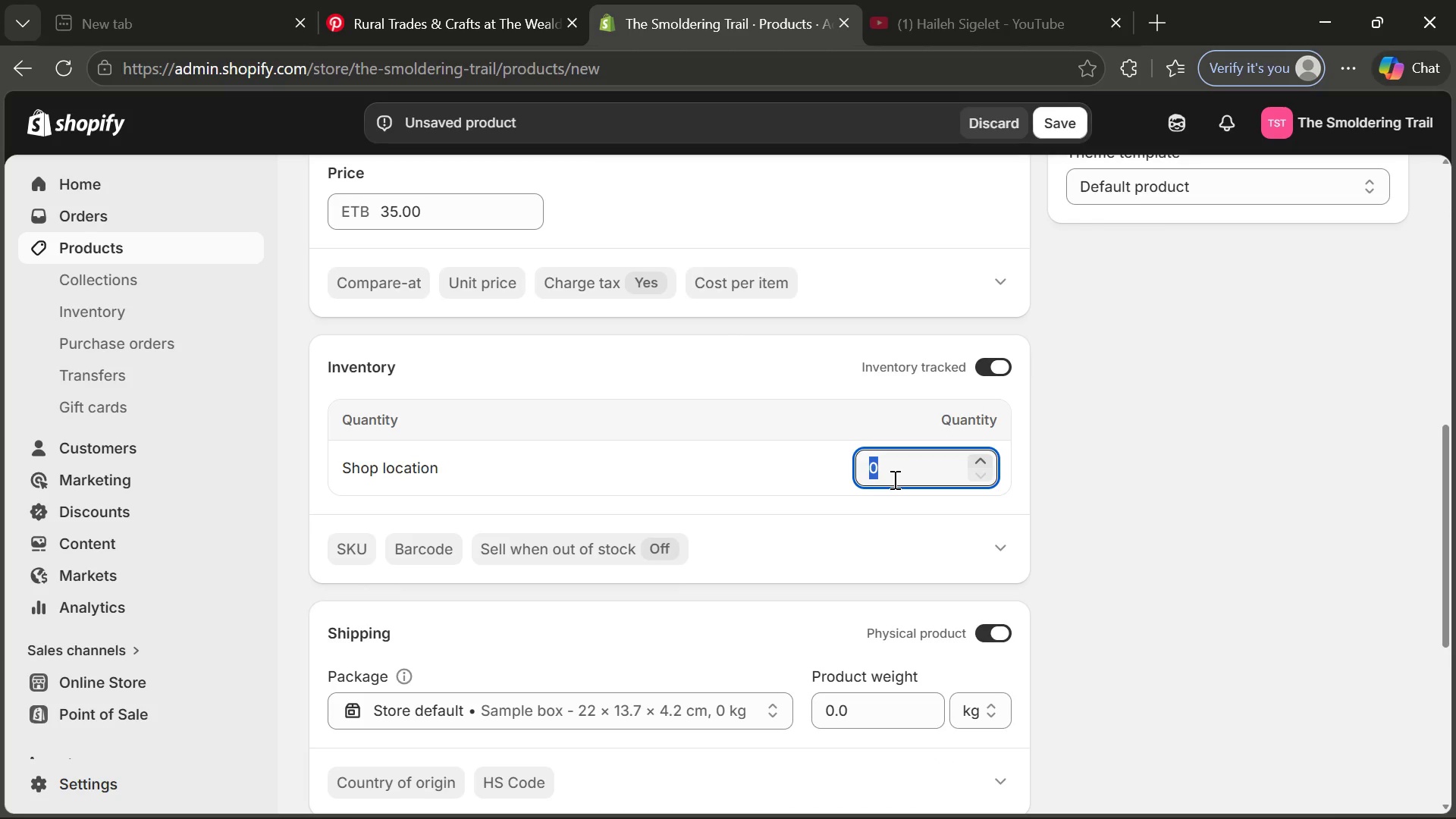 
type(50)
 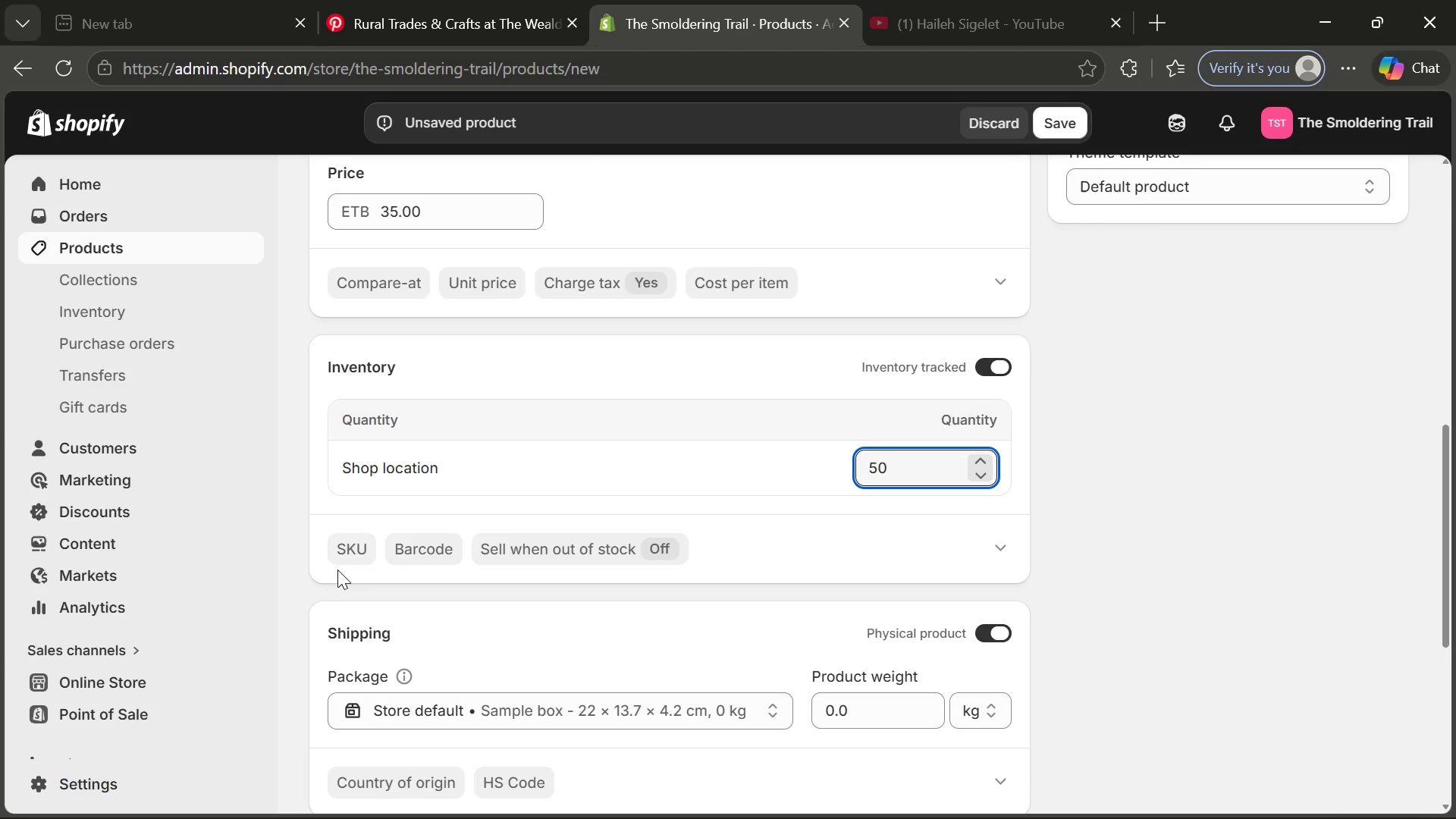 
left_click([359, 554])
 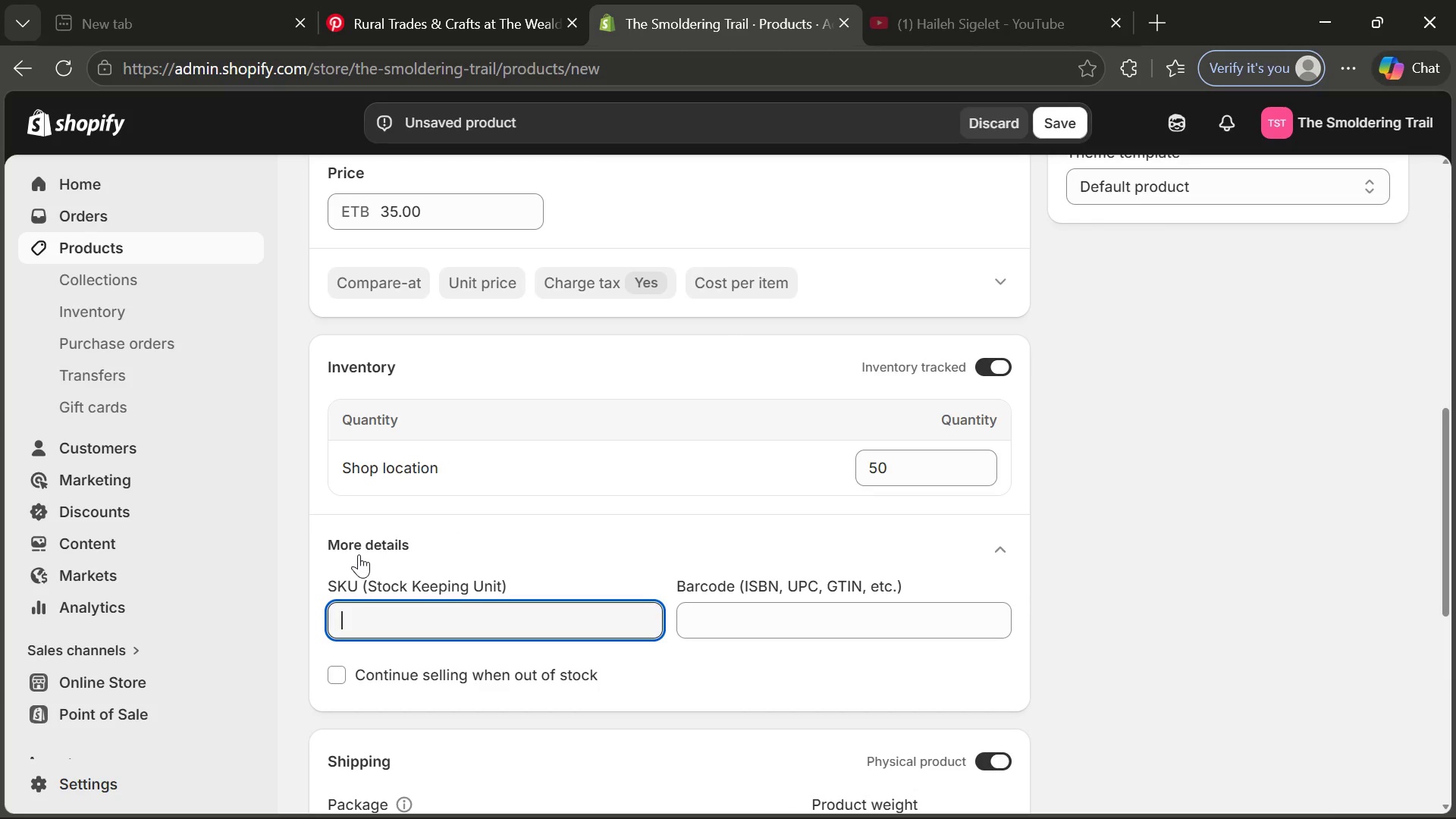 
type(PFB-001)
 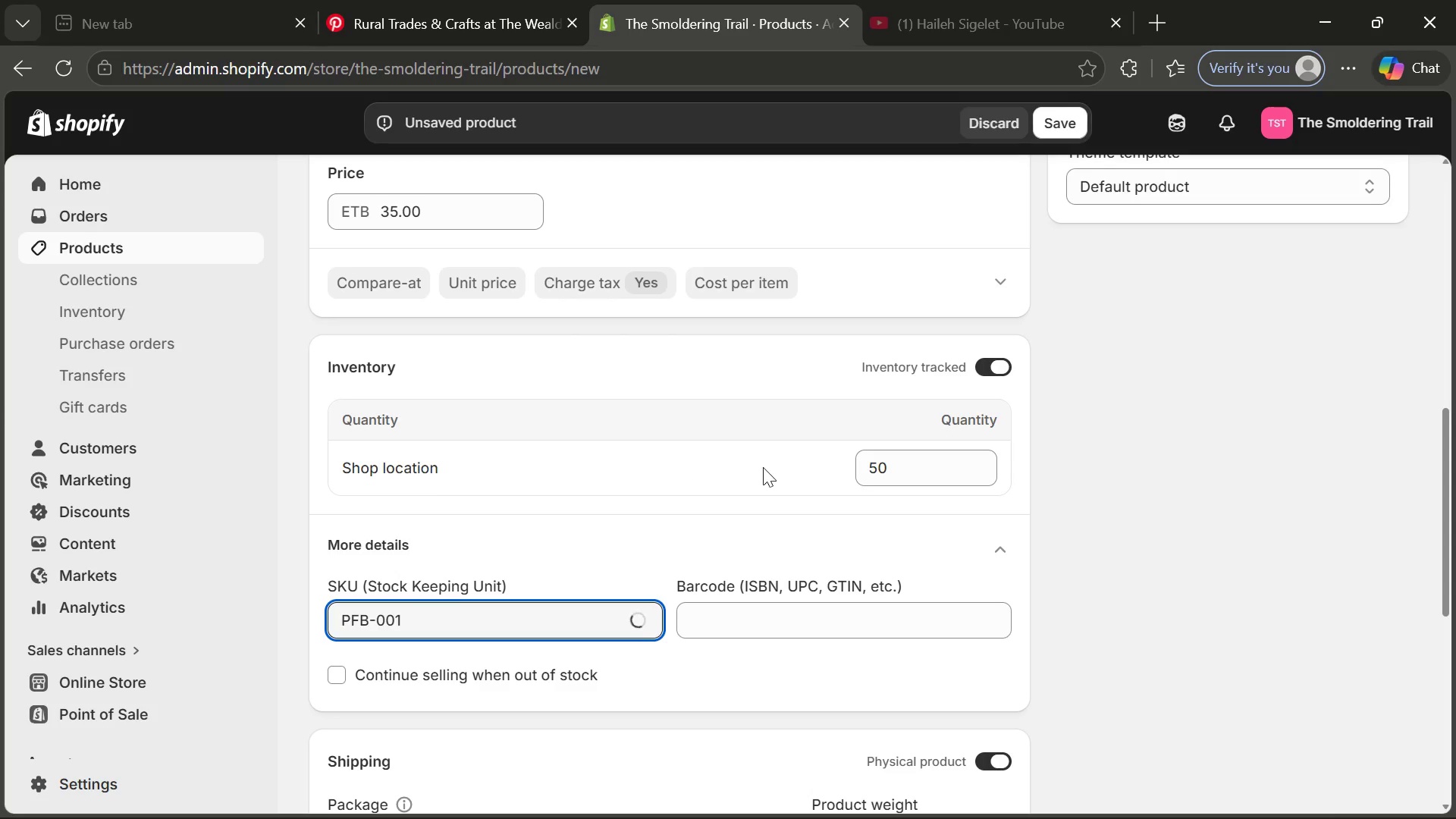 
wait(11.26)
 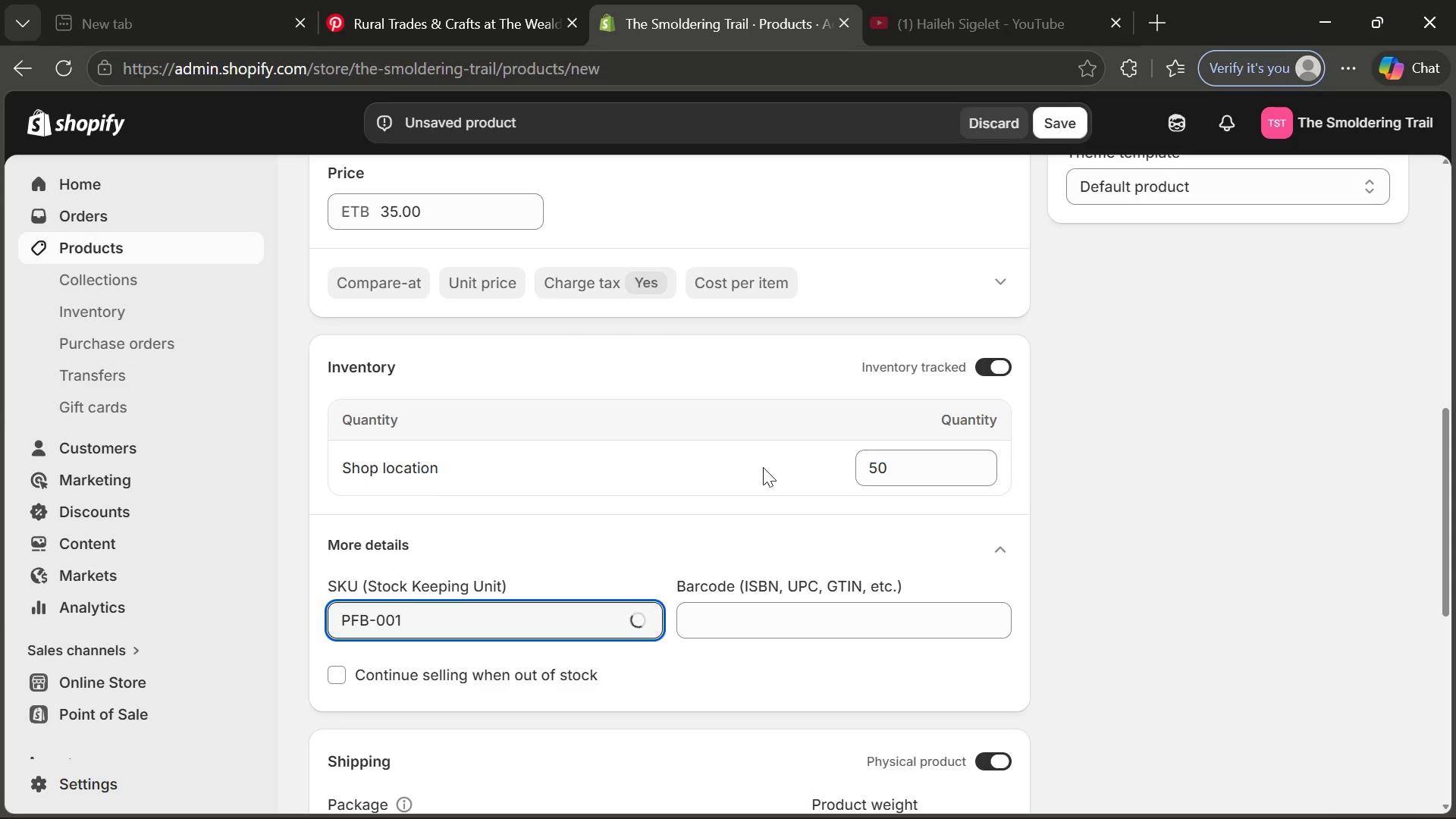 
left_click_drag(start_coordinate=[868, 468], to_coordinate=[797, 464])
 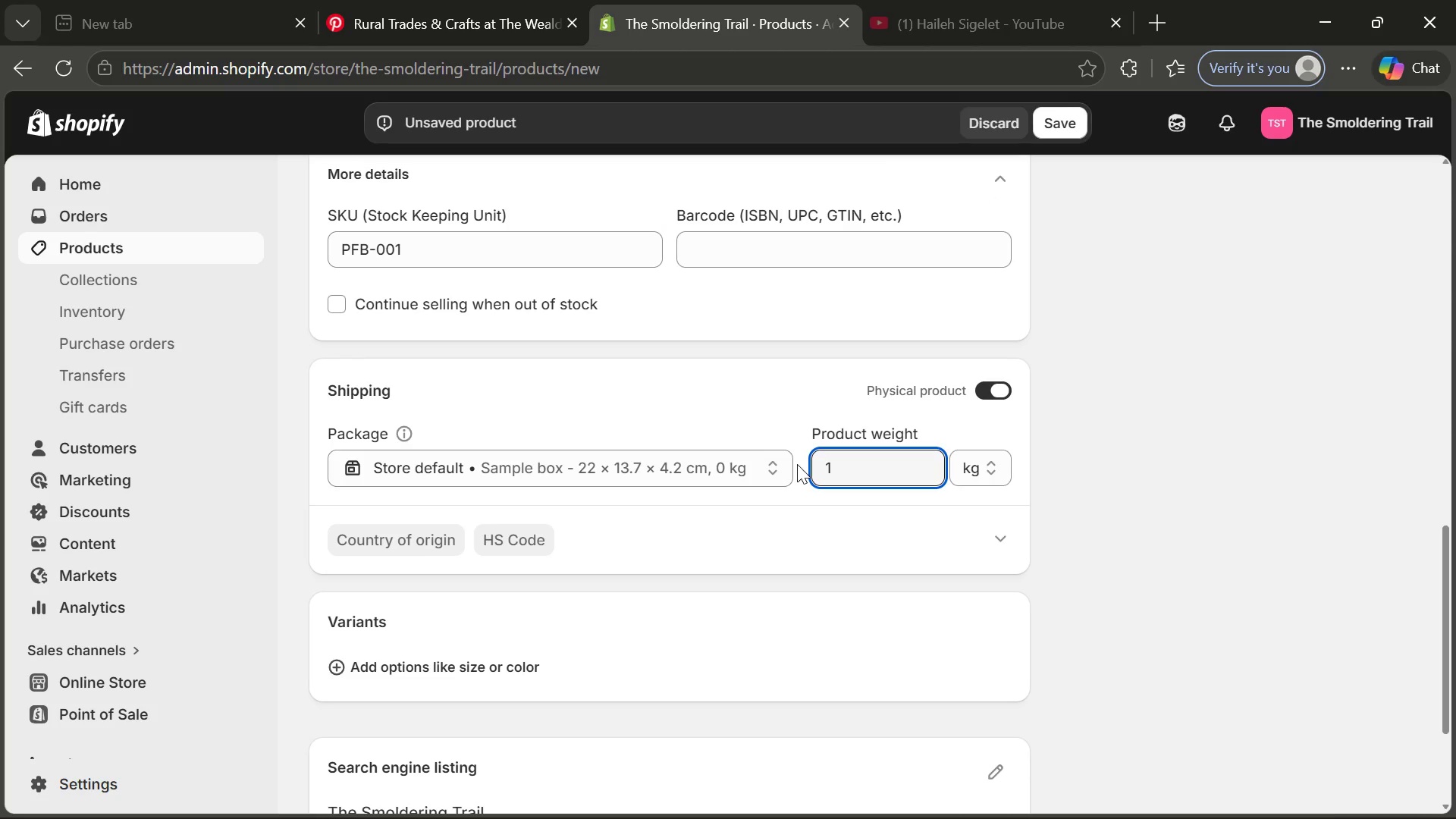 
key(1)
 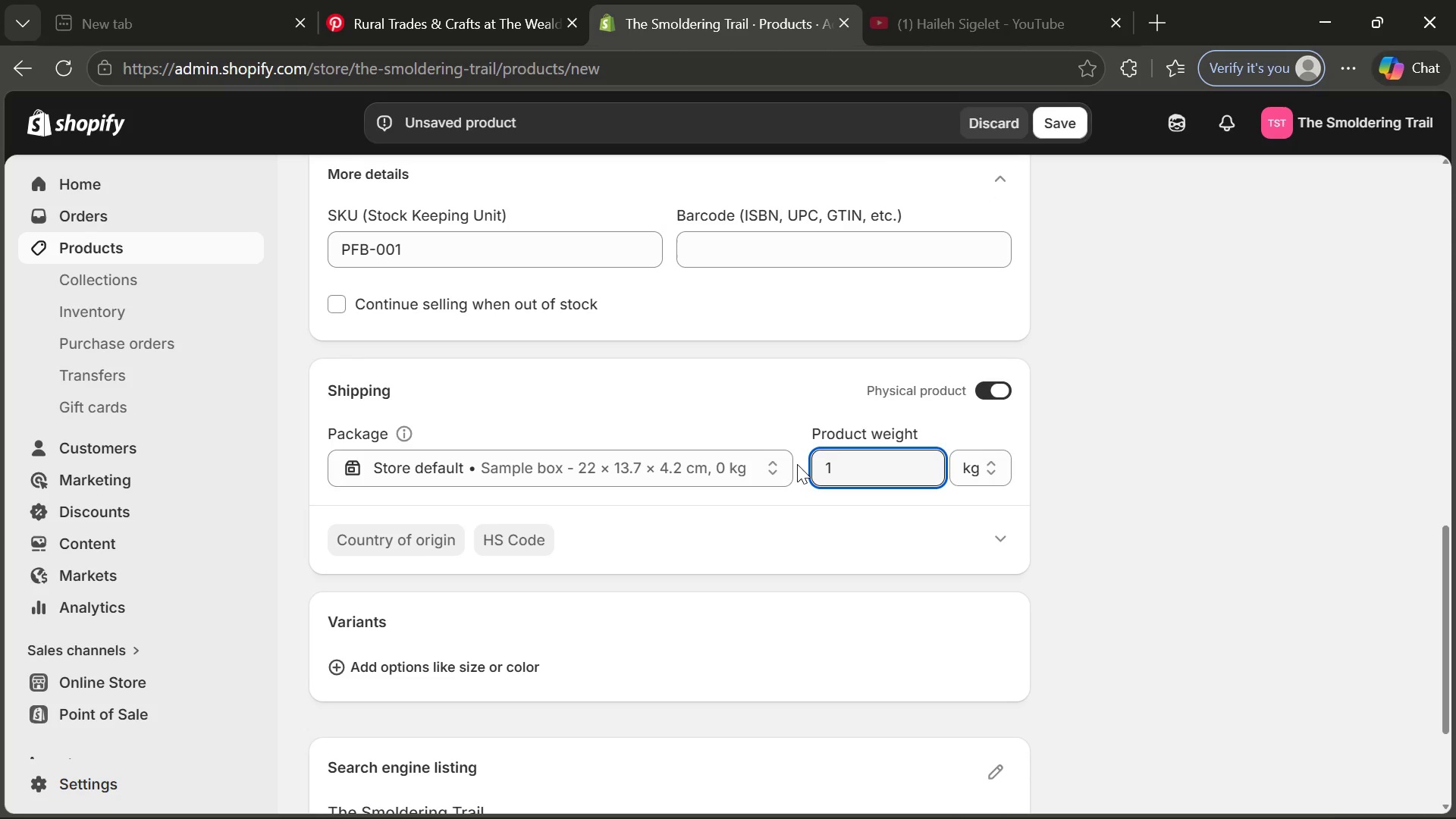 
key(Period)
 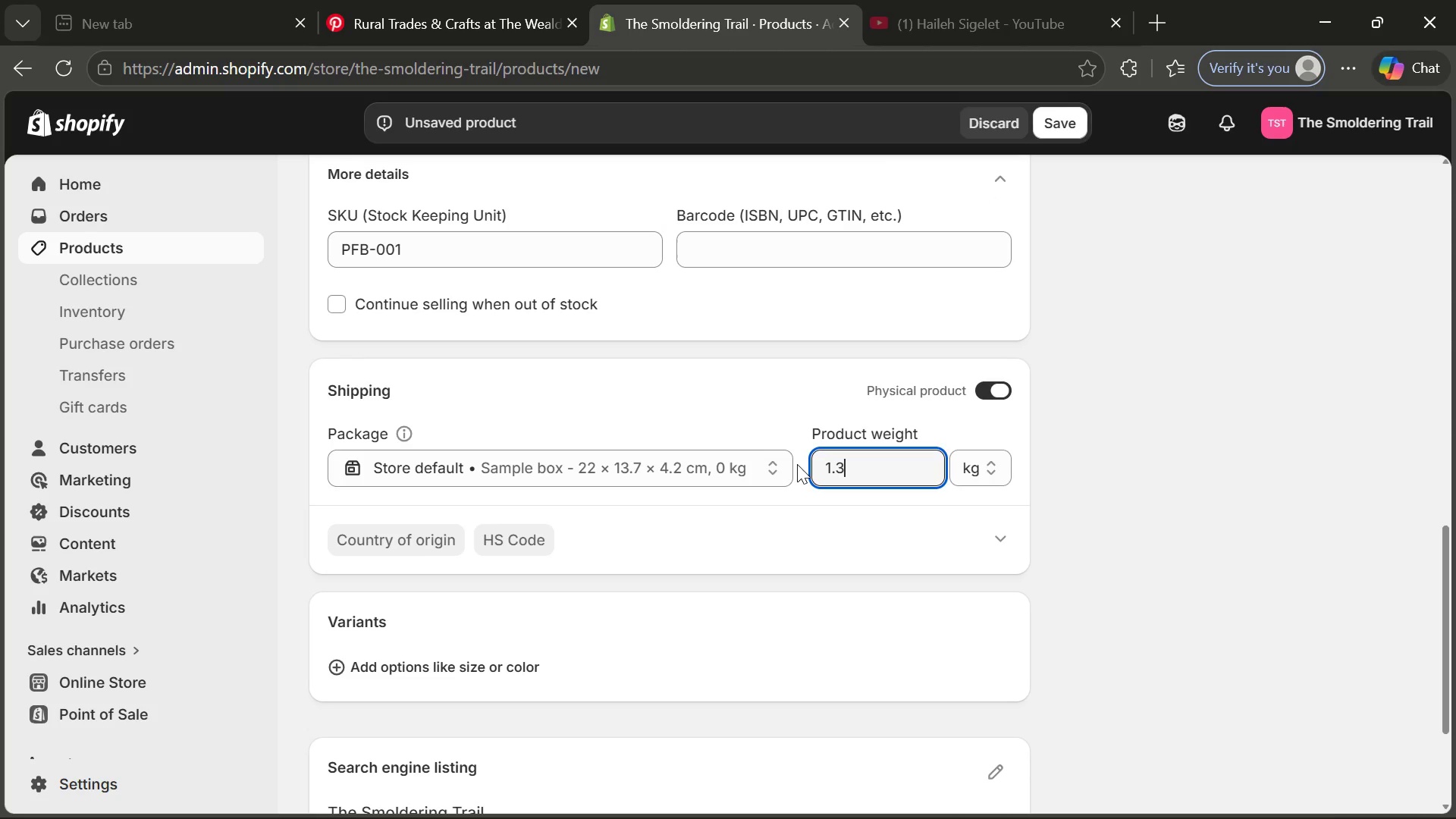 
key(3)
 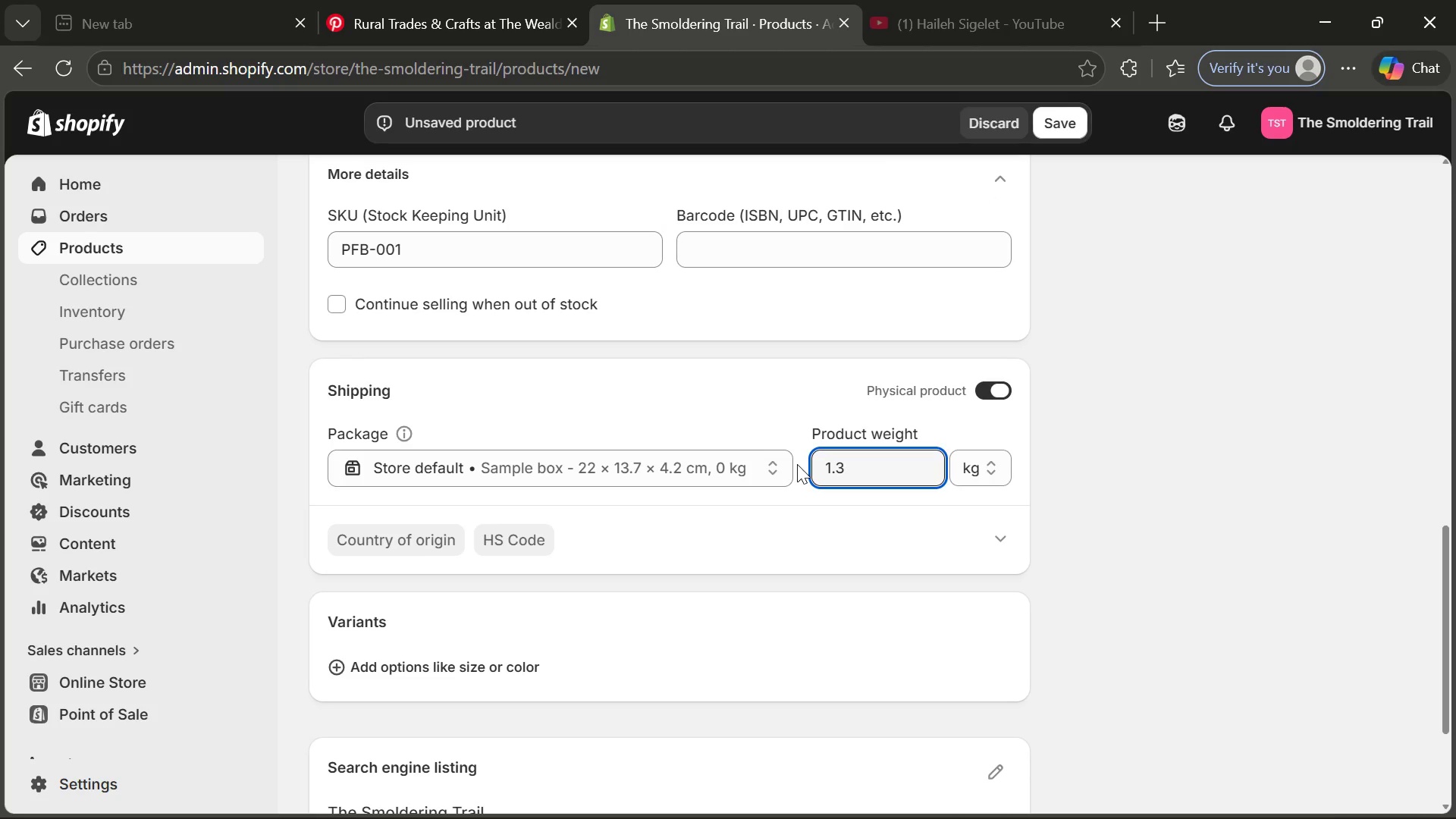 
key(Backspace)
 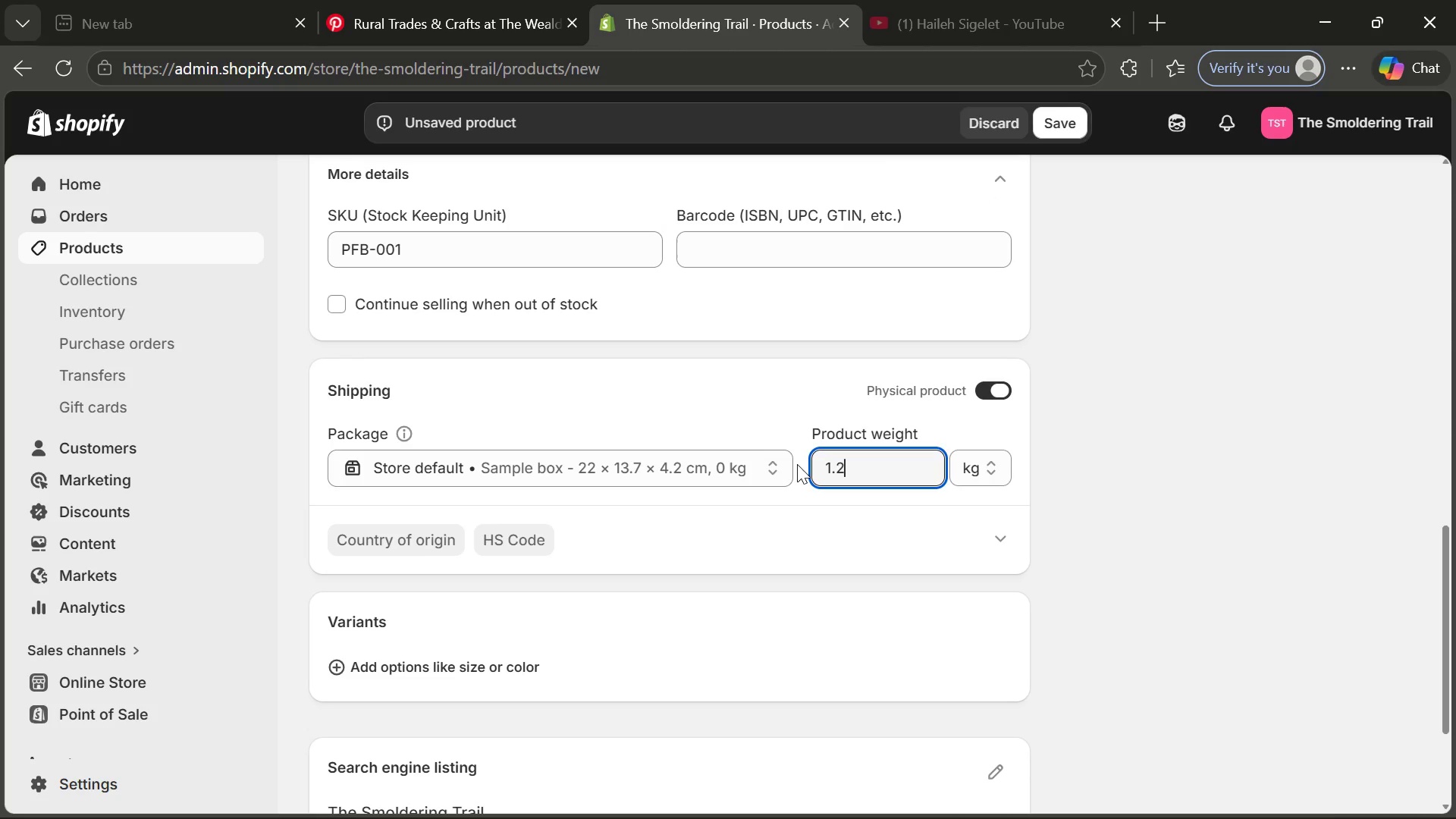 
key(2)
 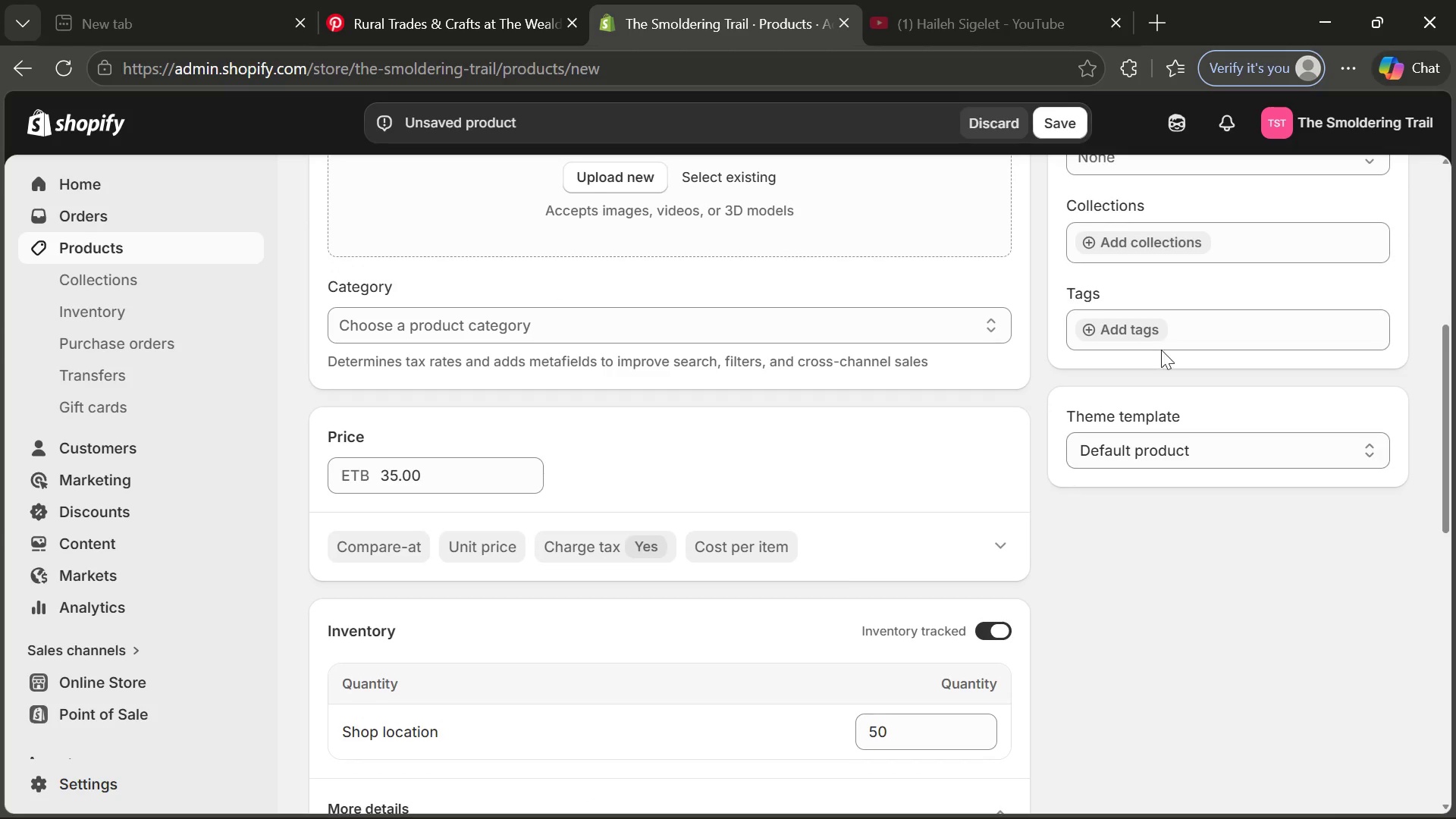 
wait(5.23)
 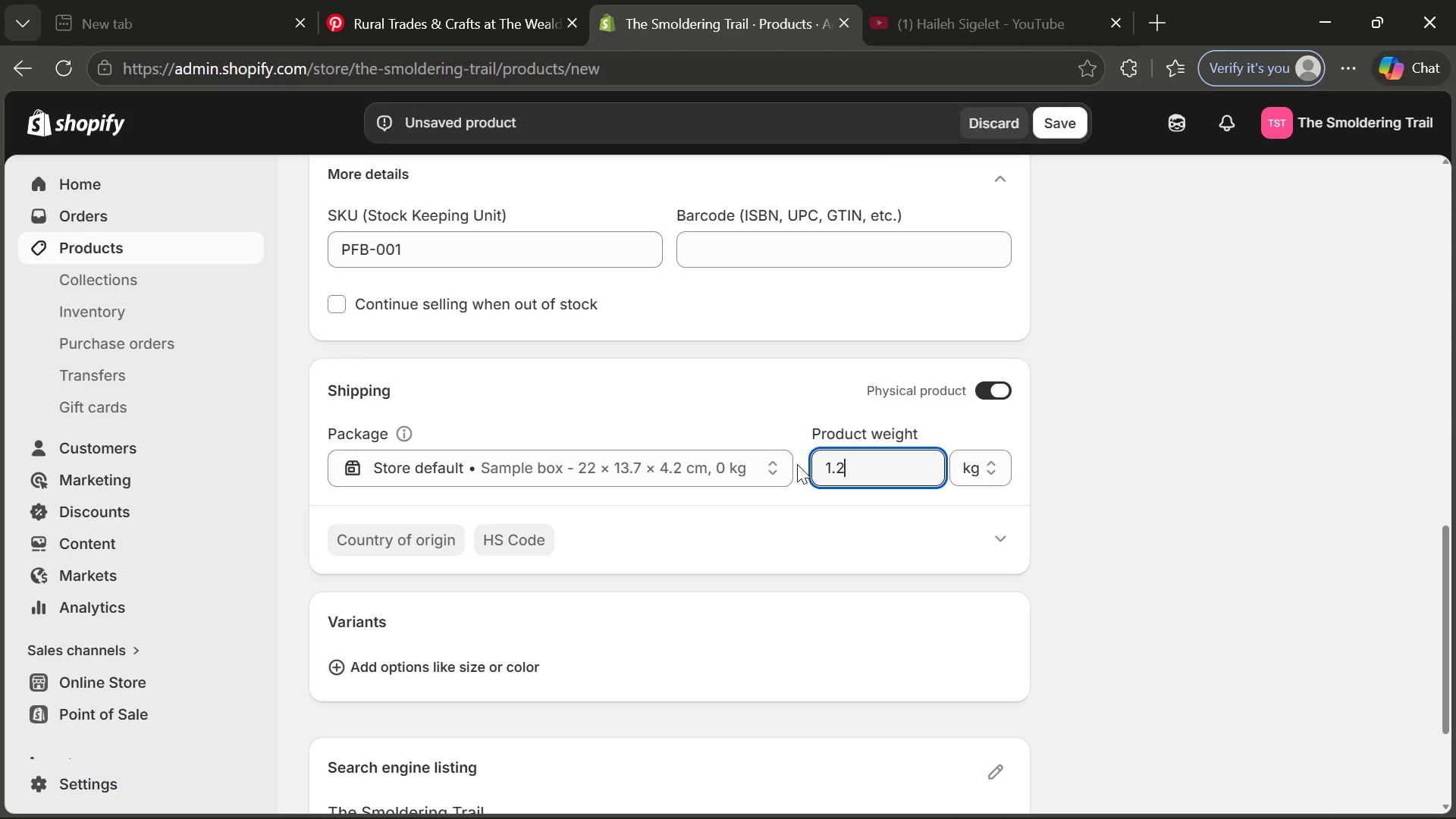 
left_click([1160, 331])
 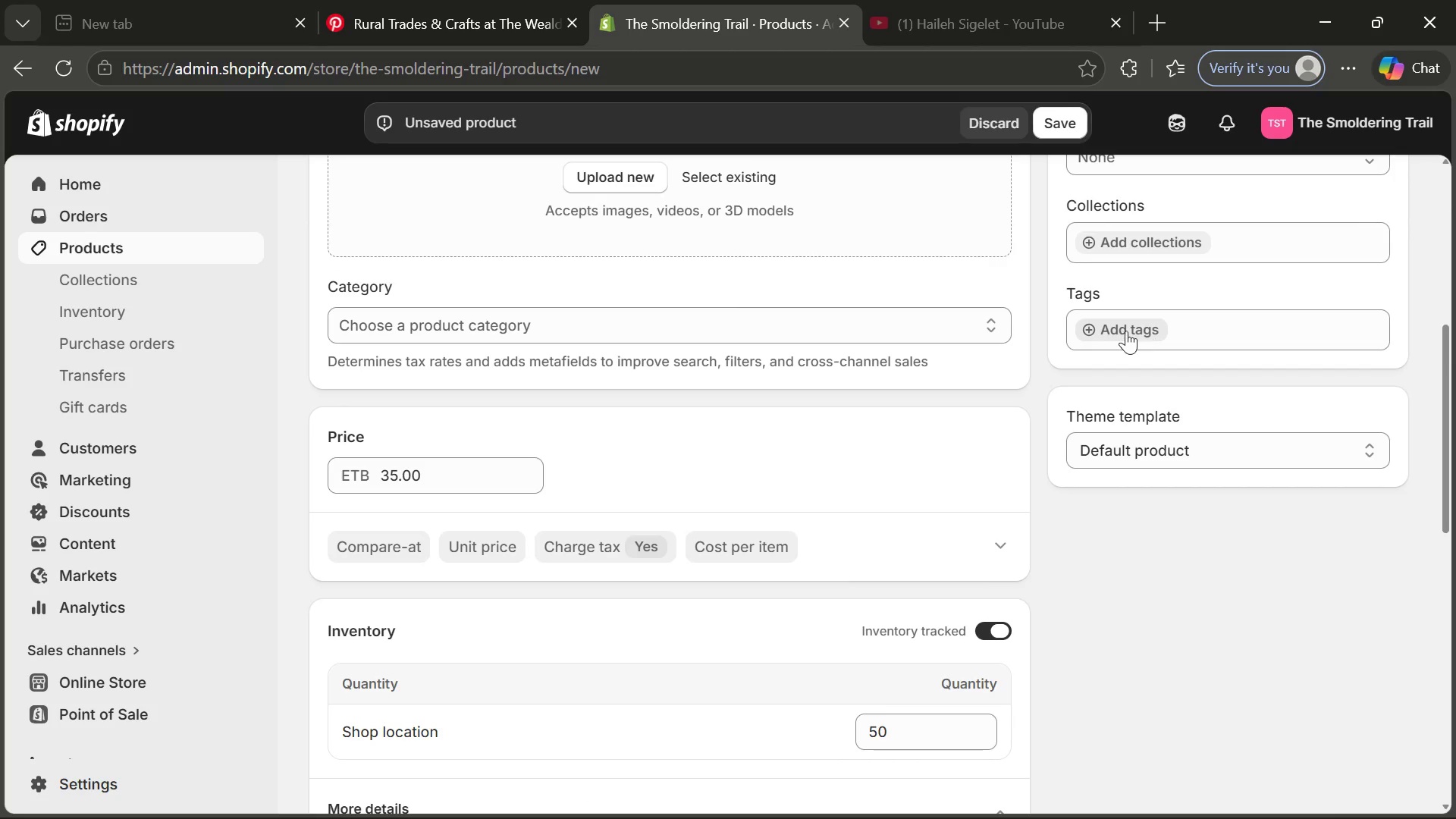 
left_click([1115, 331])
 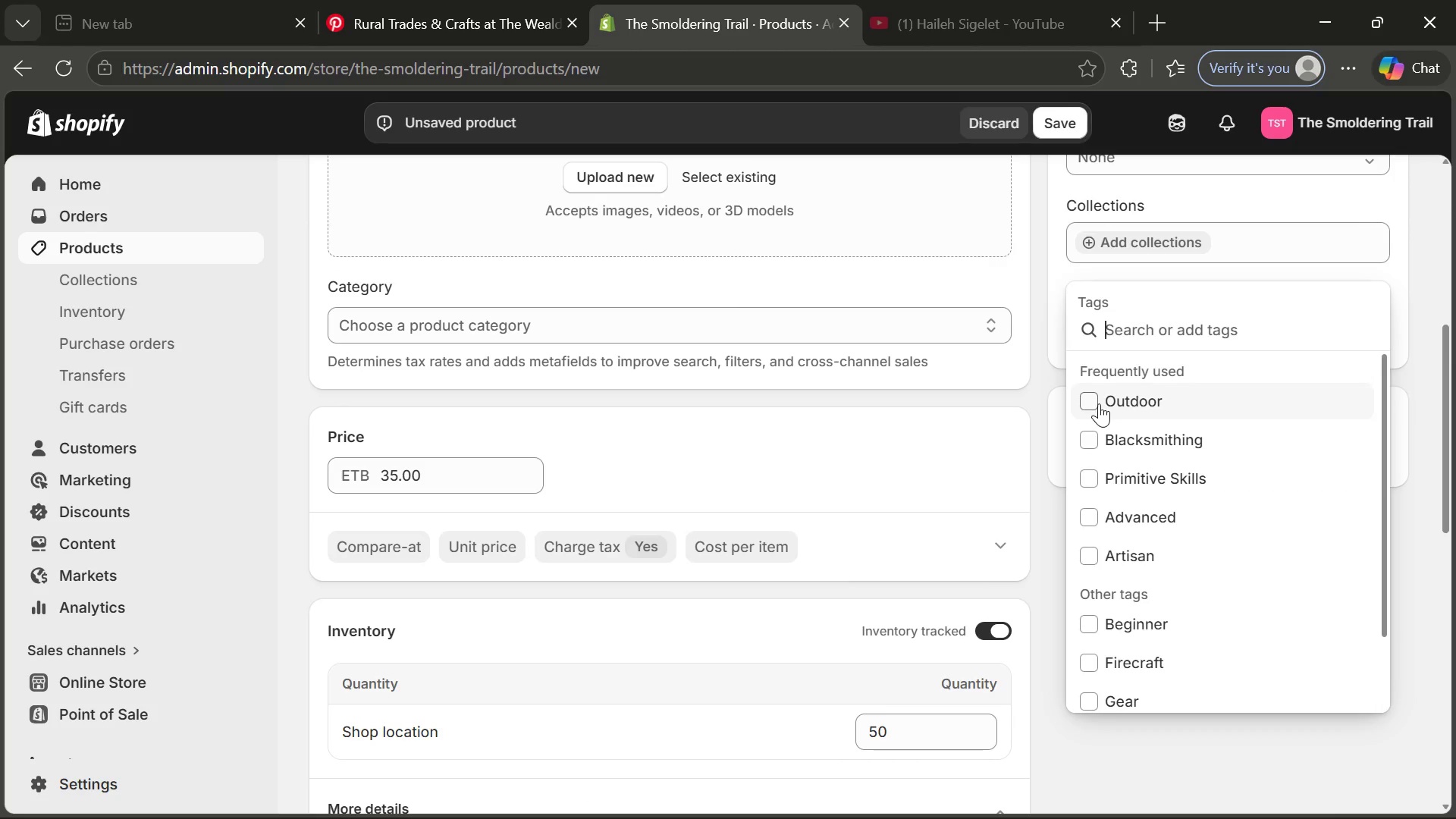 
left_click([1097, 403])
 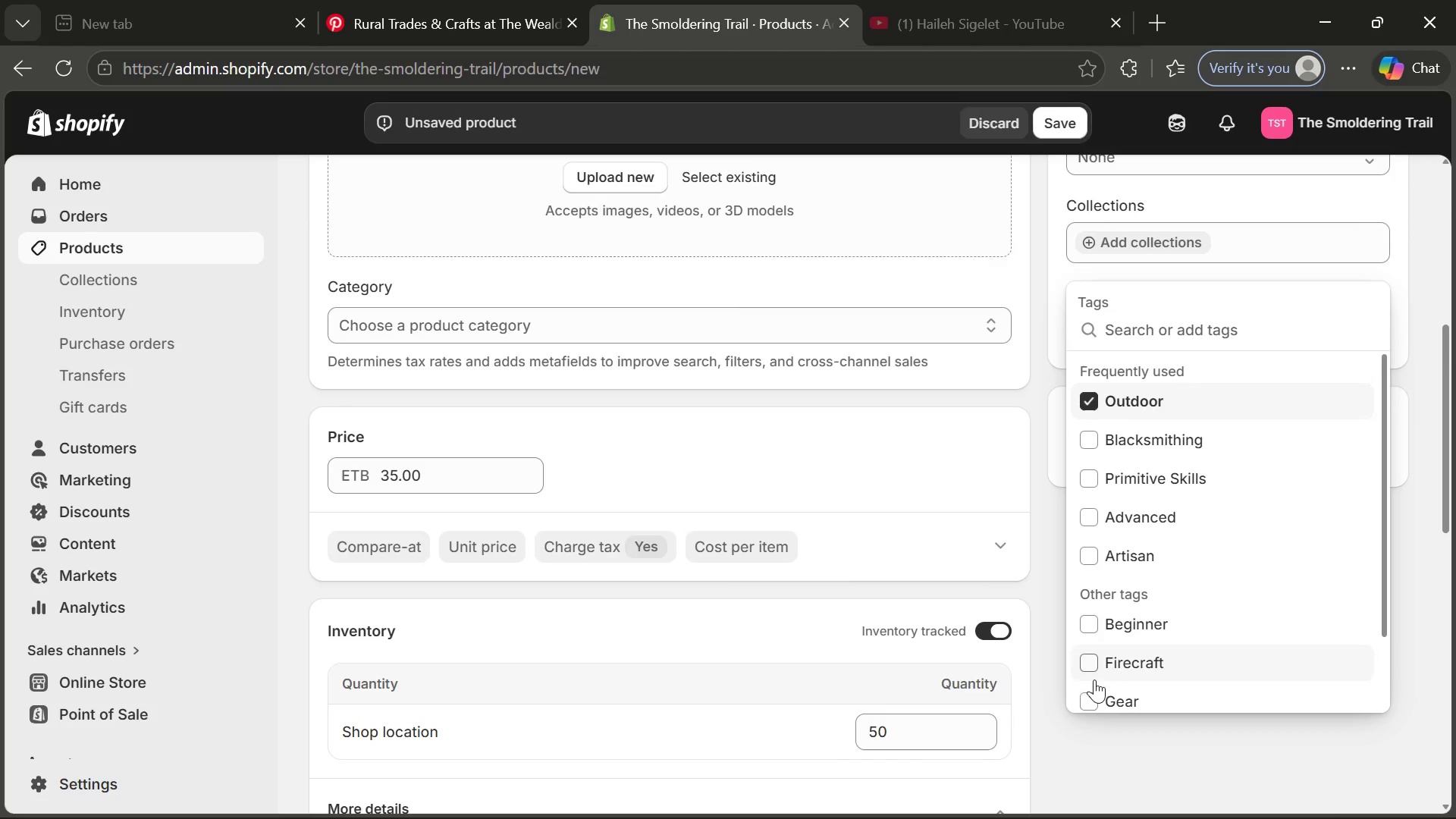 
left_click([1090, 702])
 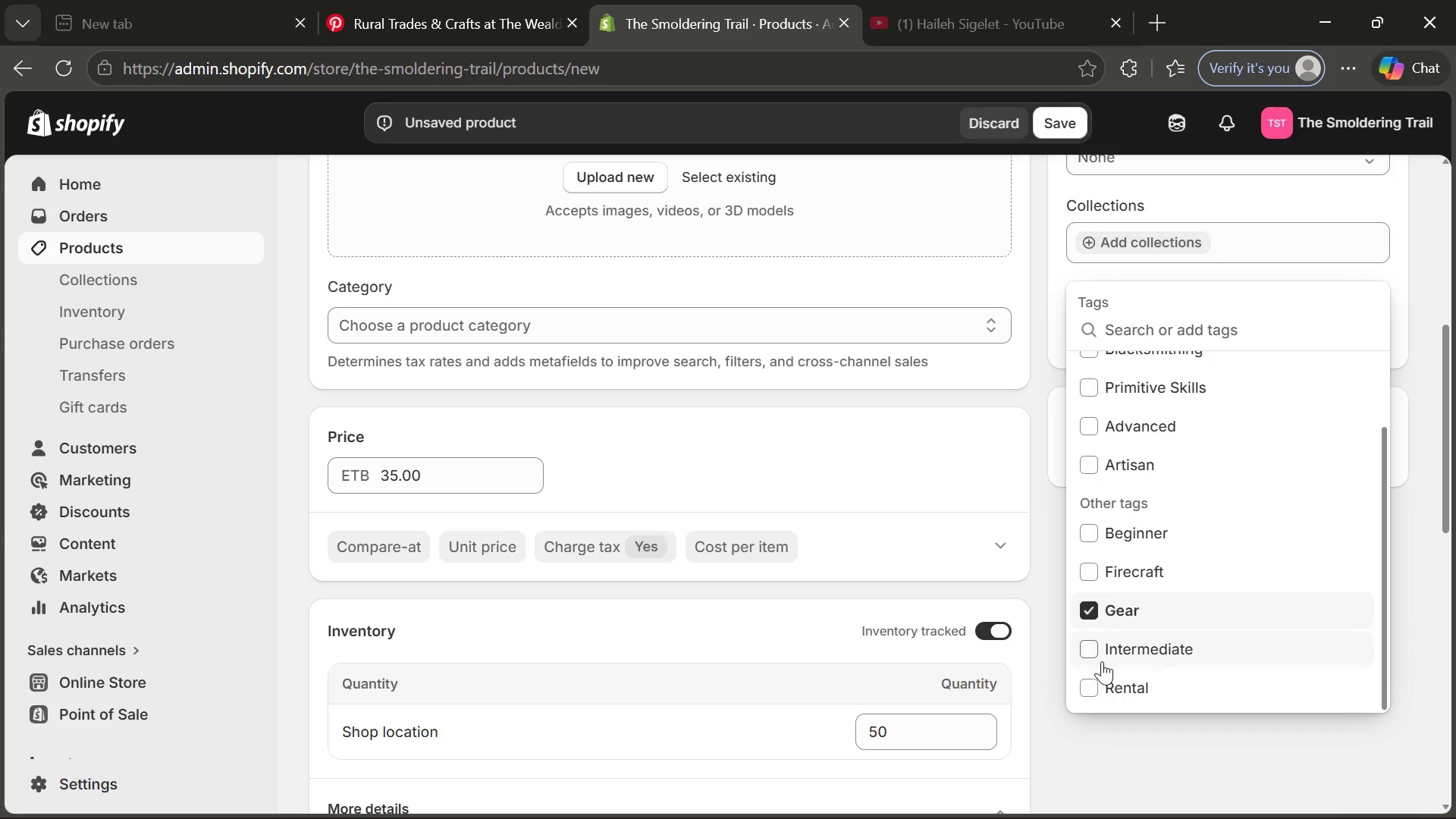 
left_click([1097, 687])
 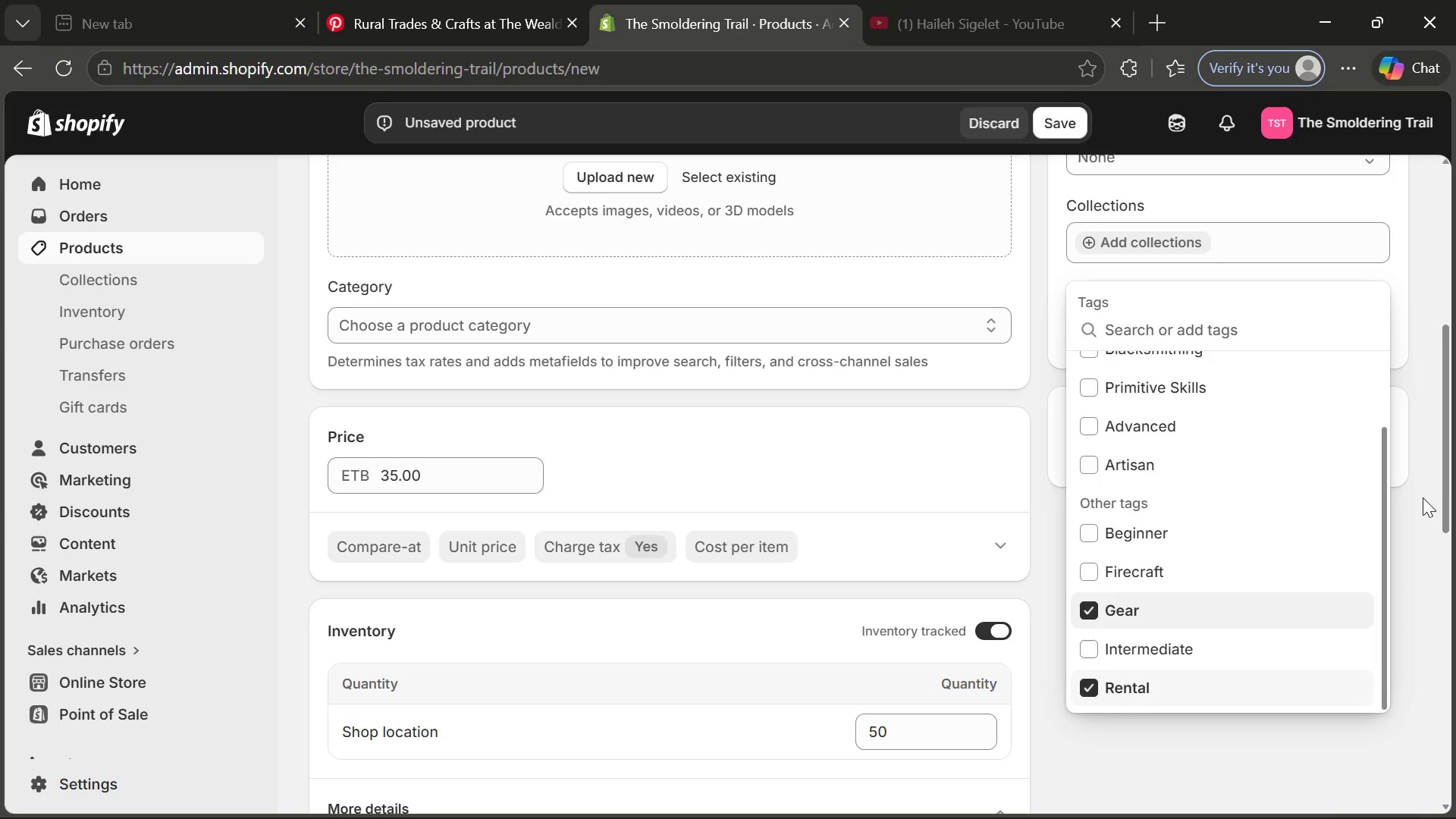 
left_click([1423, 498])
 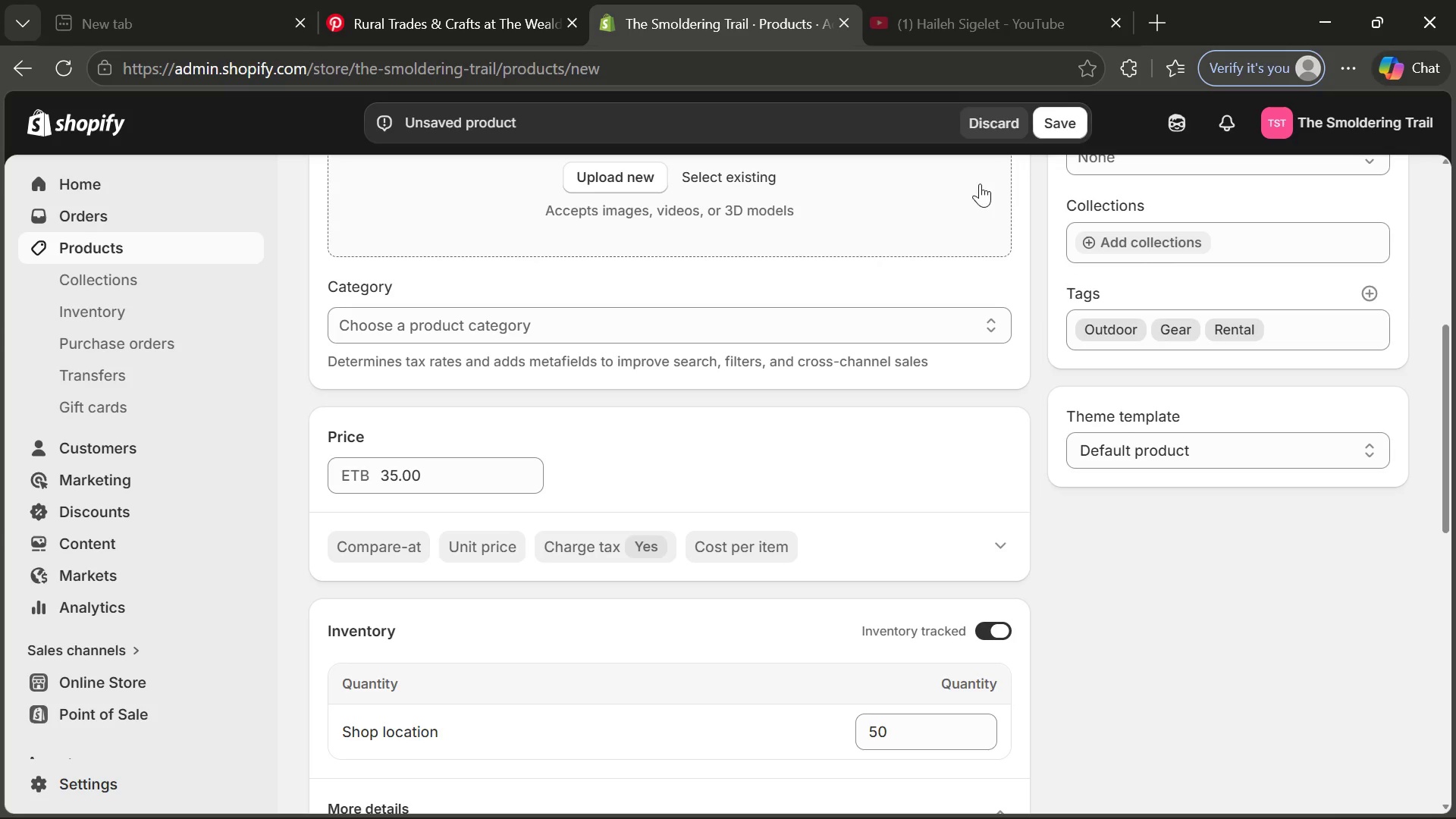 
left_click([1063, 127])
 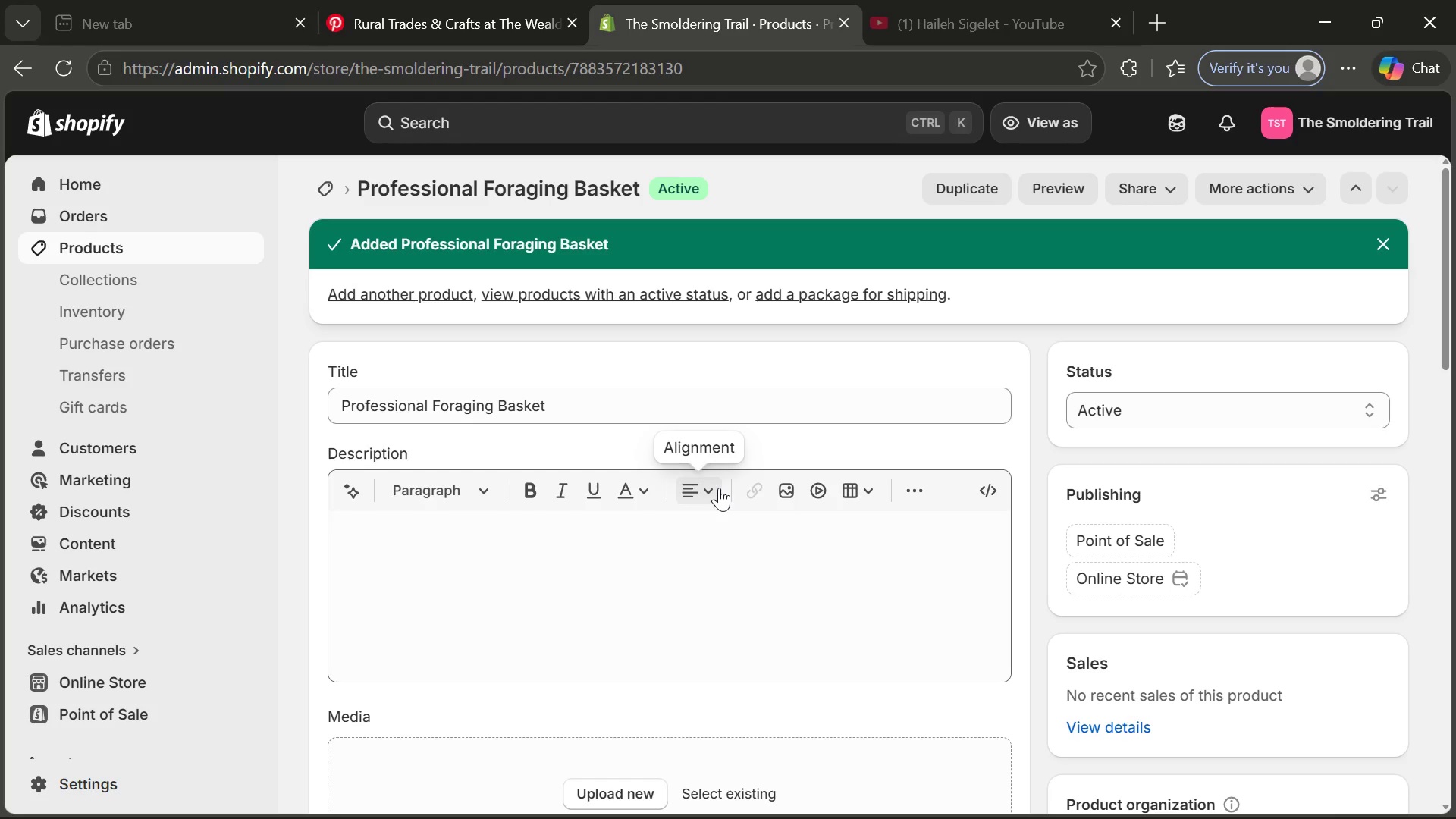 
wait(72.39)
 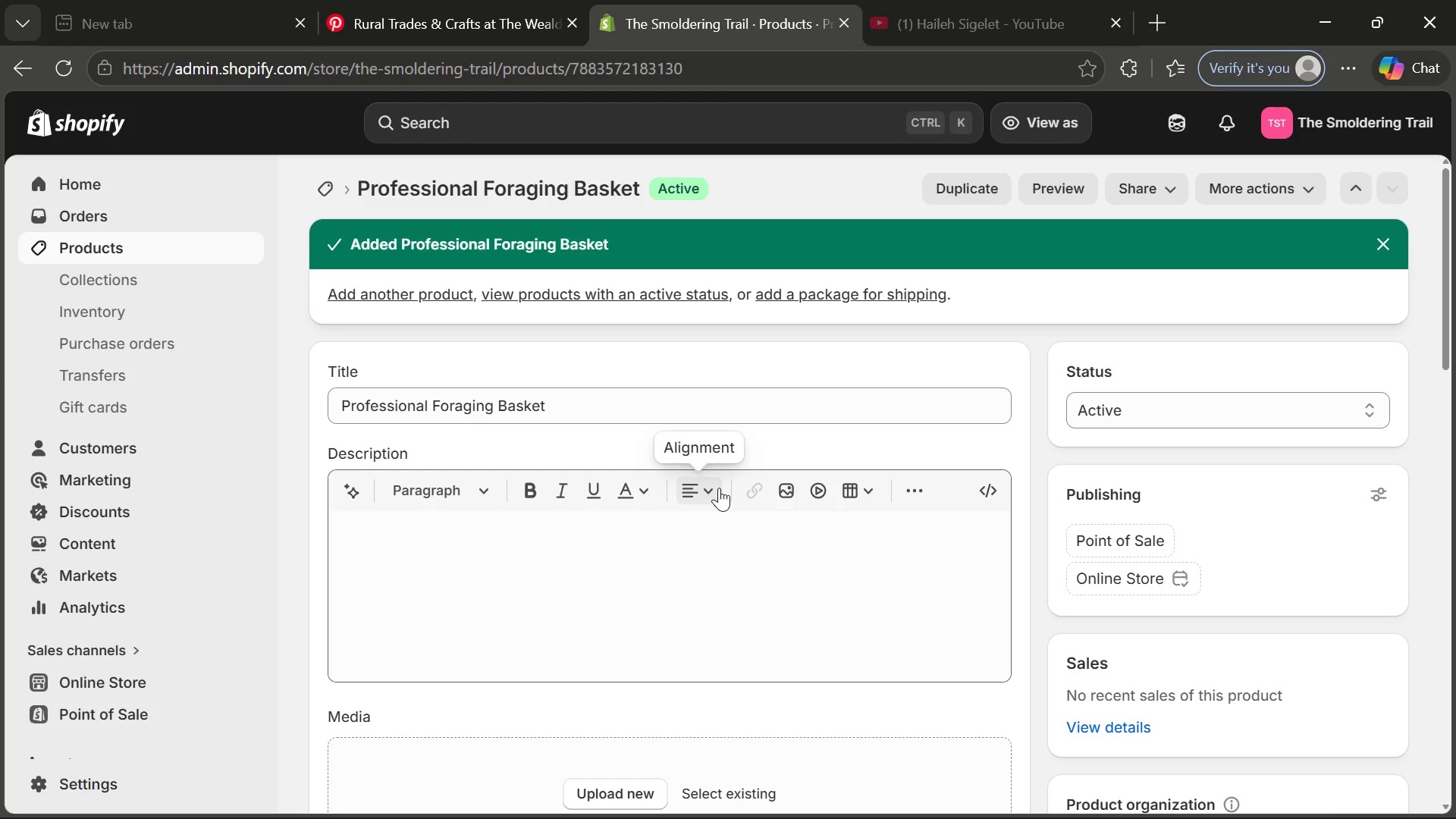 
left_click([721, 629])
 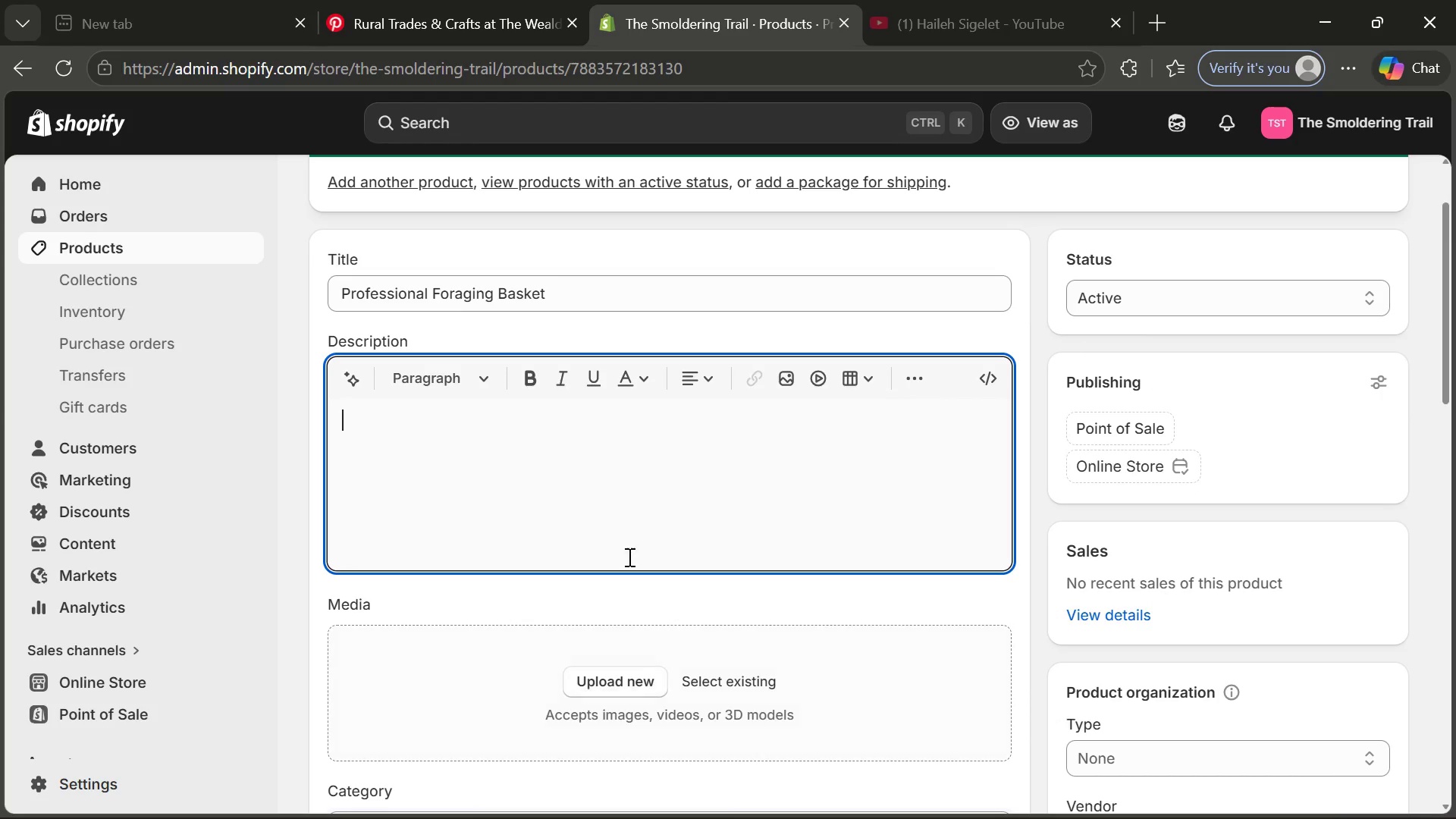 
wait(14.0)
 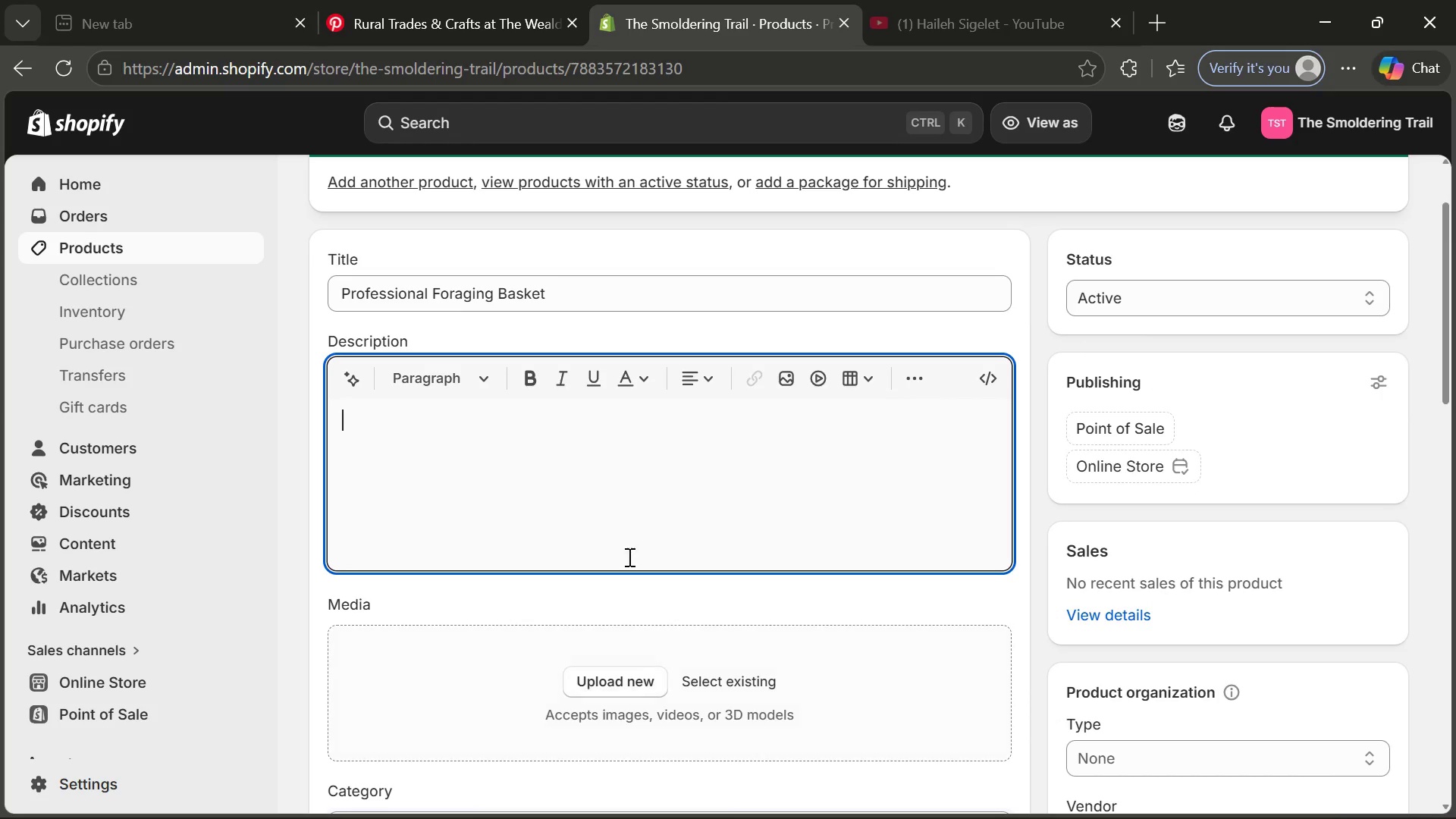 
type(Desih)
key(Backspace)
type(gened for serious )
 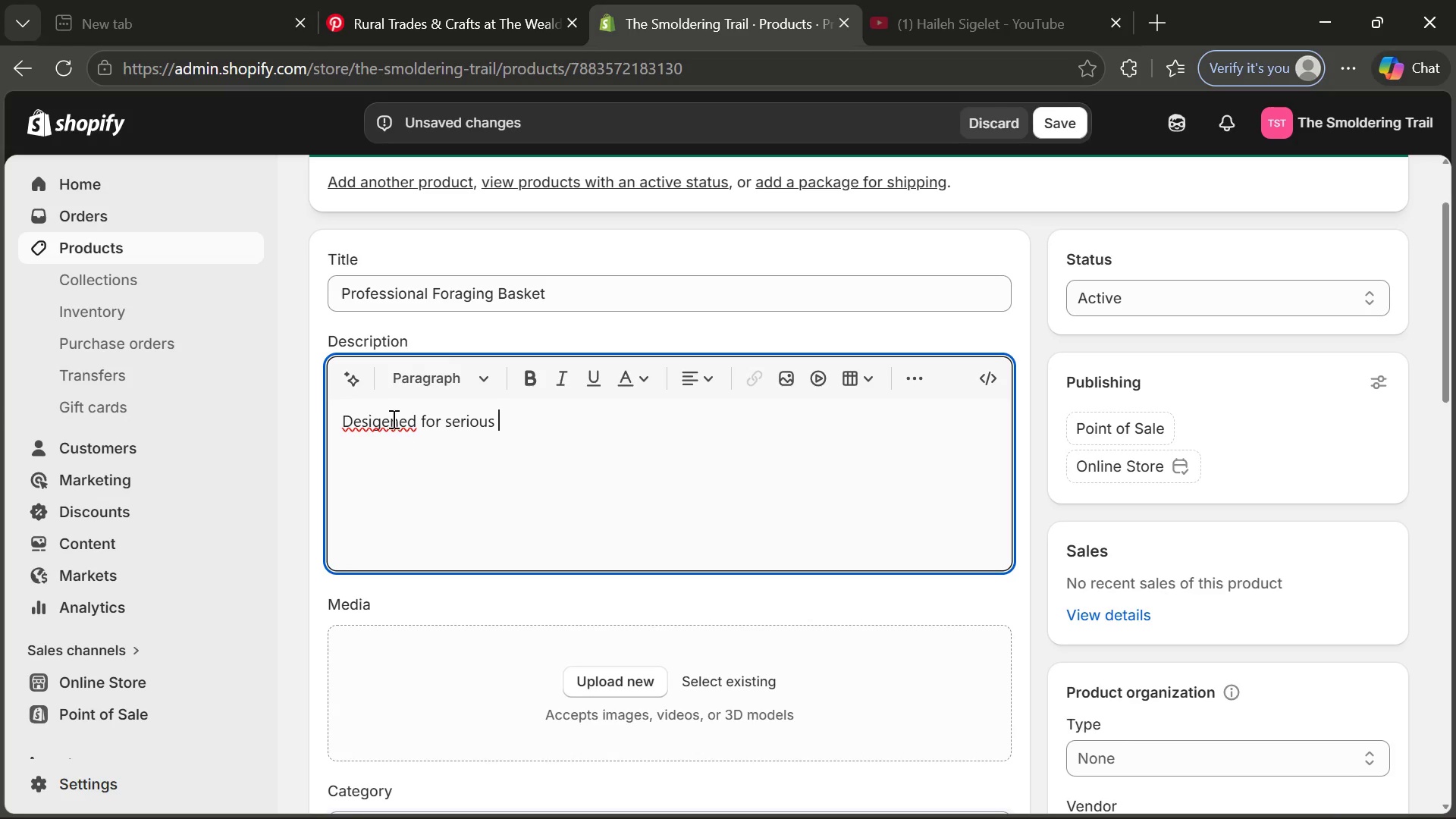 
left_click([378, 404])
 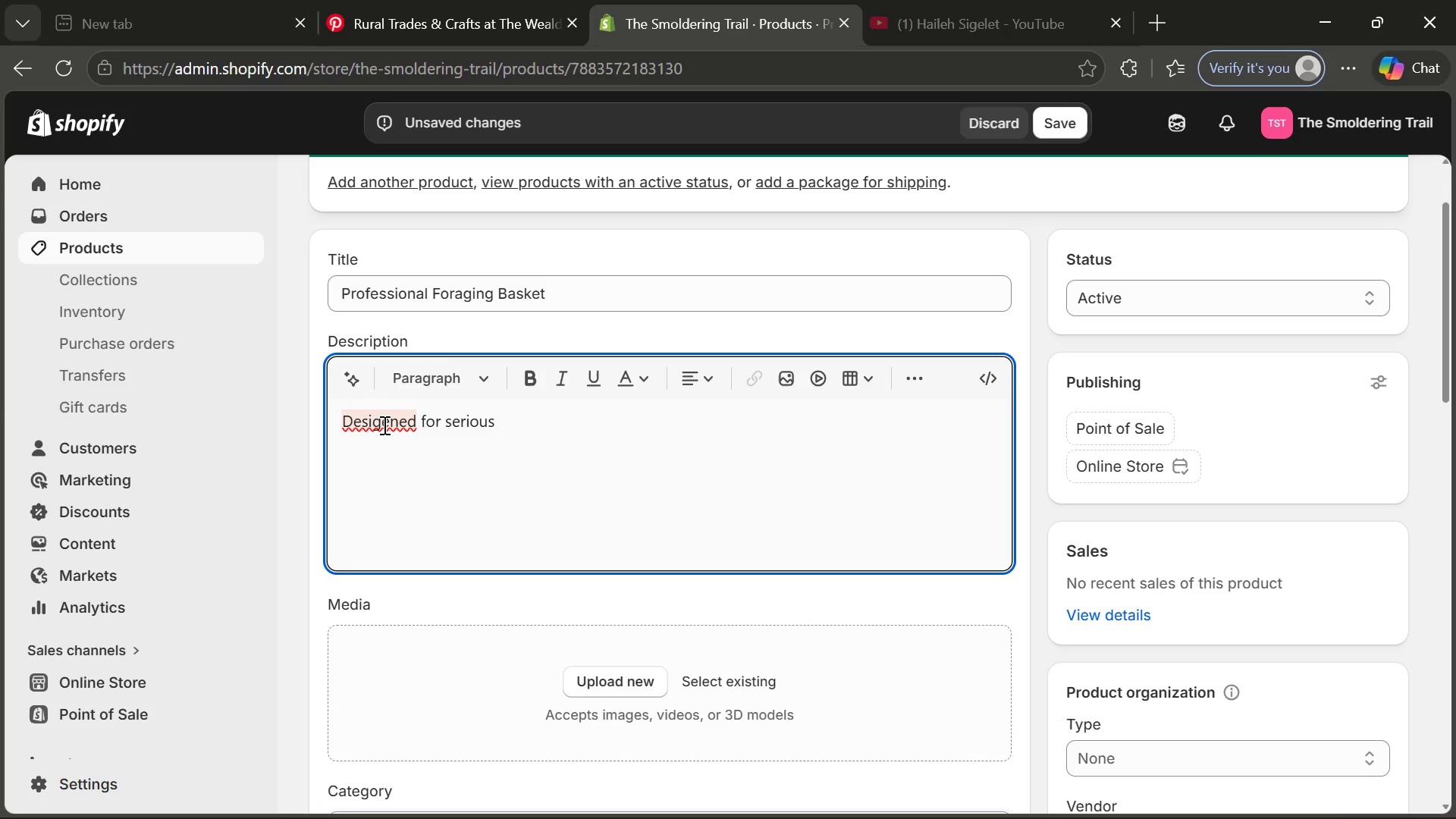 
left_click([383, 425])
 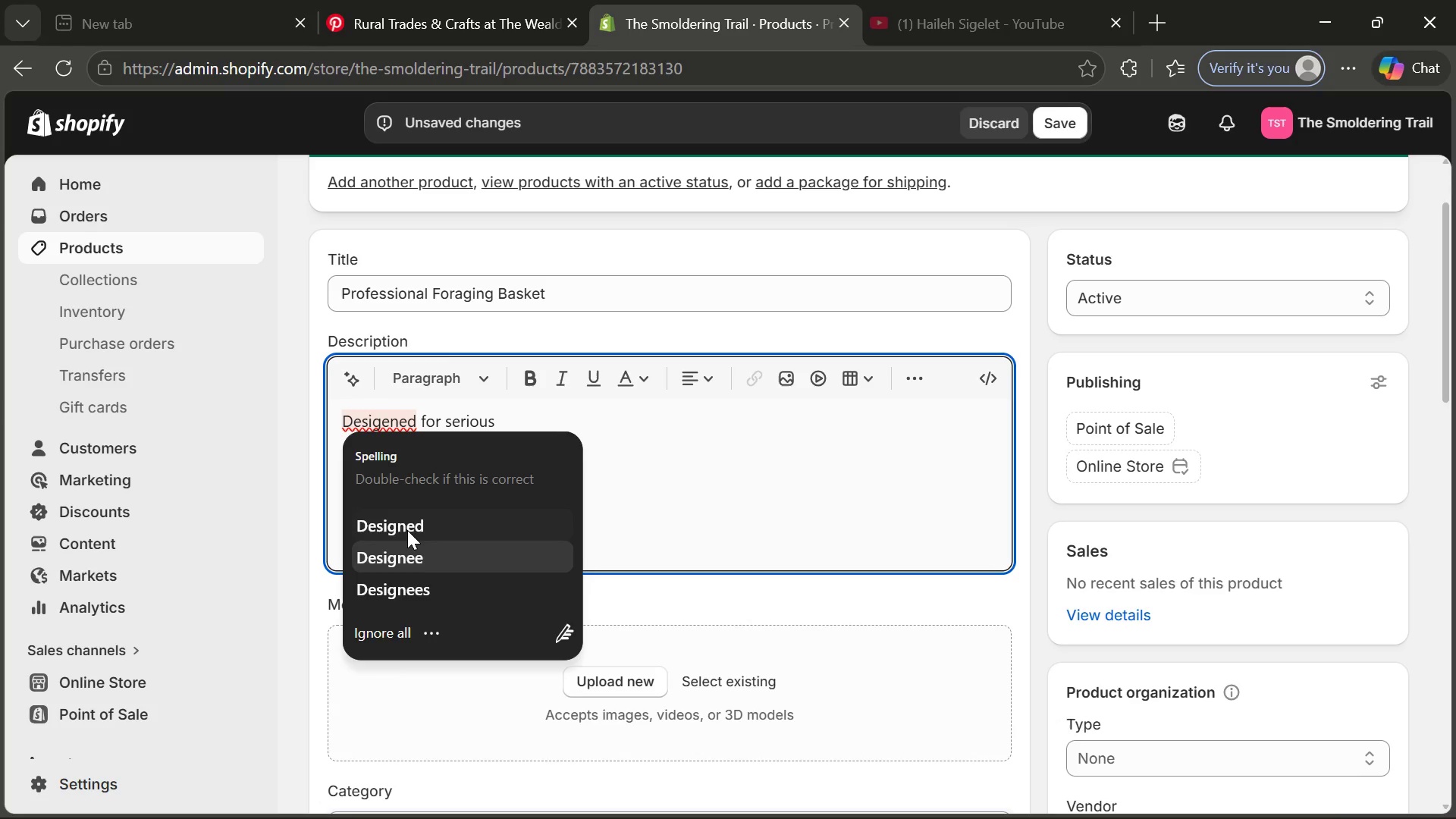 
left_click([409, 529])
 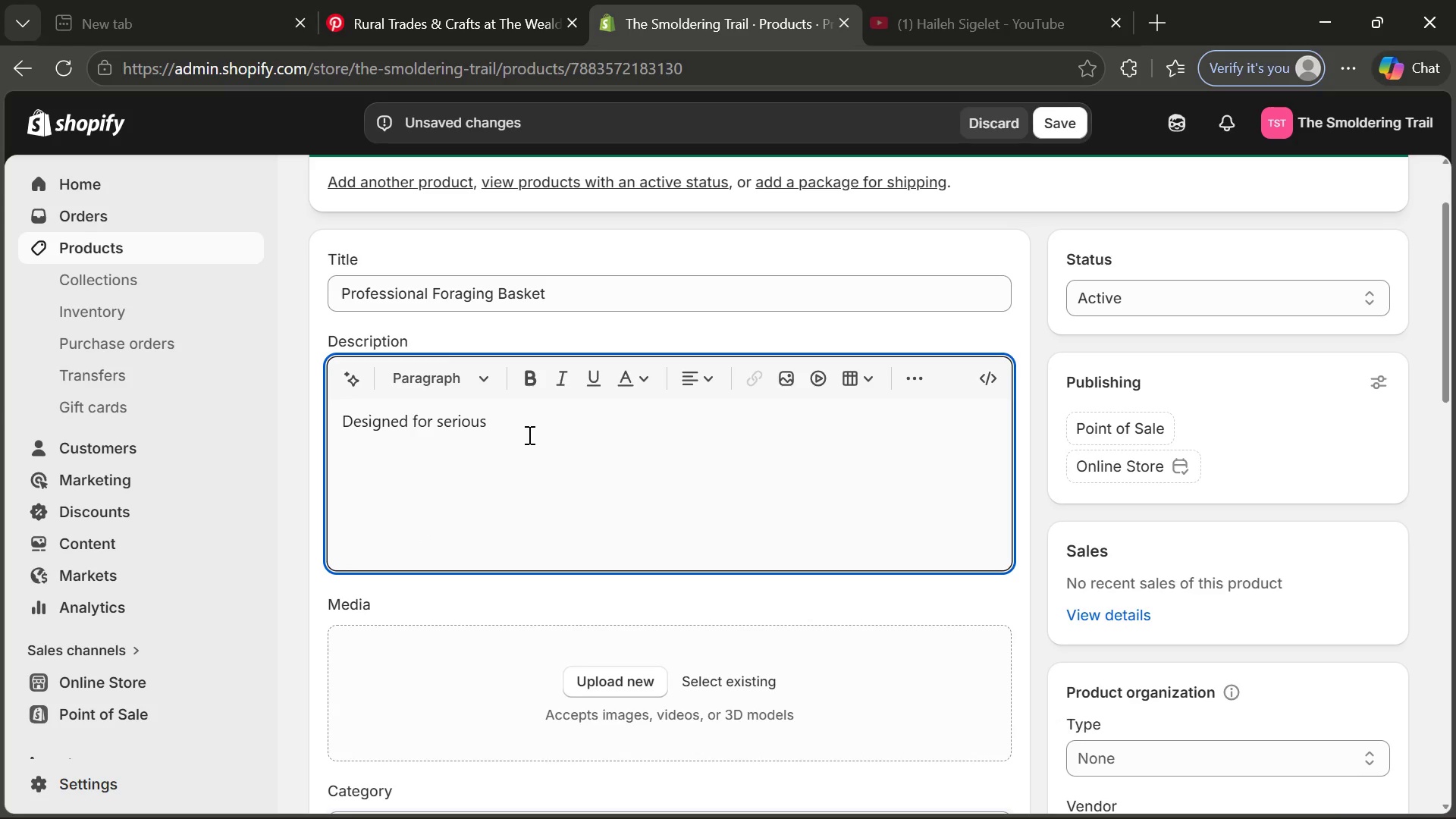 
left_click([528, 435])
 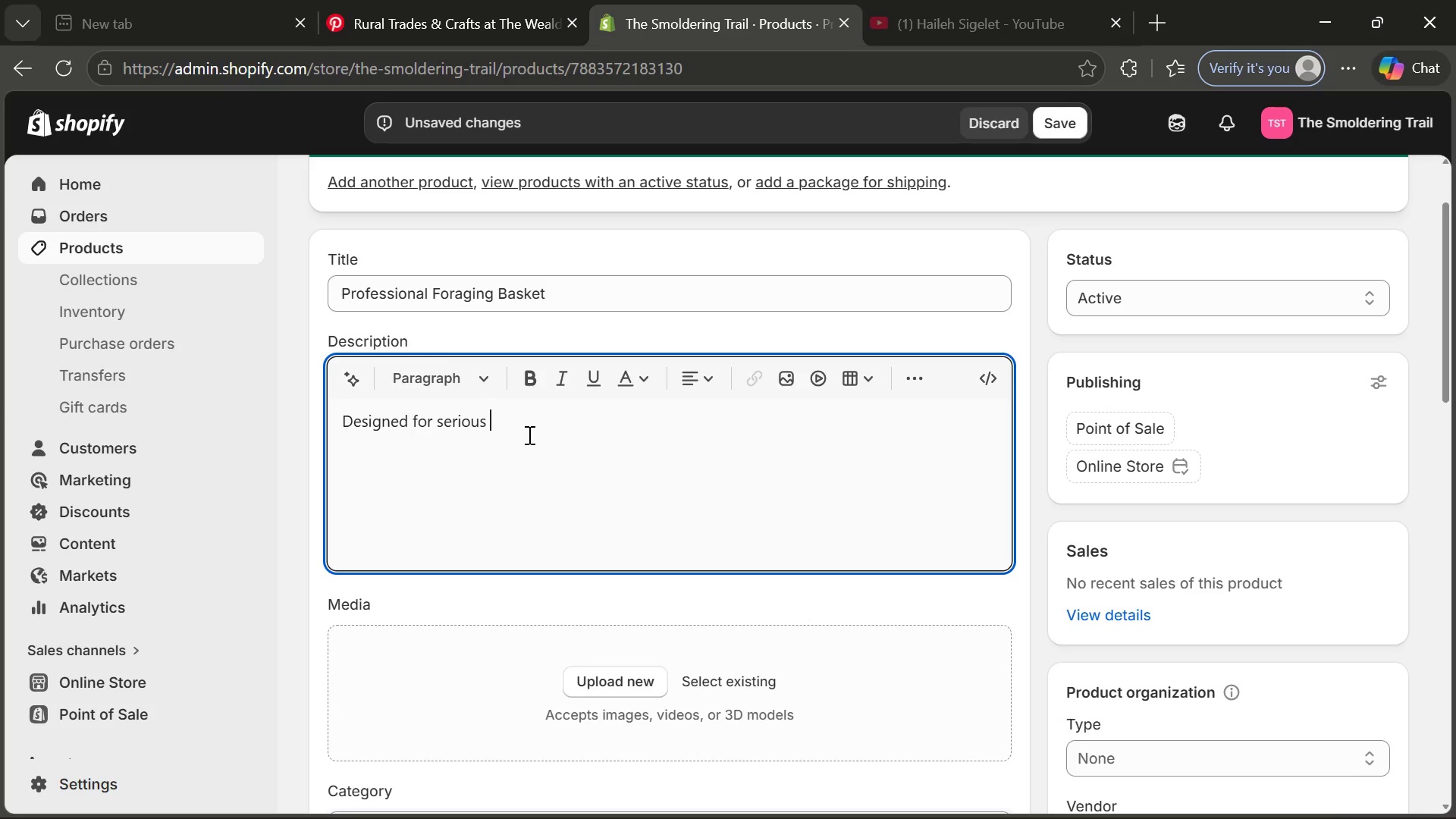 
type(makers, the Premium Leather Apron offers both protection and com)
key(Tab)
type( during )
 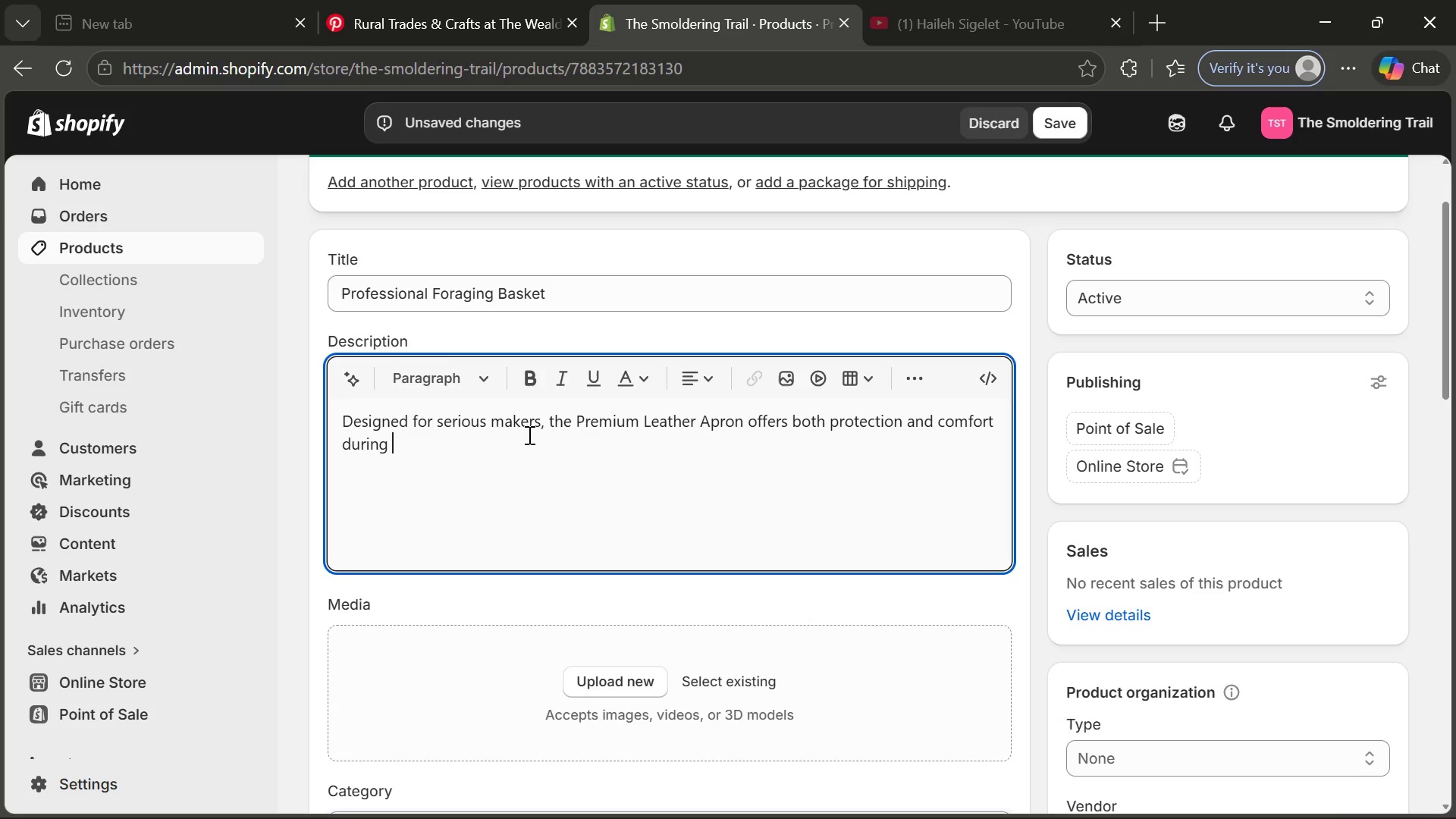 
type(mobile blacksmithhing wor)
 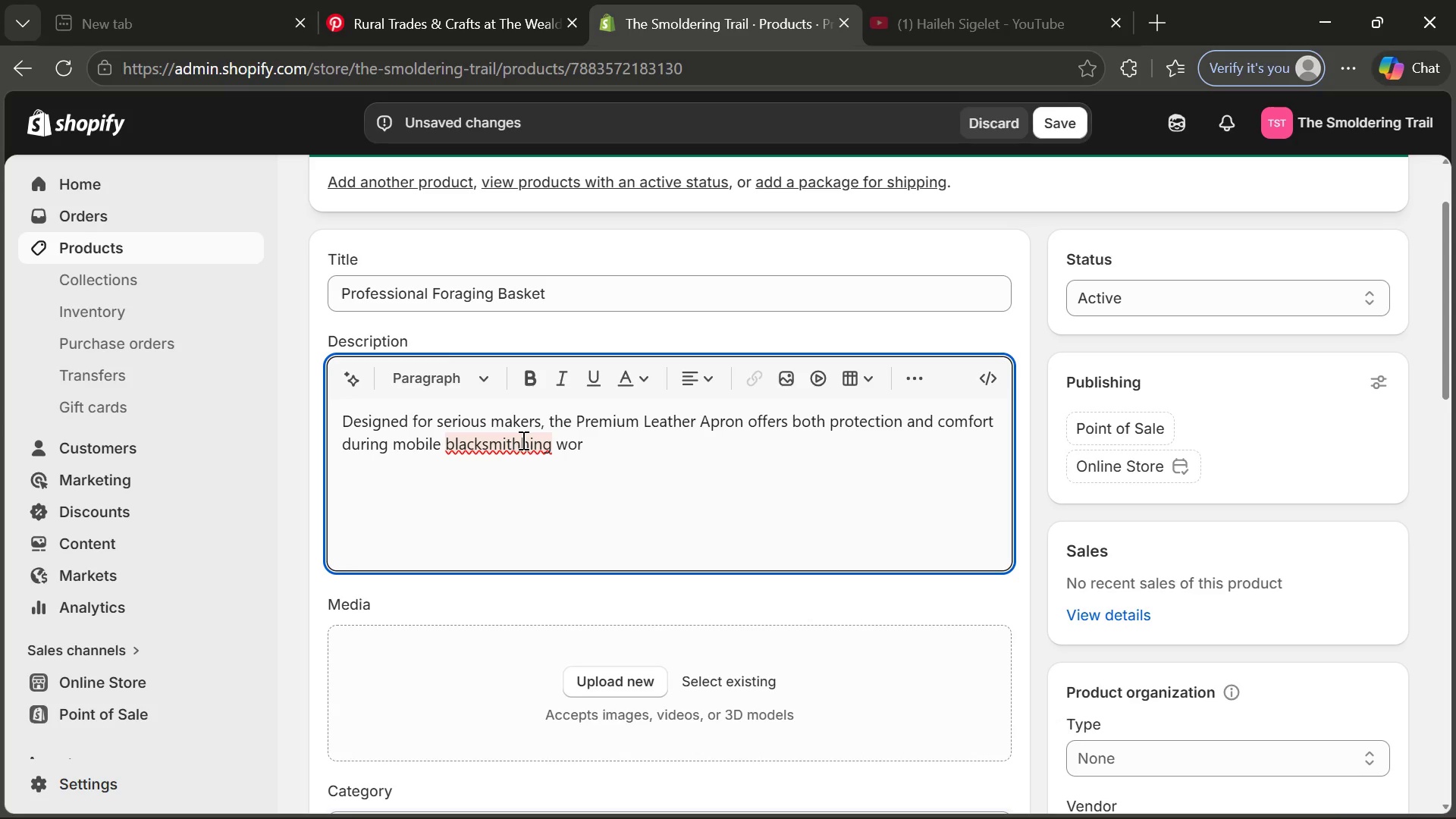 
left_click([522, 440])
 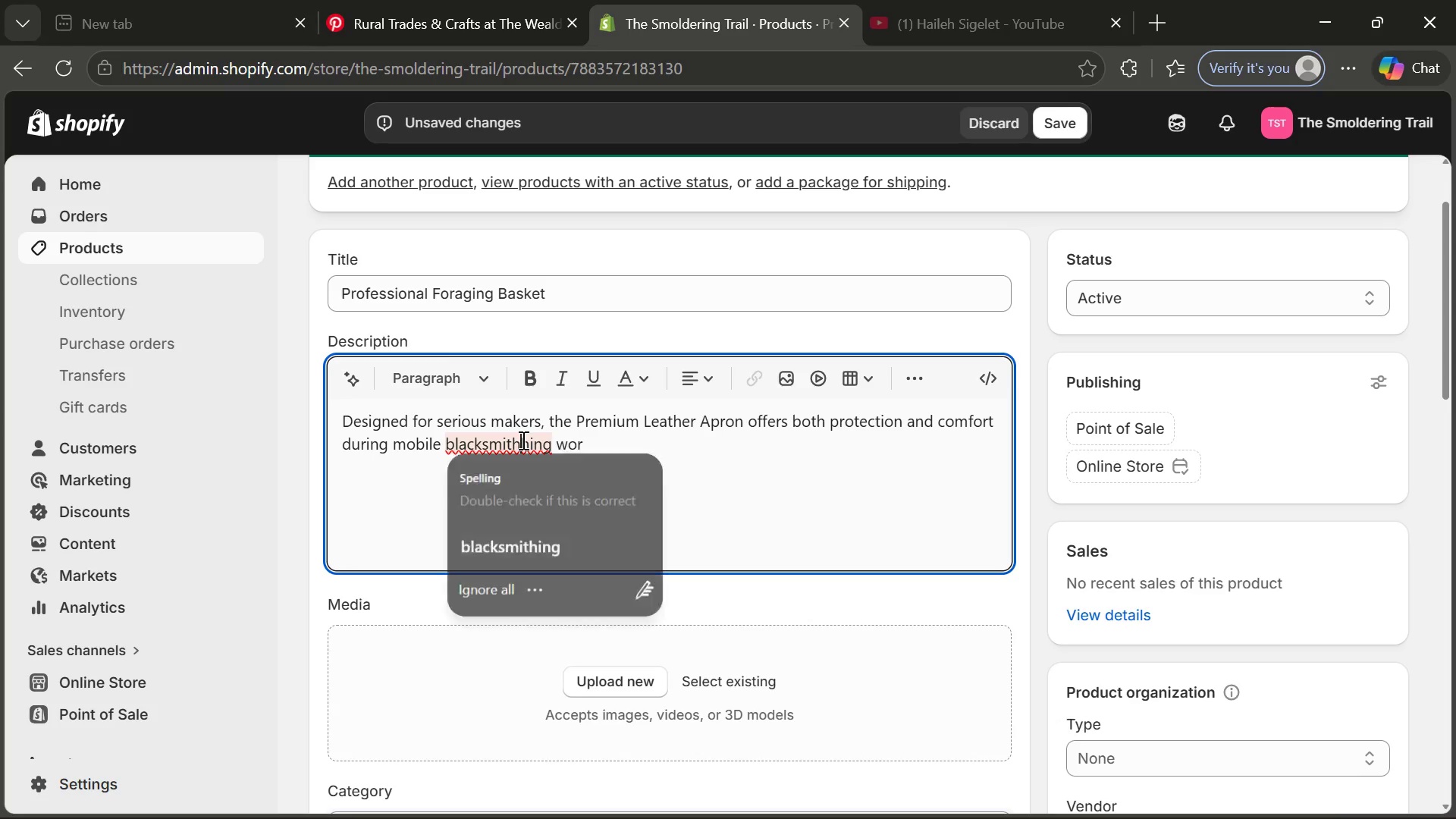 
key(Backspace)
 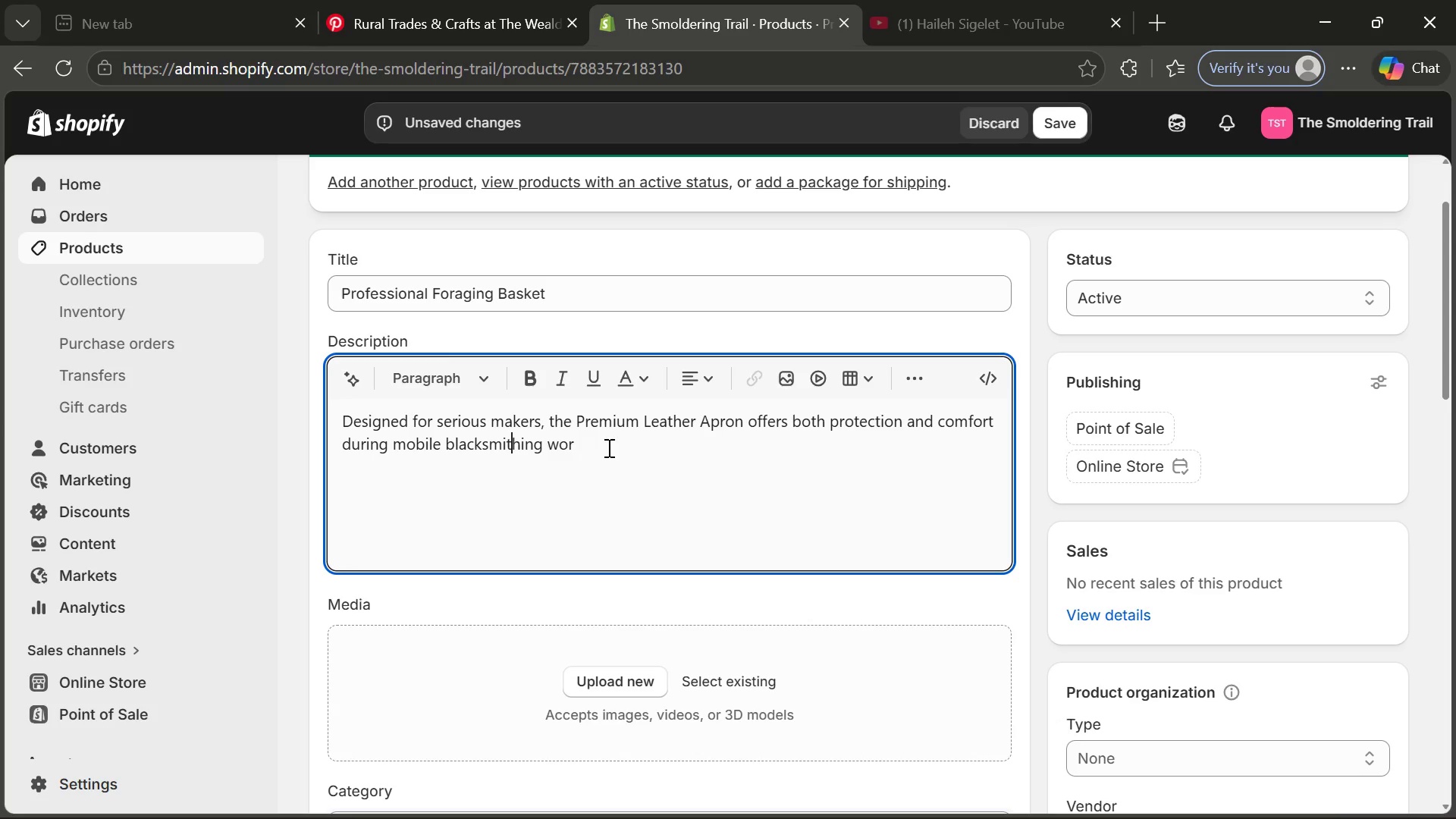 
left_click([607, 447])
 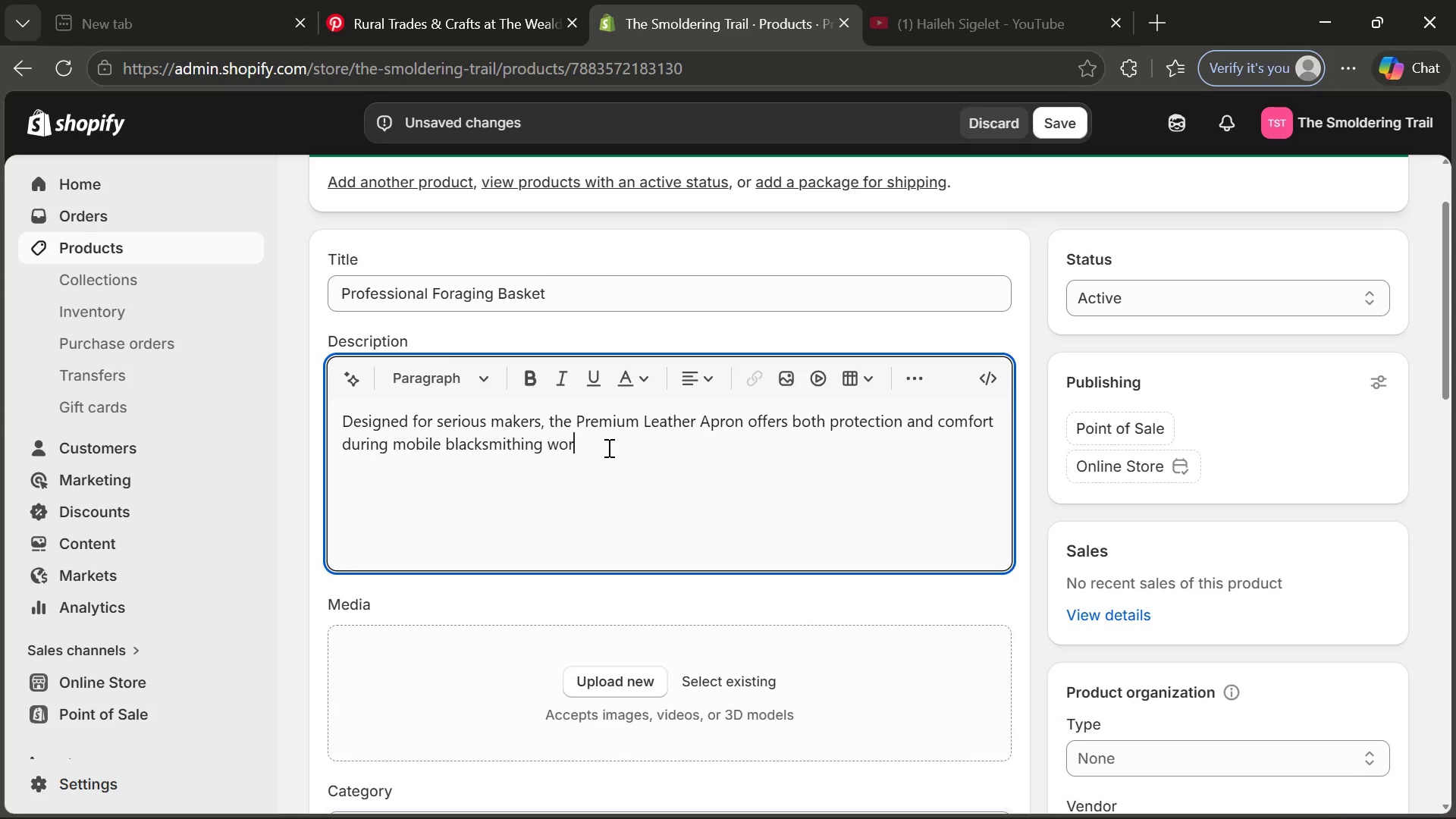 
type(kshops and oi=ut door)
 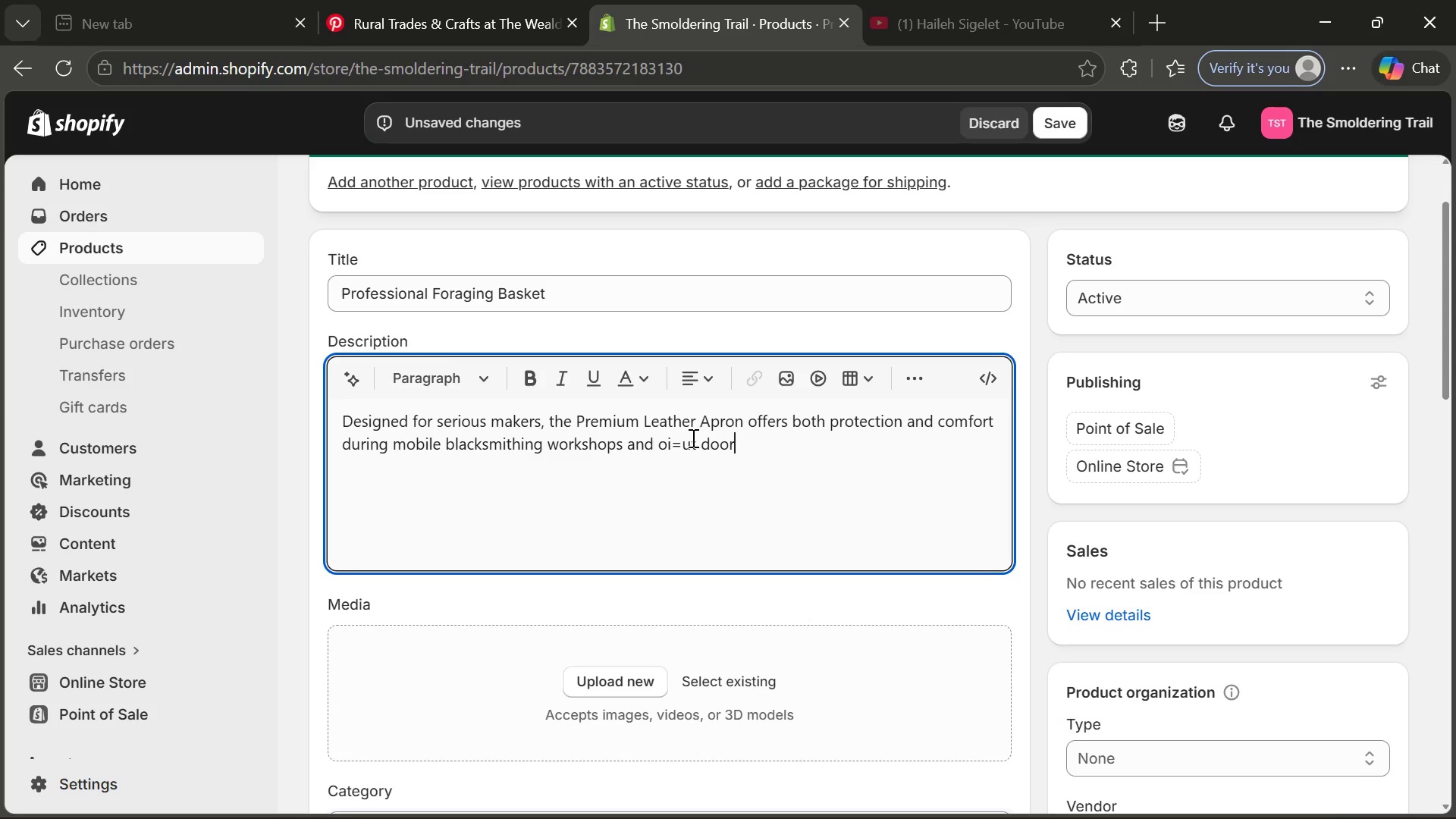 
left_click([684, 441])
 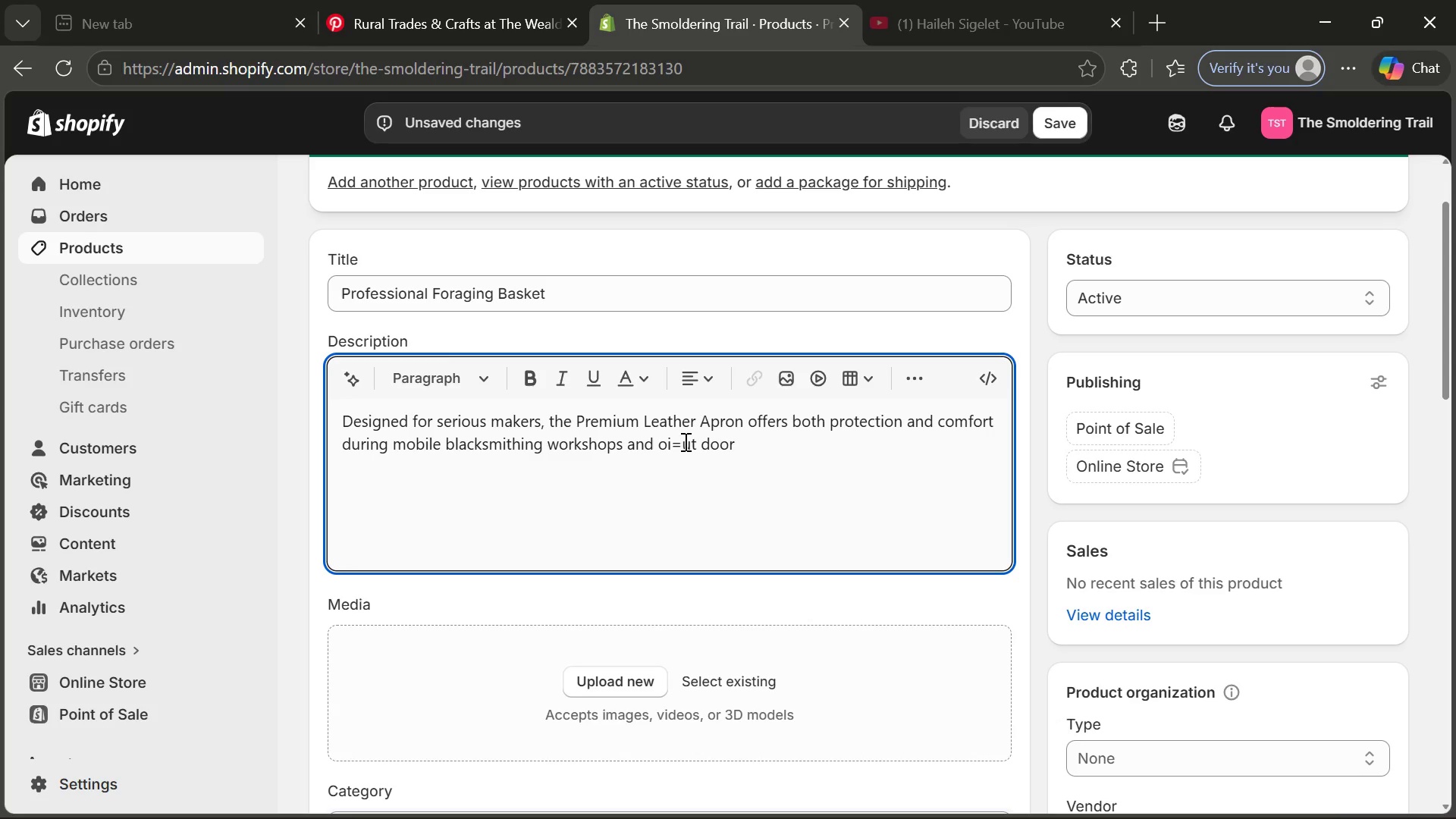 
key(Backspace)
 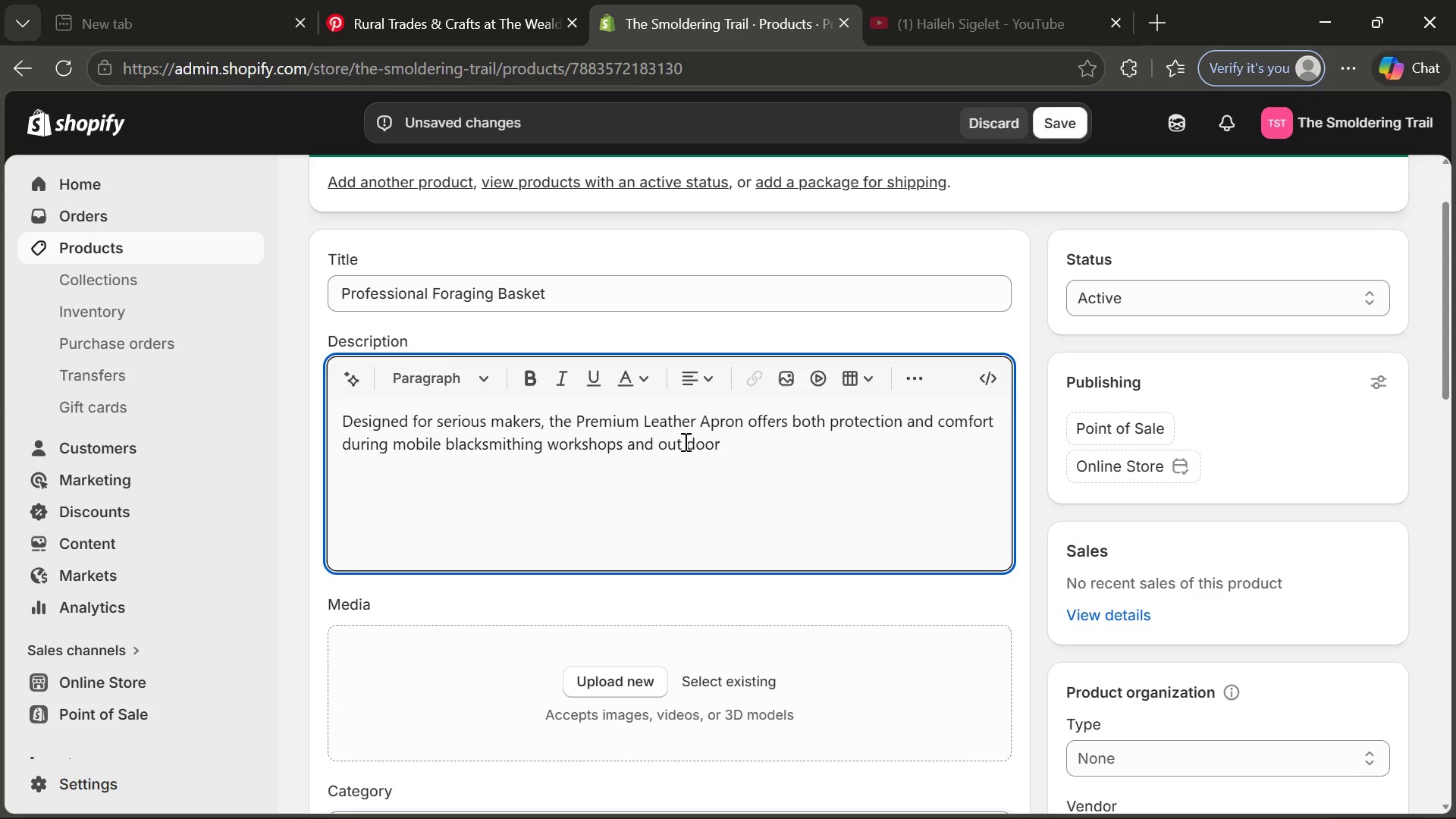 
key(Backspace)
 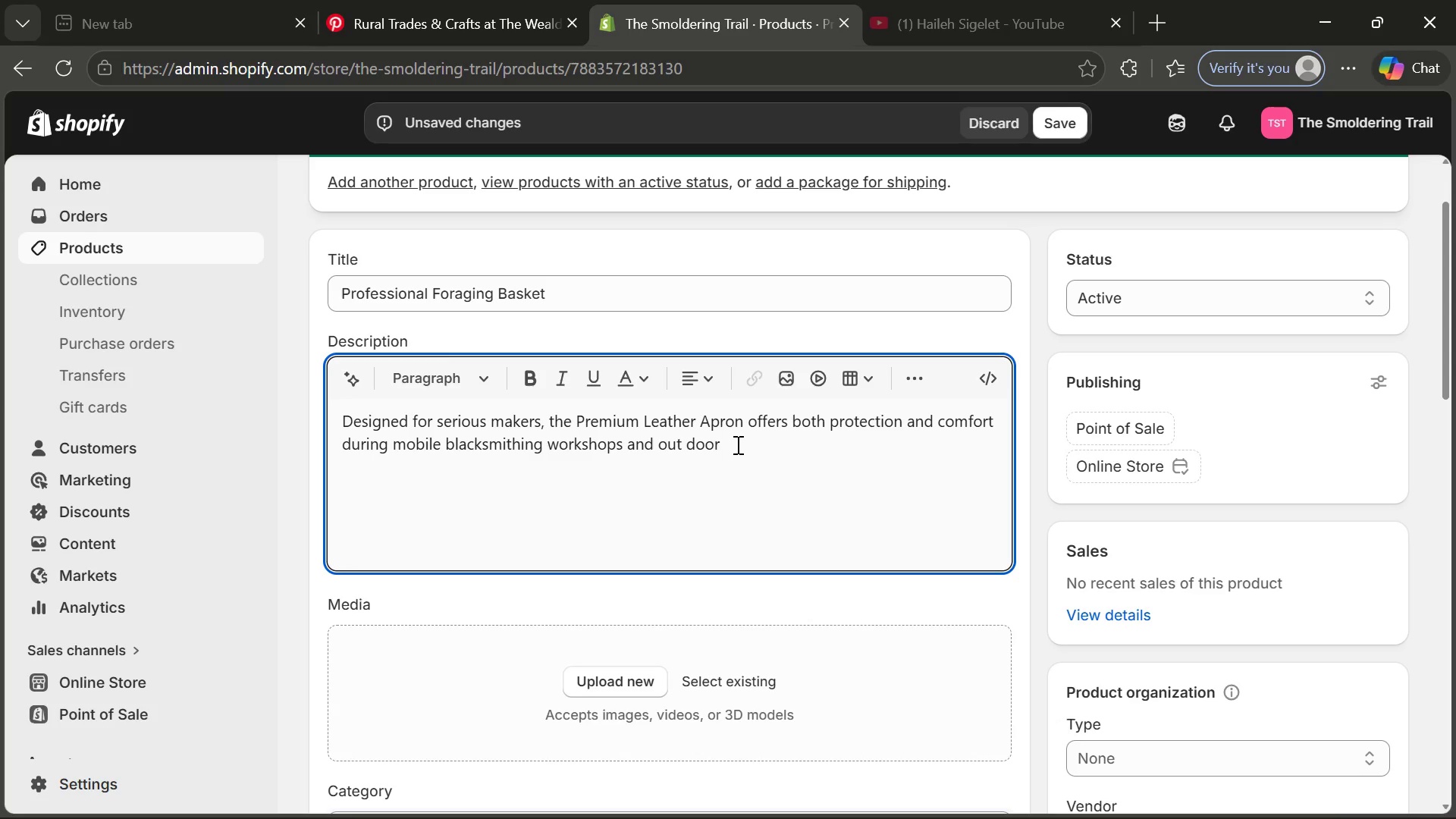 
left_click([736, 444])
 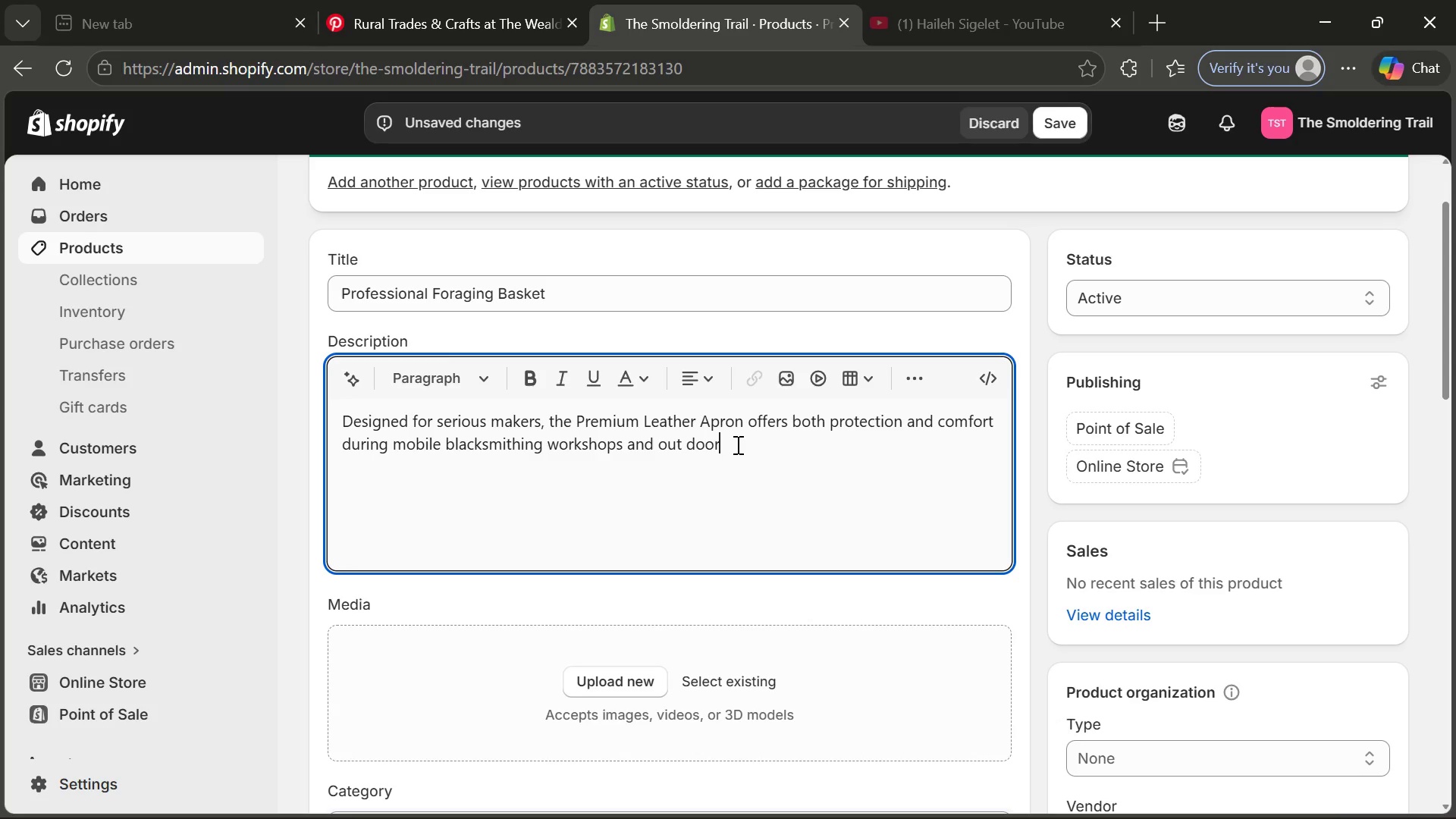 
wait(5.84)
 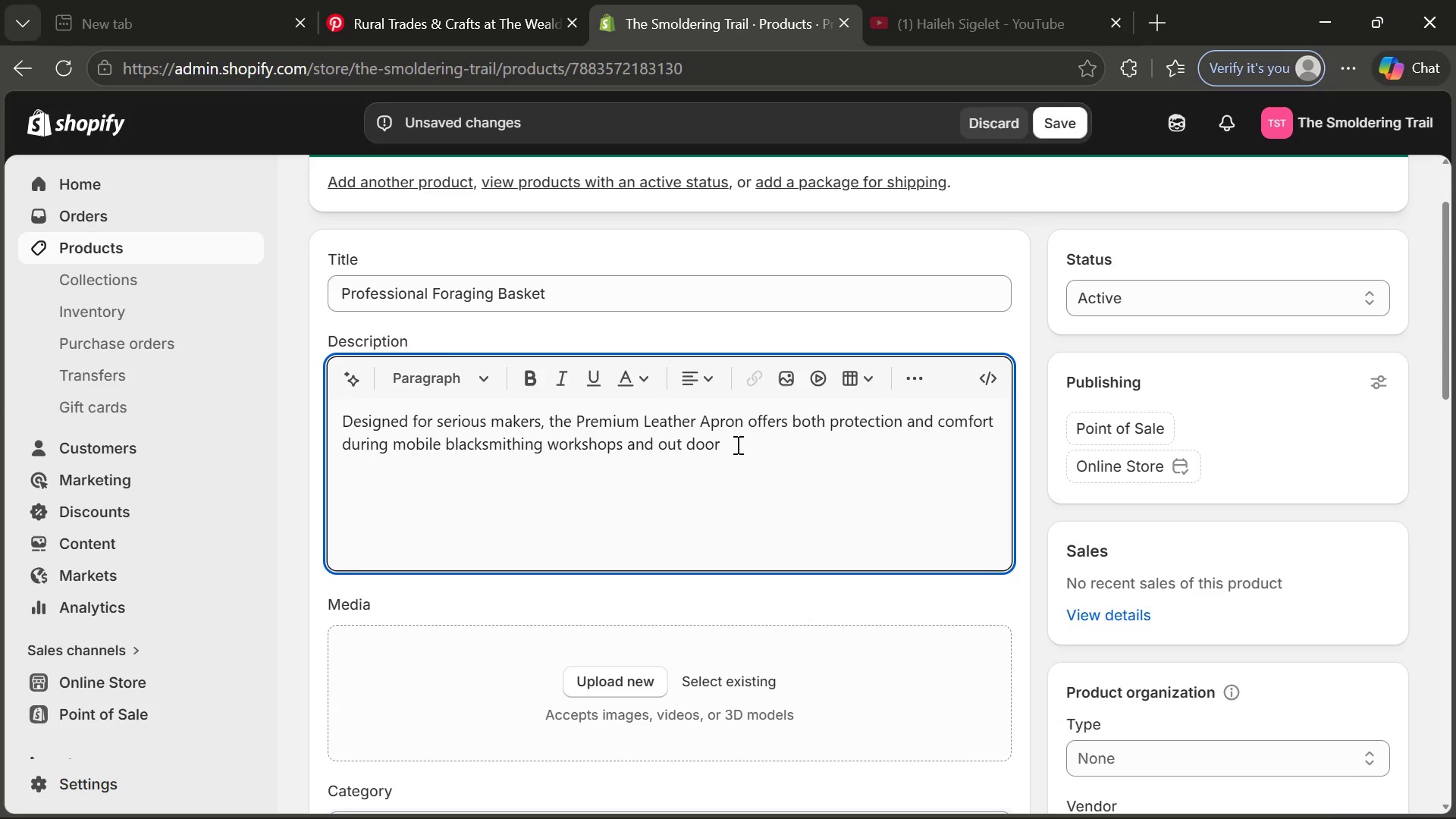 
type(forge)
 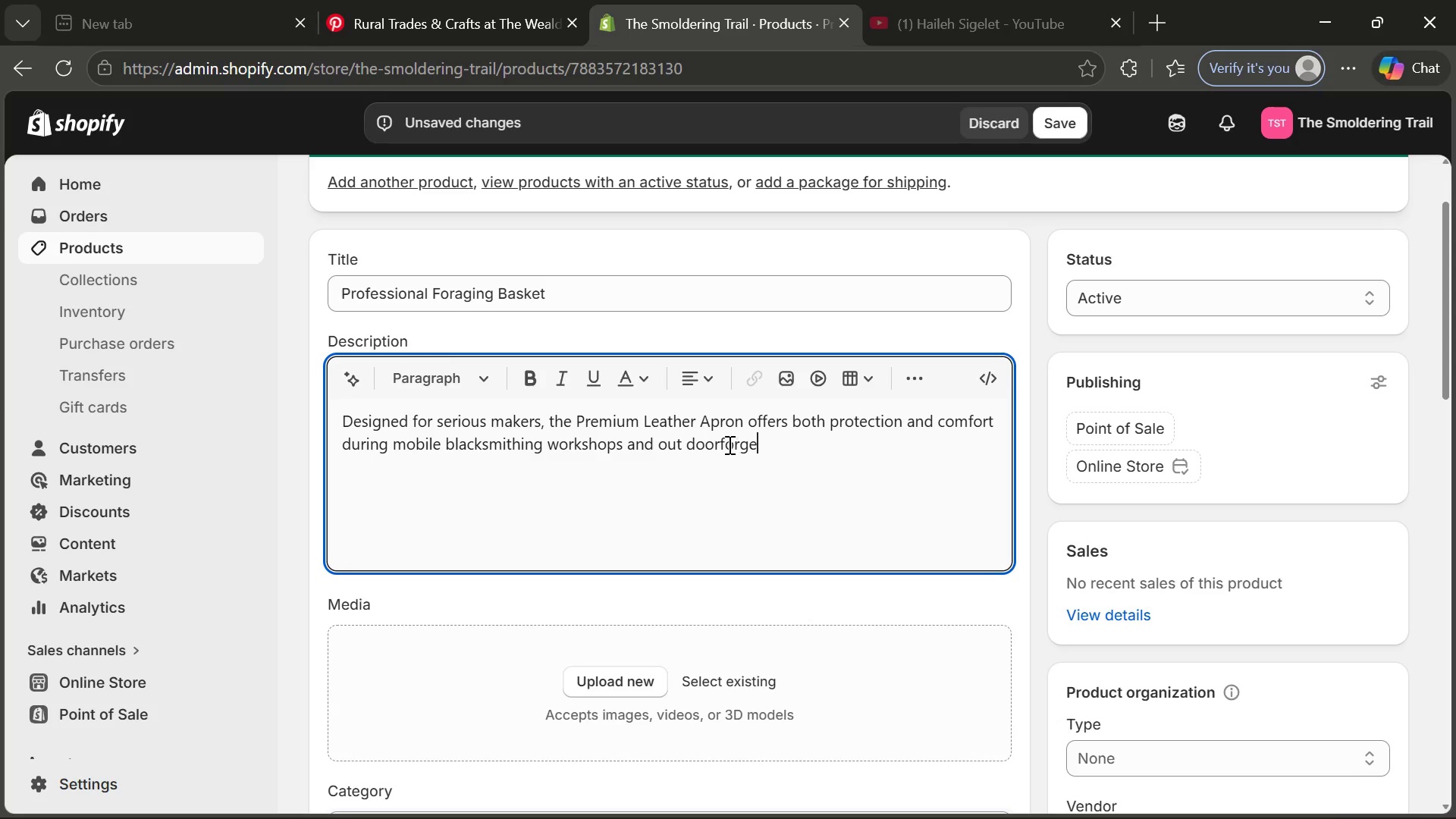 
left_click([723, 443])
 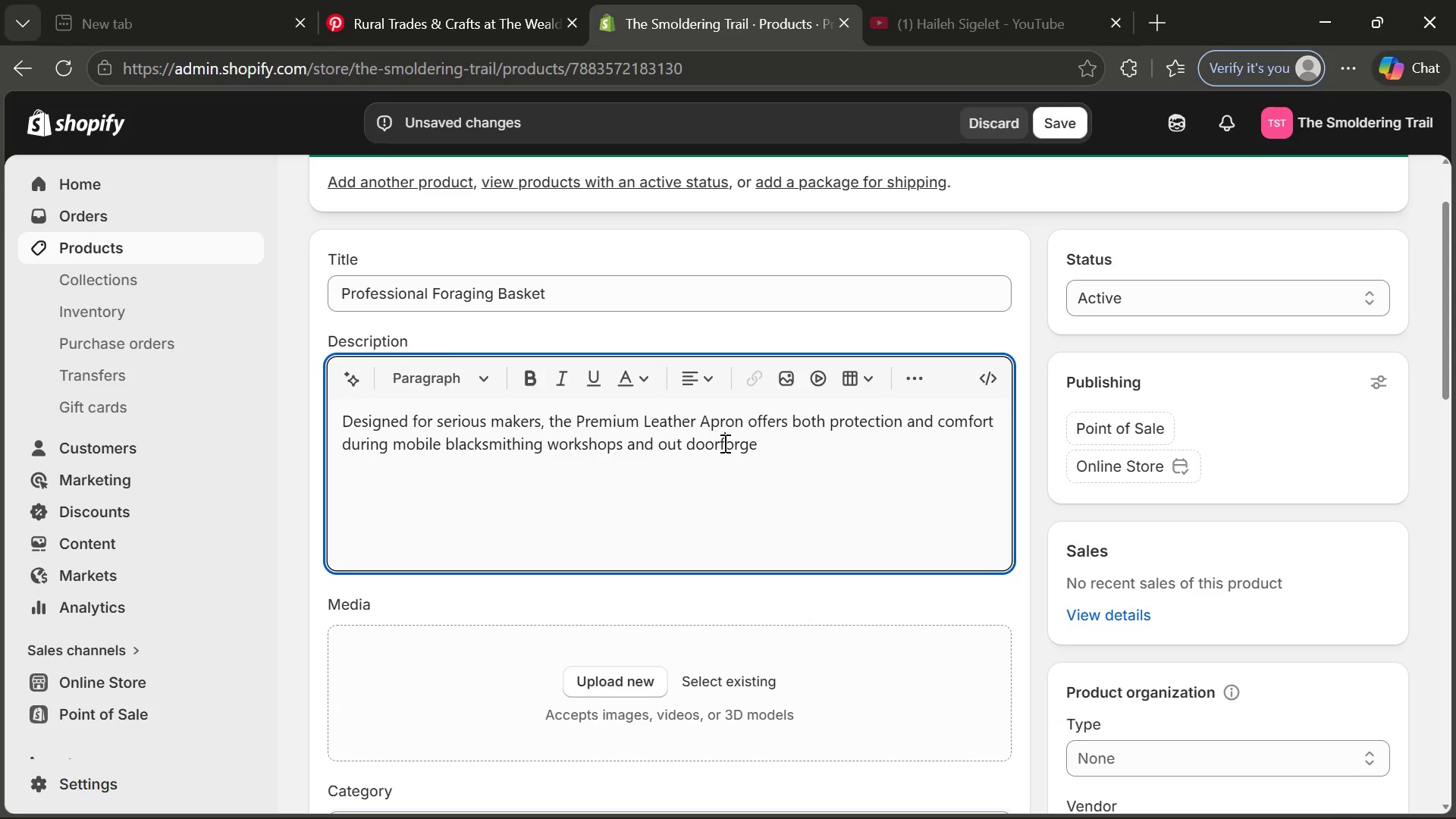 
key(ArrowLeft)
 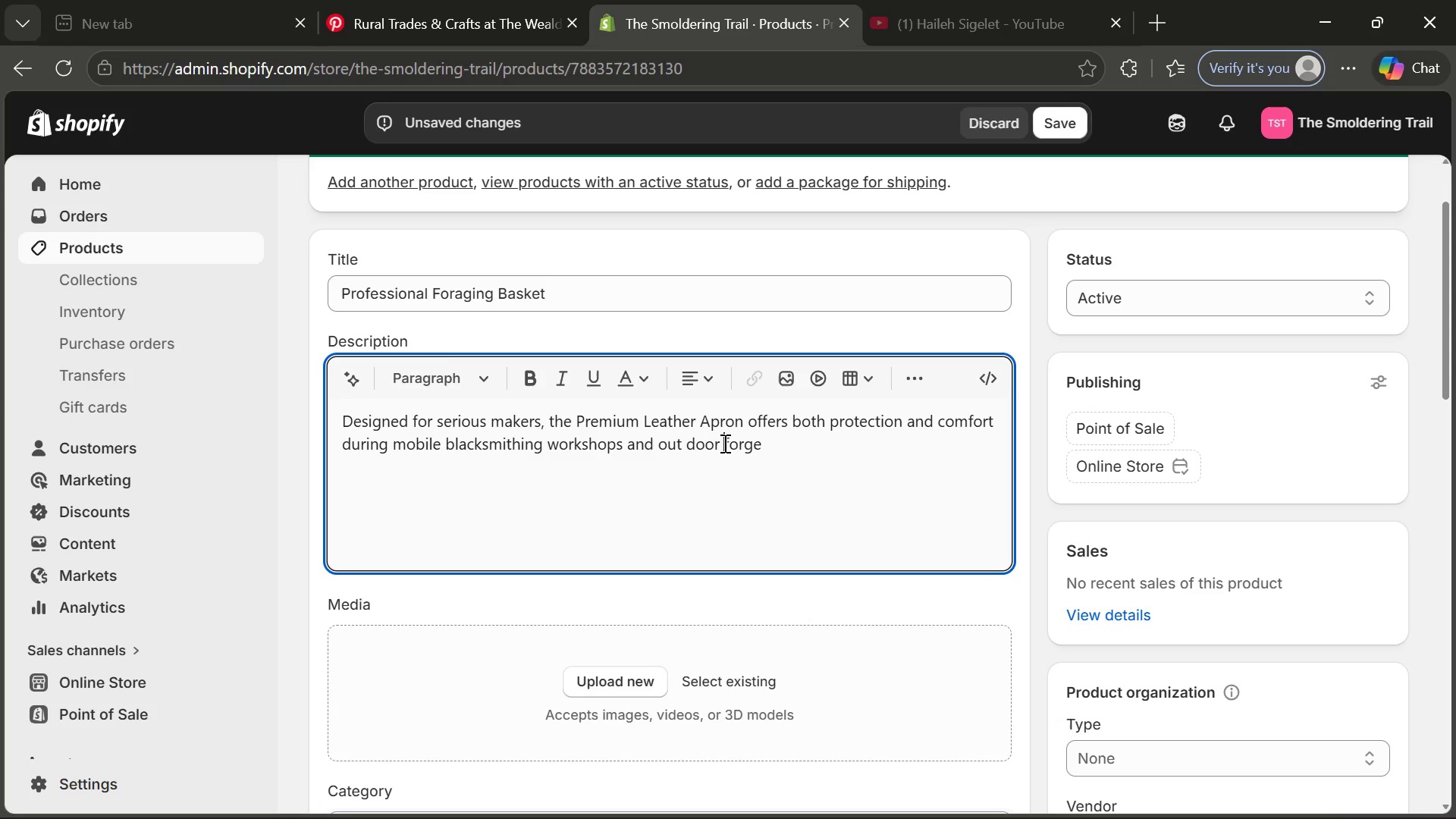 
key(Space)
 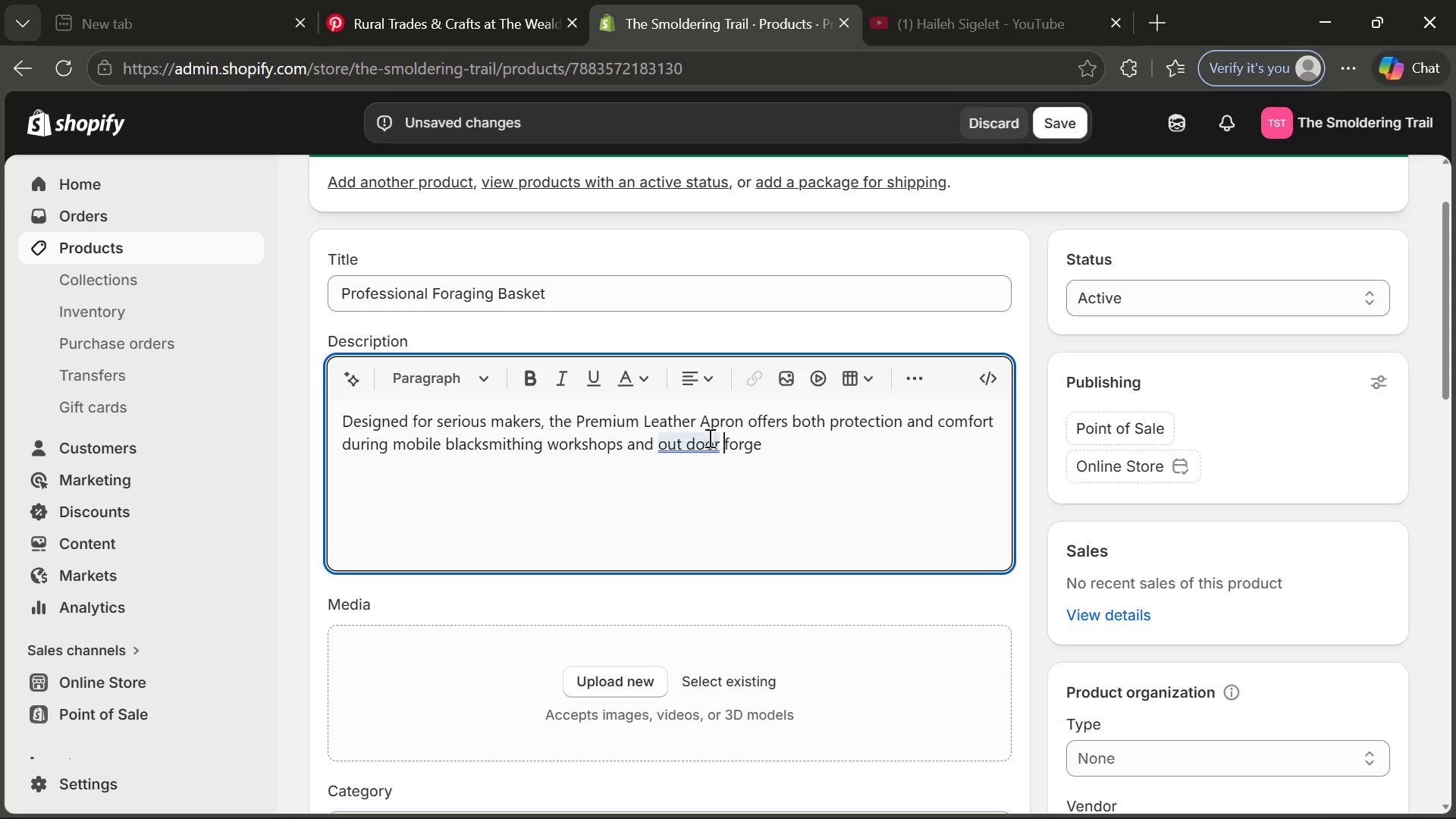 
key(Backspace)
 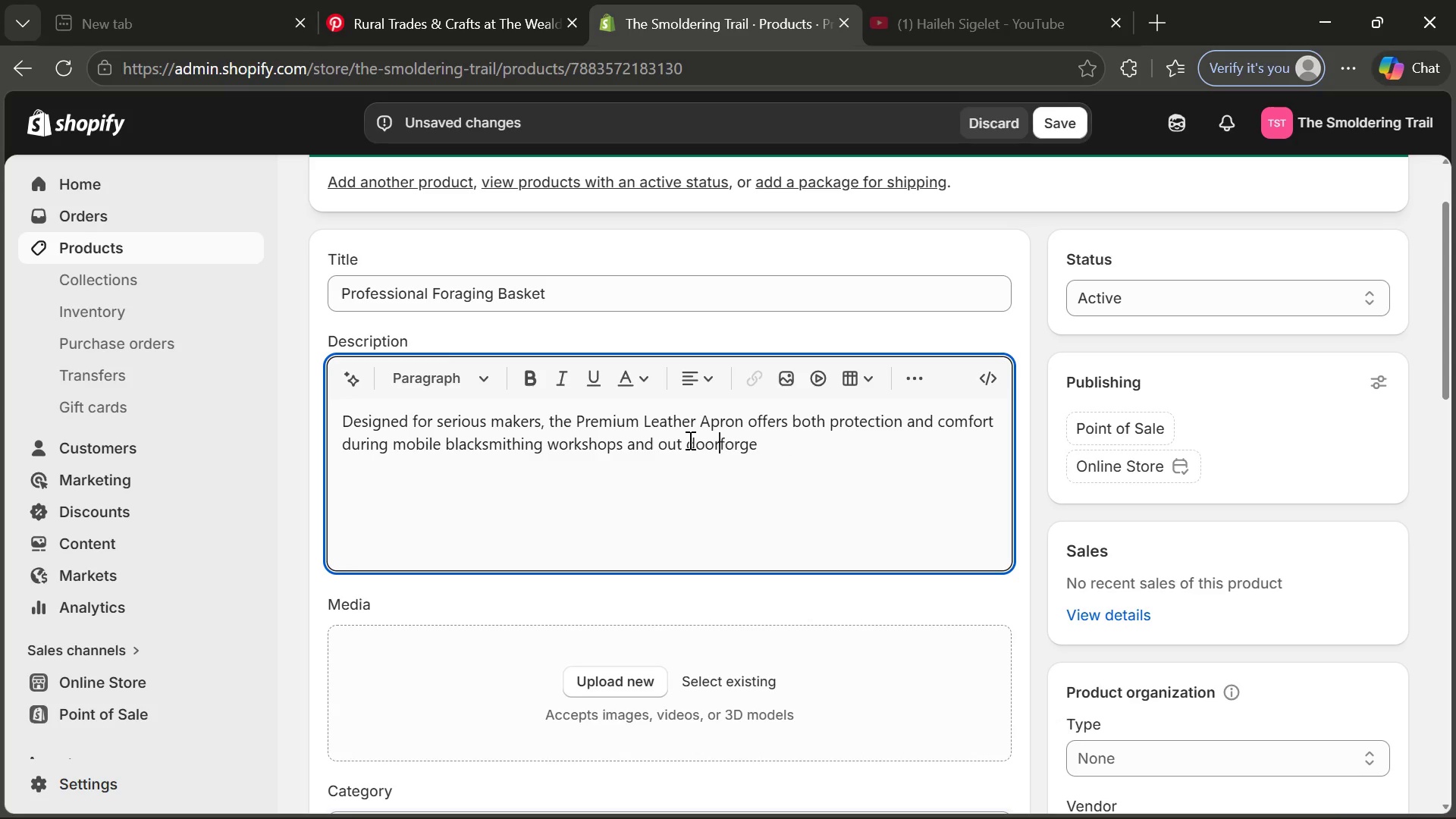 
key(Space)
 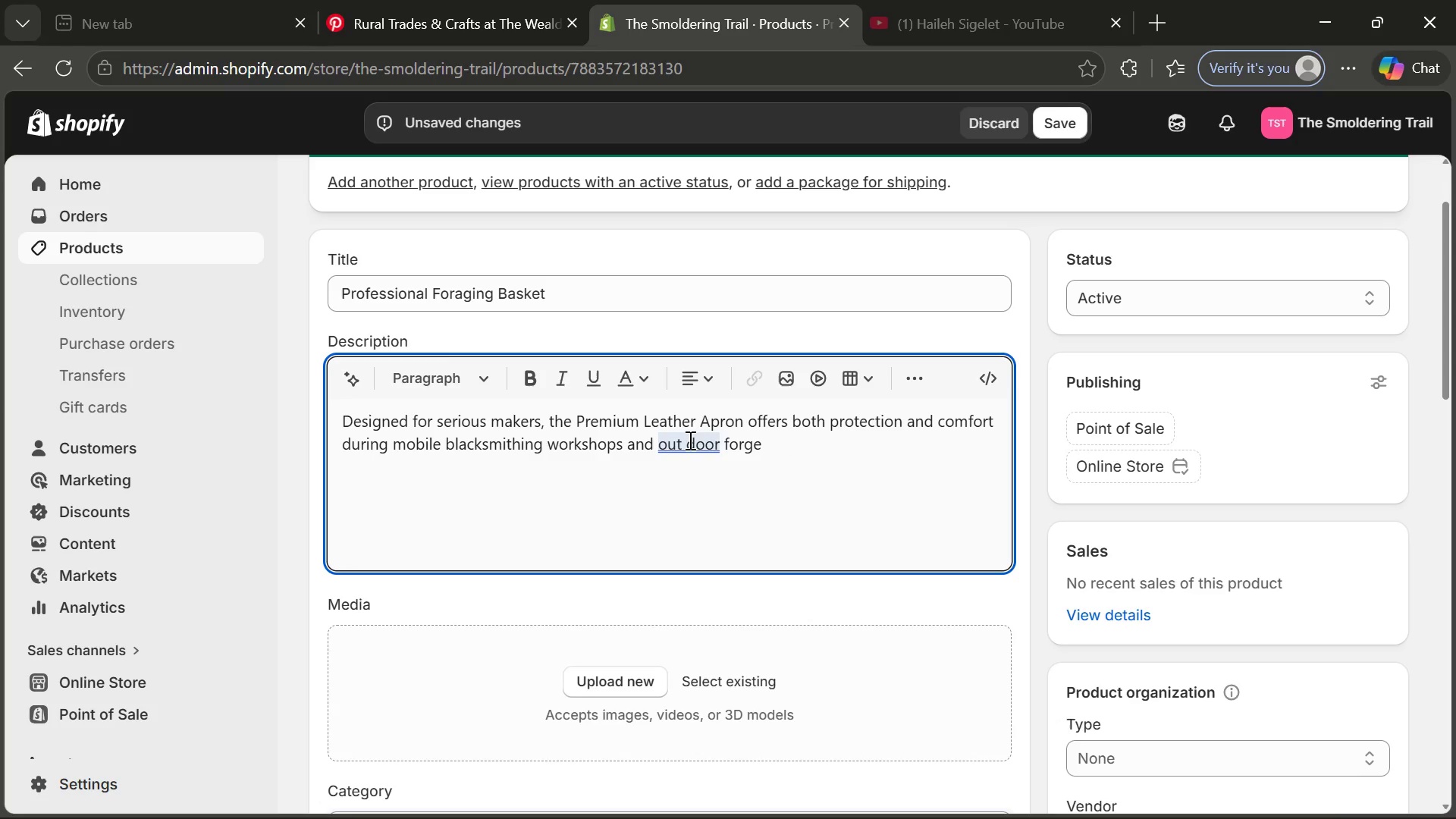 
left_click([689, 440])
 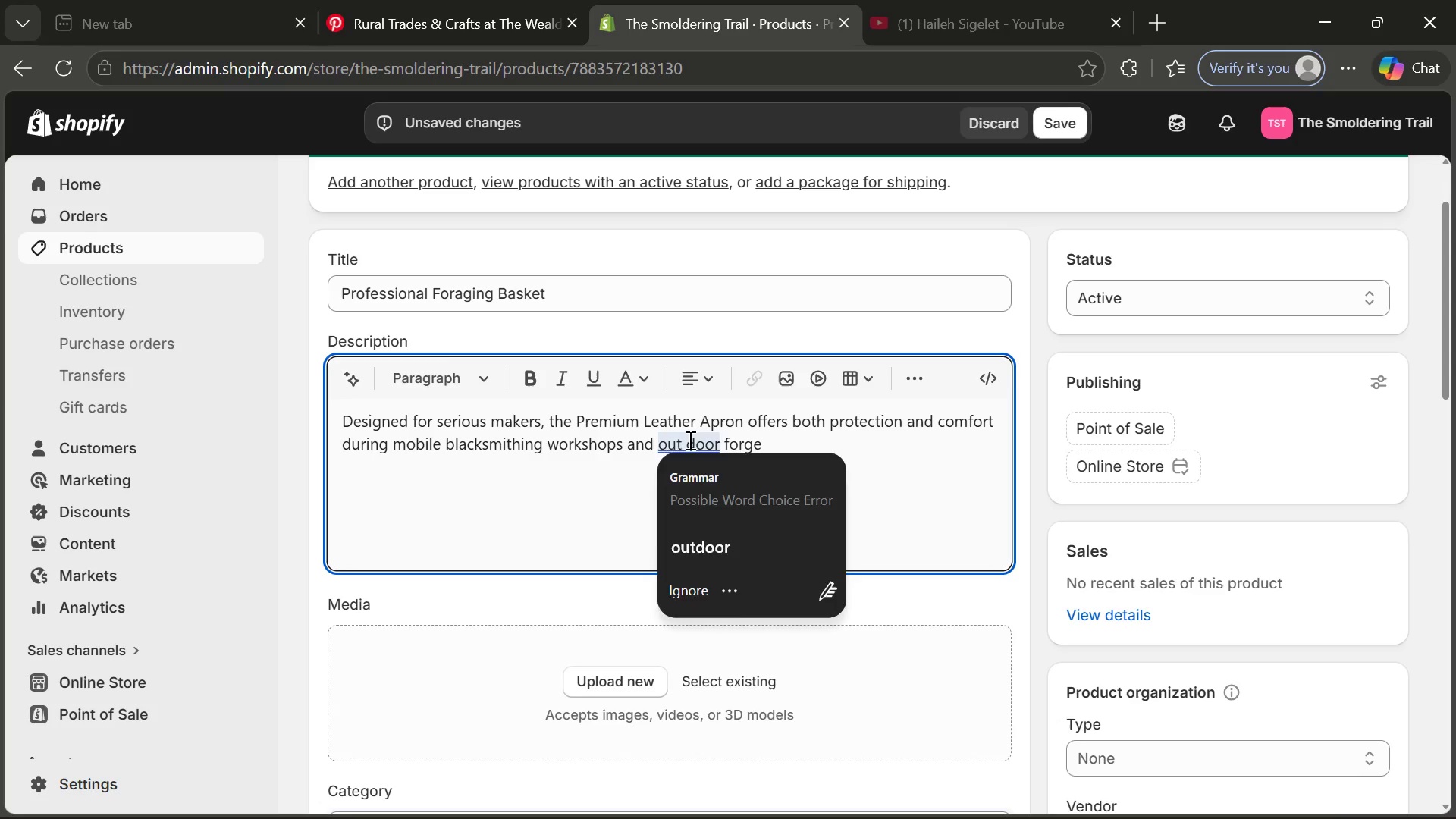 
key(Backspace)
 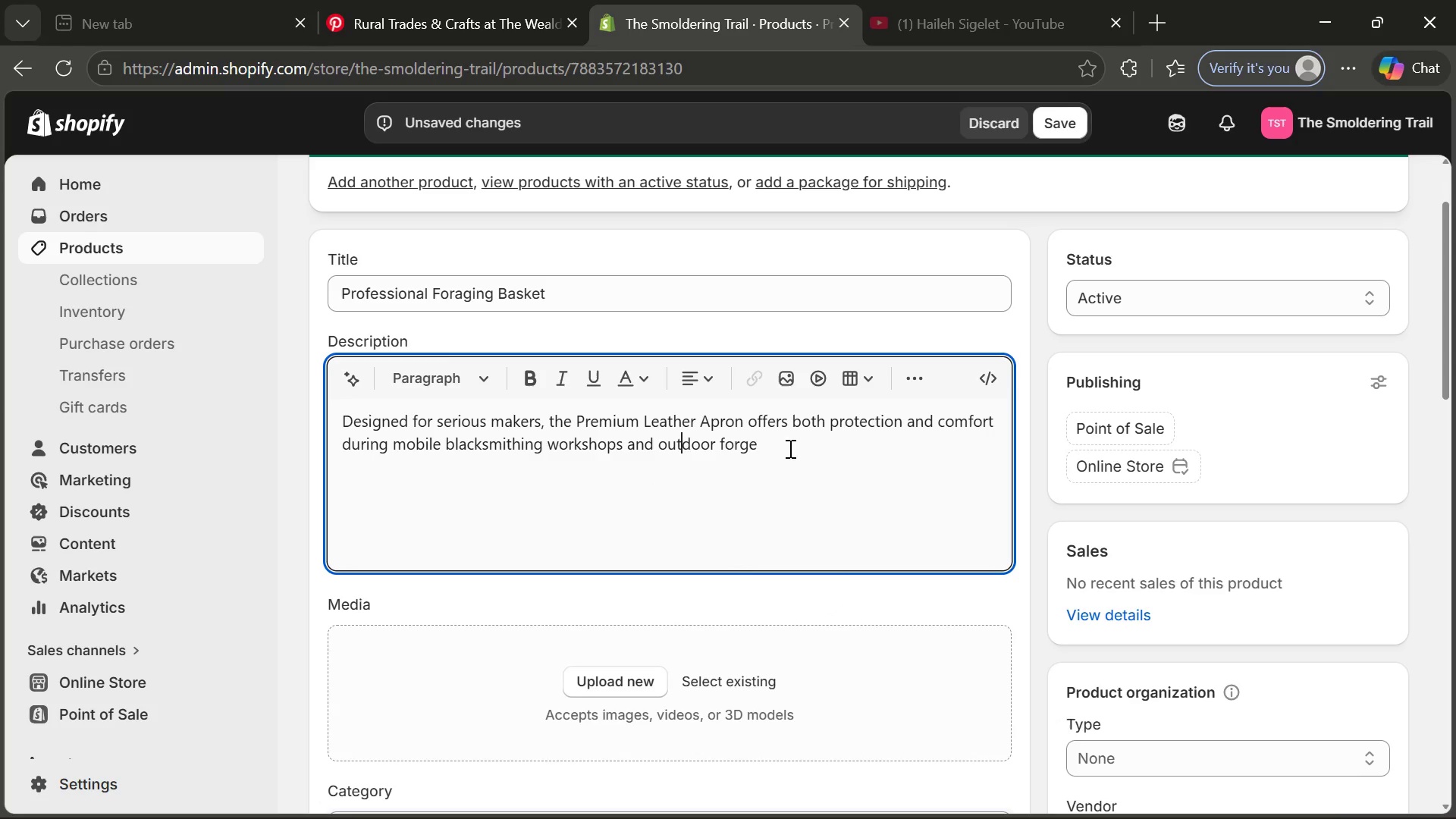 
left_click([789, 447])
 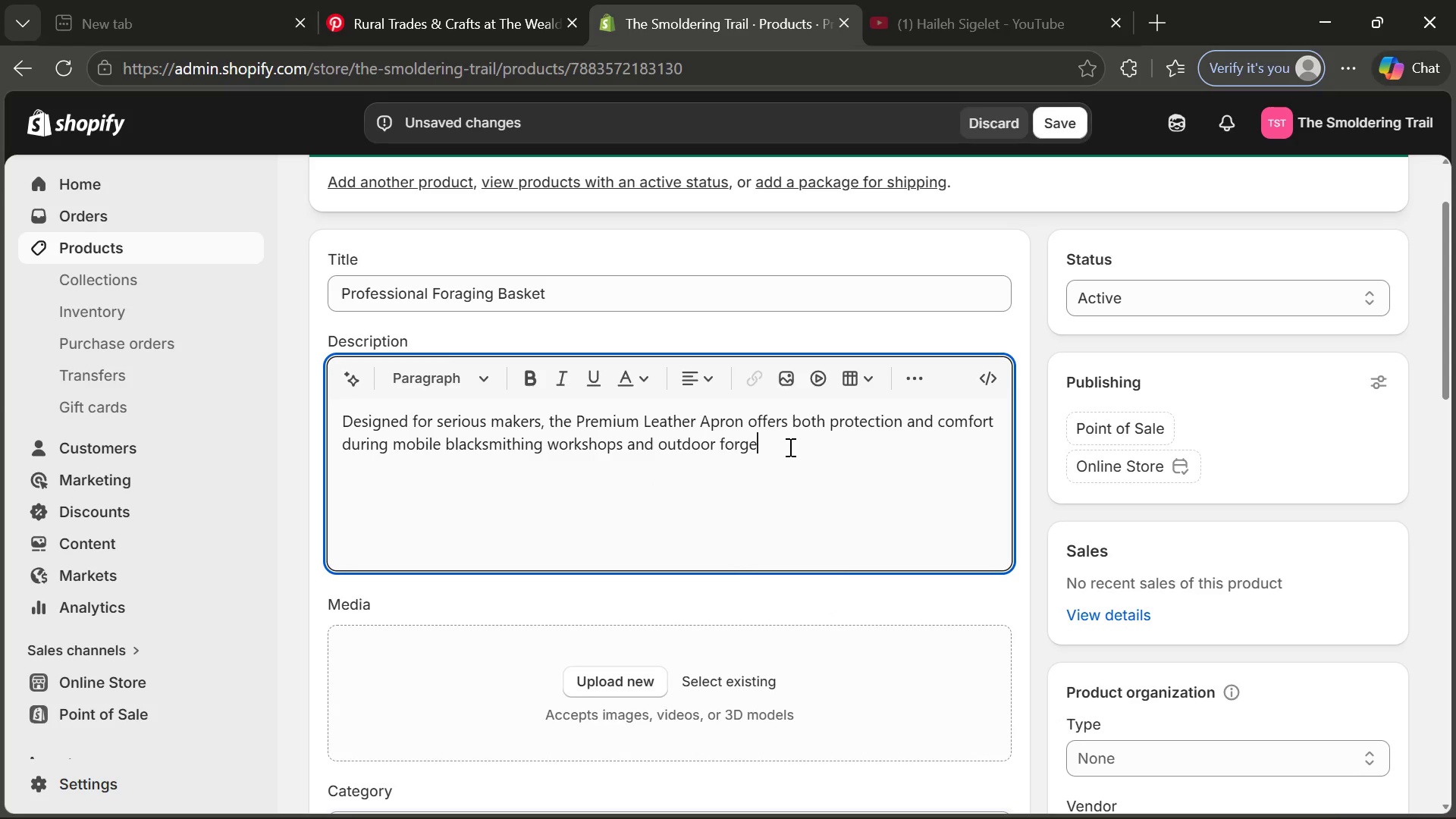 
type( experie)
key(Tab)
type(. )
key(Tab)
 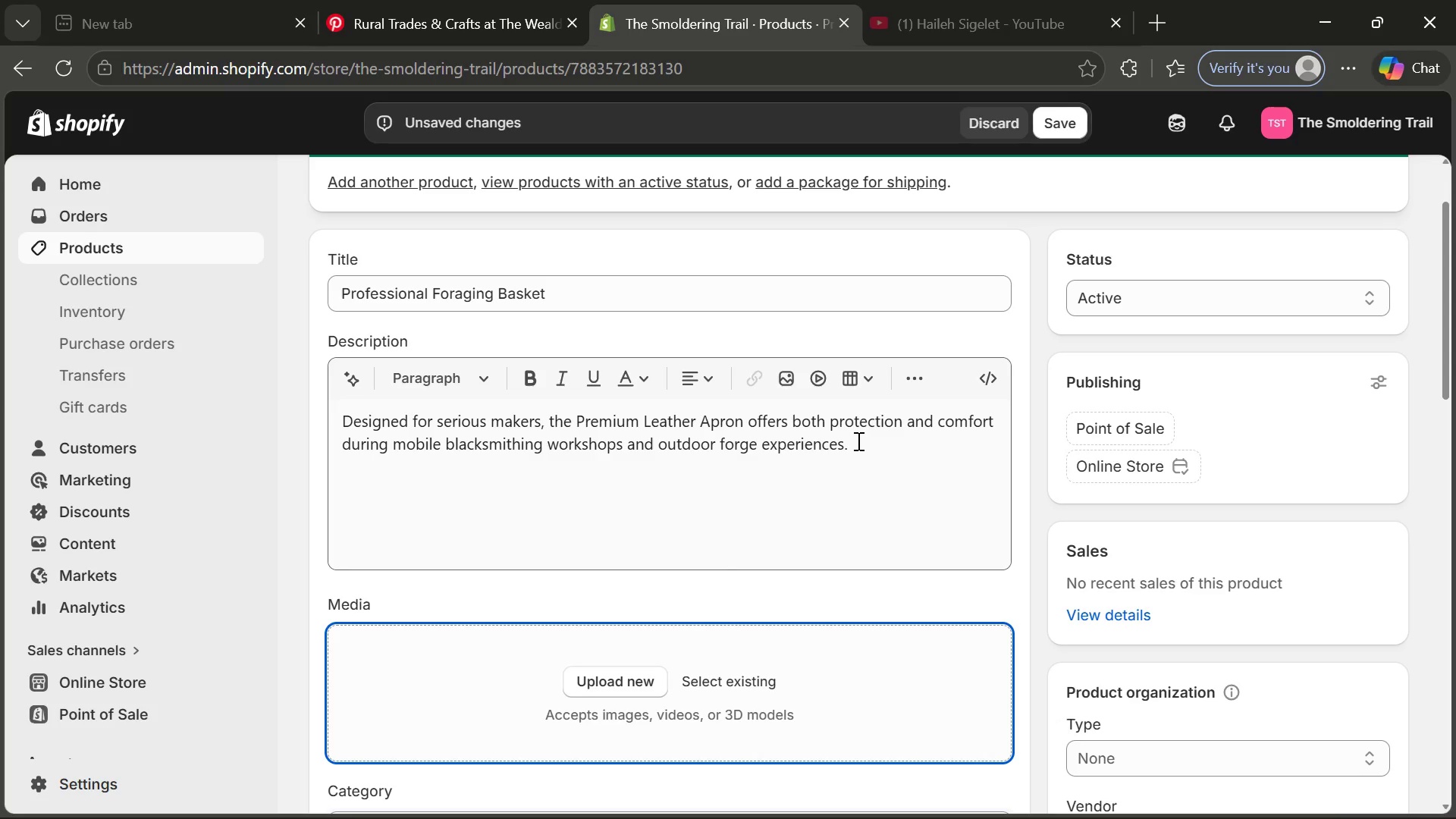 
left_click([857, 441])
 